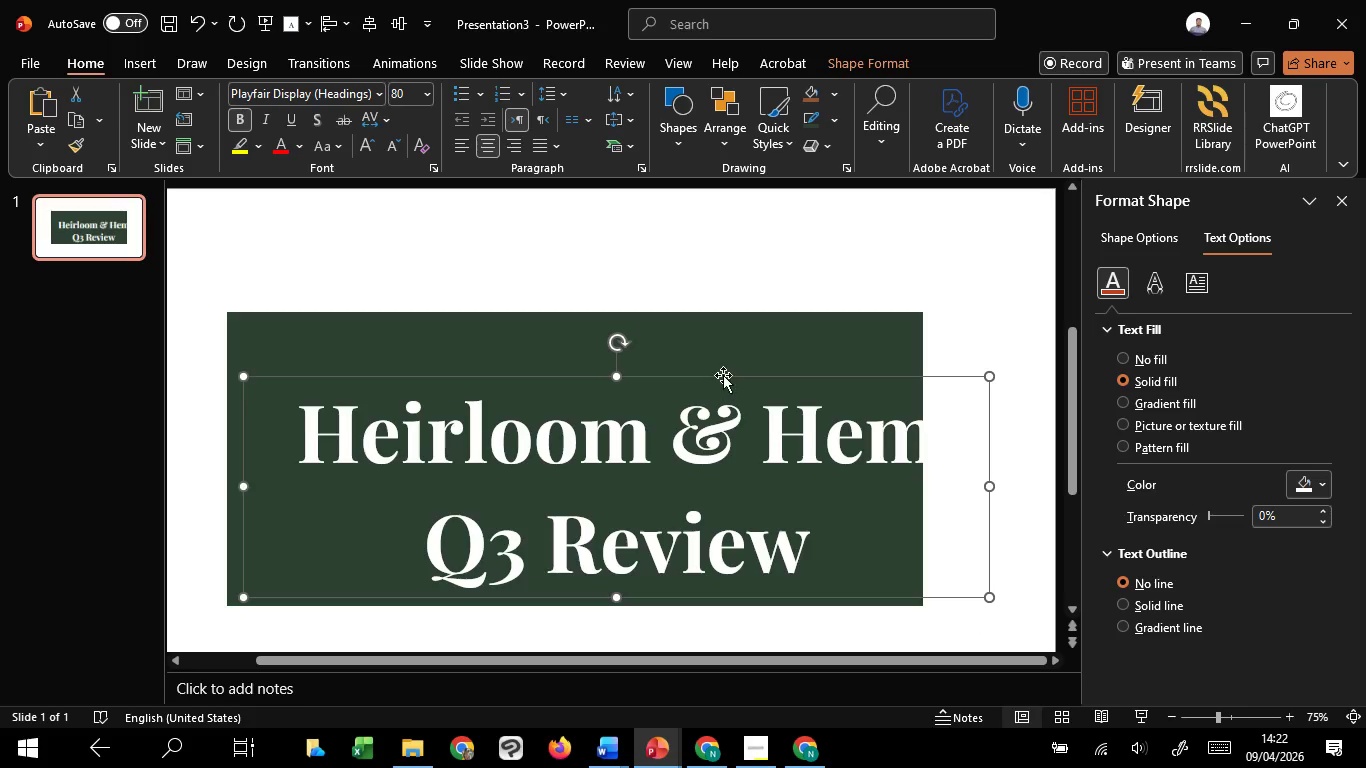 
left_click_drag(start_coordinate=[723, 375], to_coordinate=[691, 345])
 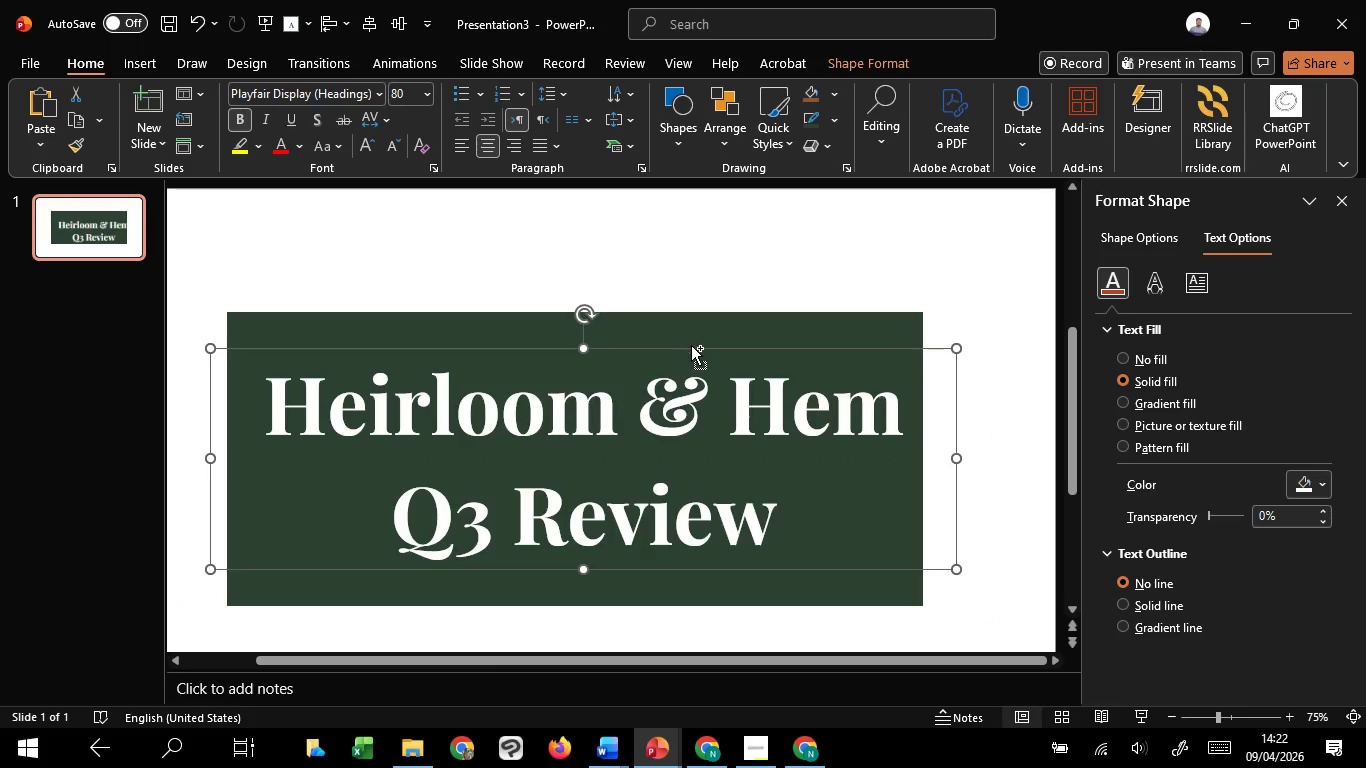 
hold_key(key=ControlLeft, duration=0.61)
scroll: coordinate [691, 345], scroll_direction: down, amount: 2.0
 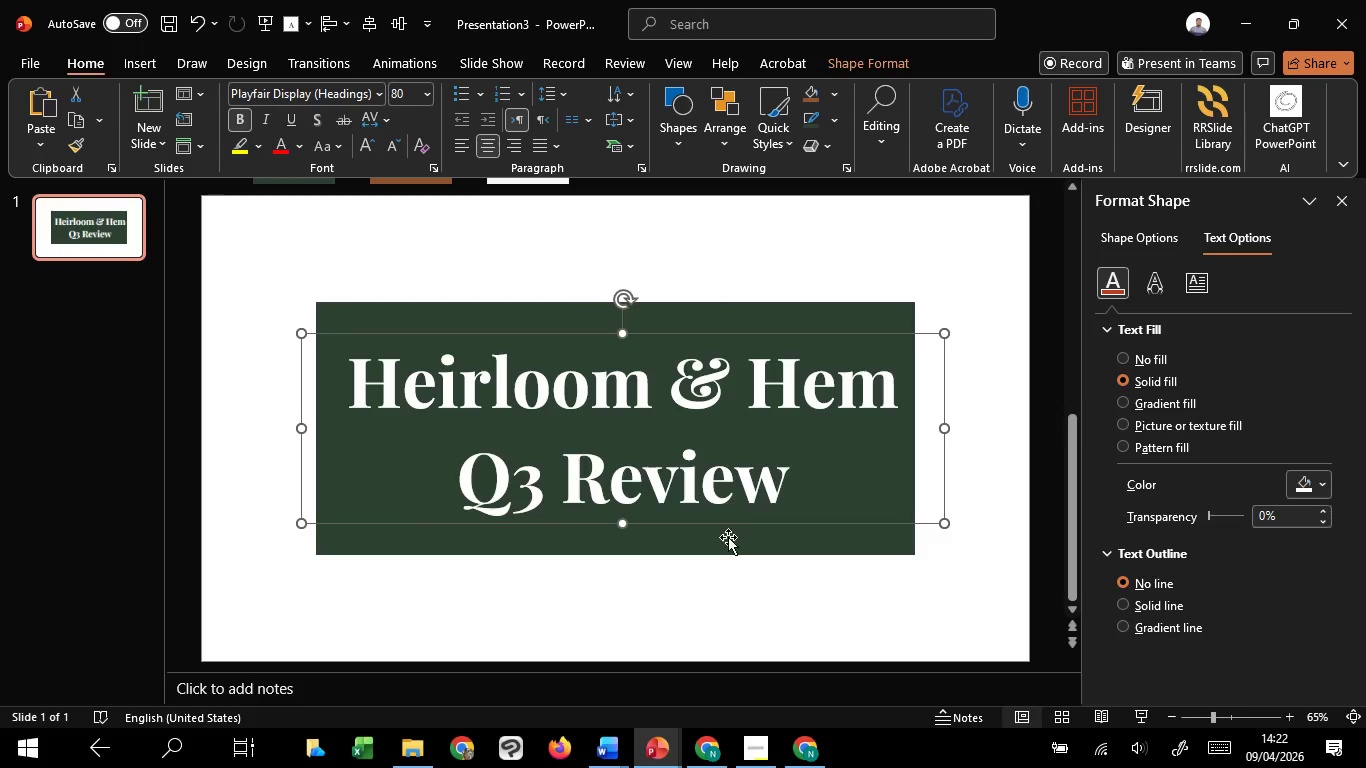 
hold_key(key=ShiftLeft, duration=0.94)
left_click([728, 537])
 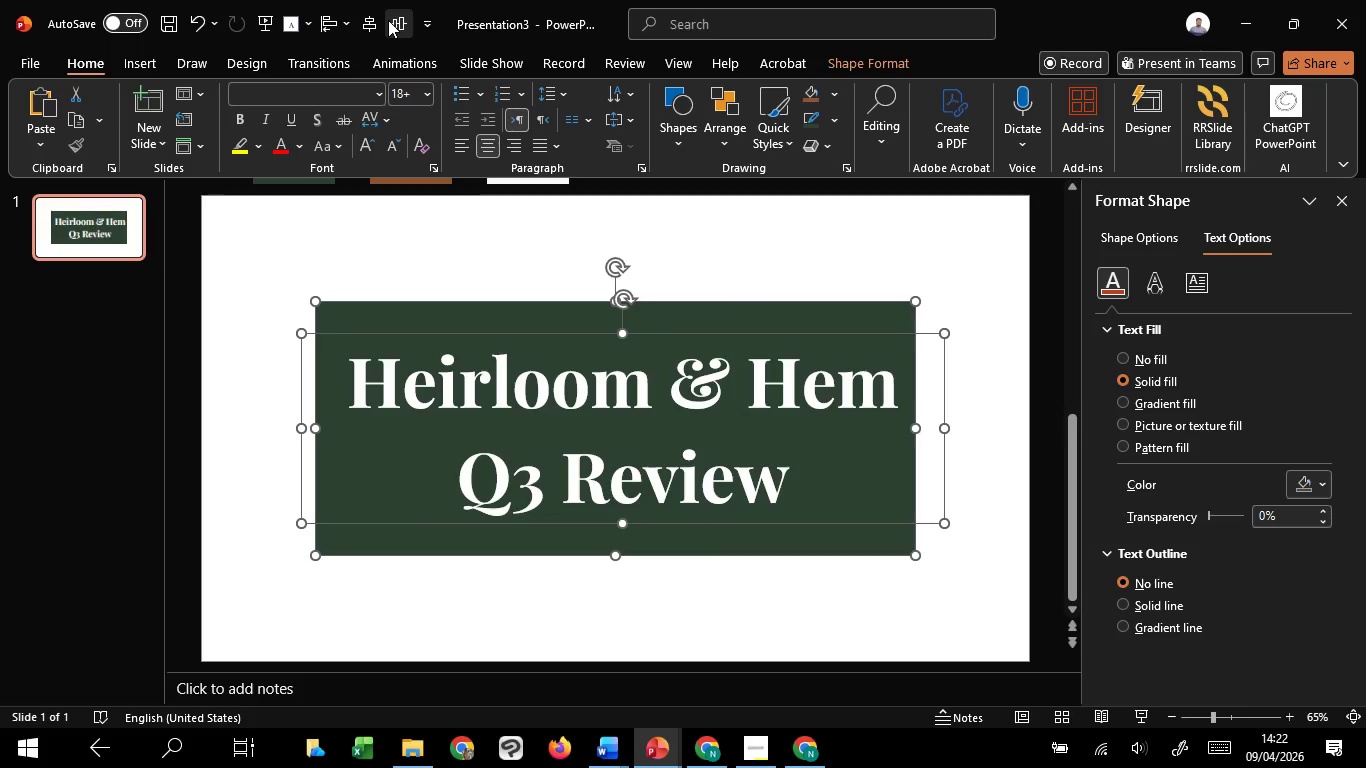 
left_click([369, 18])
 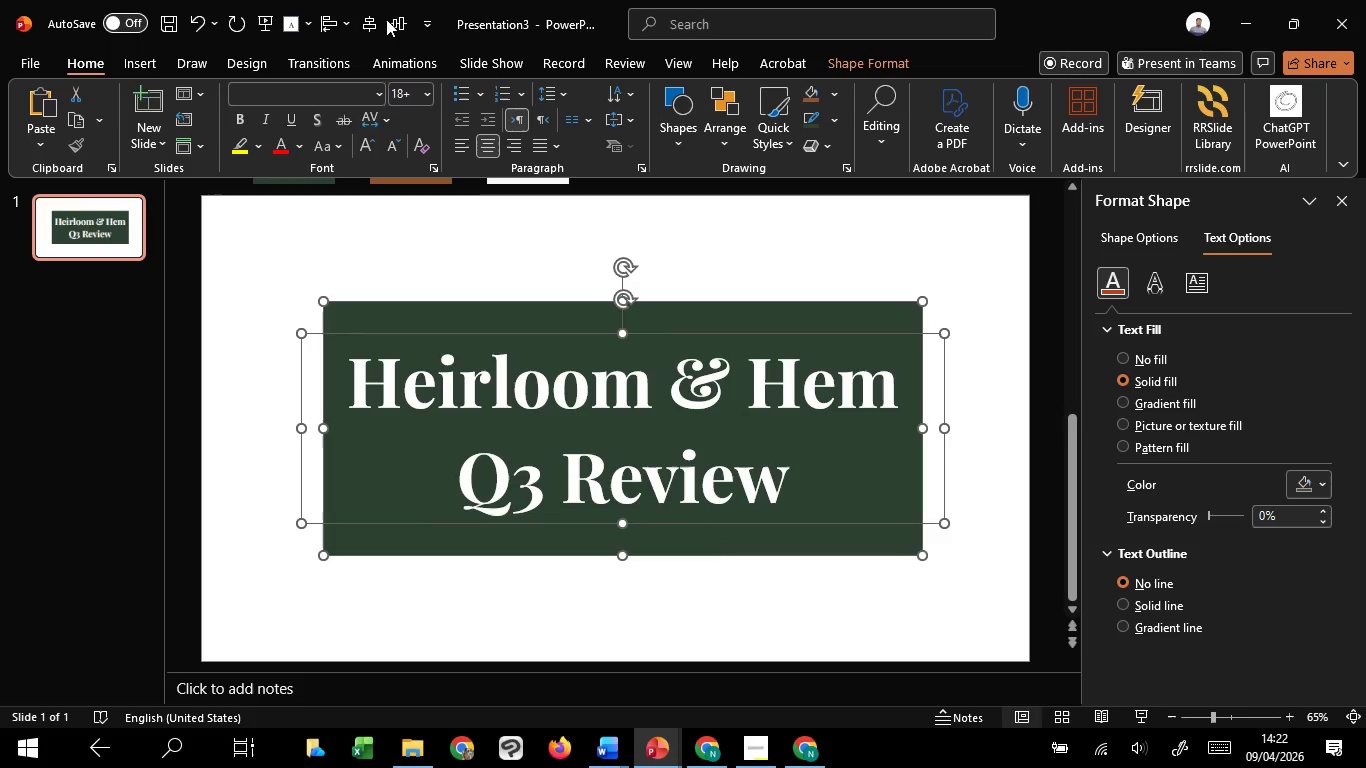 
left_click([394, 19])
 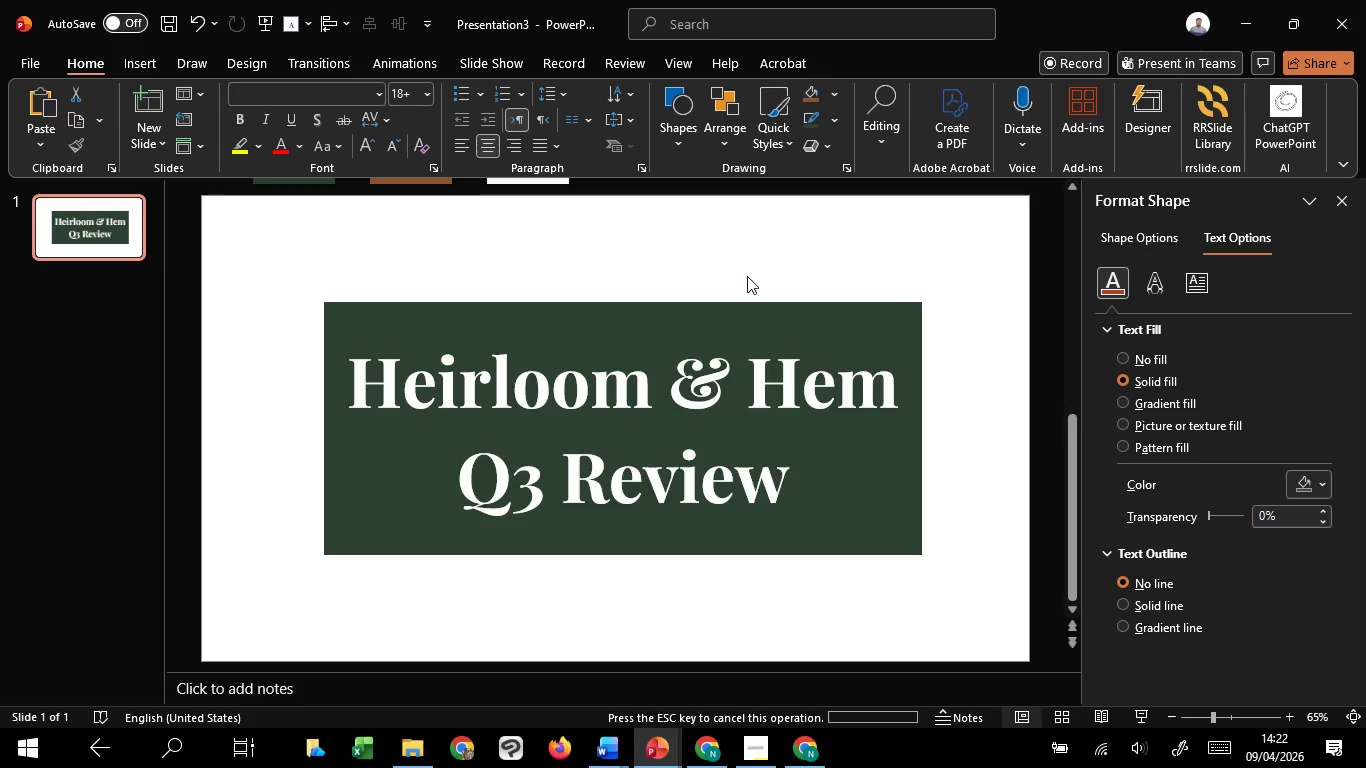 
double_click([732, 316])
 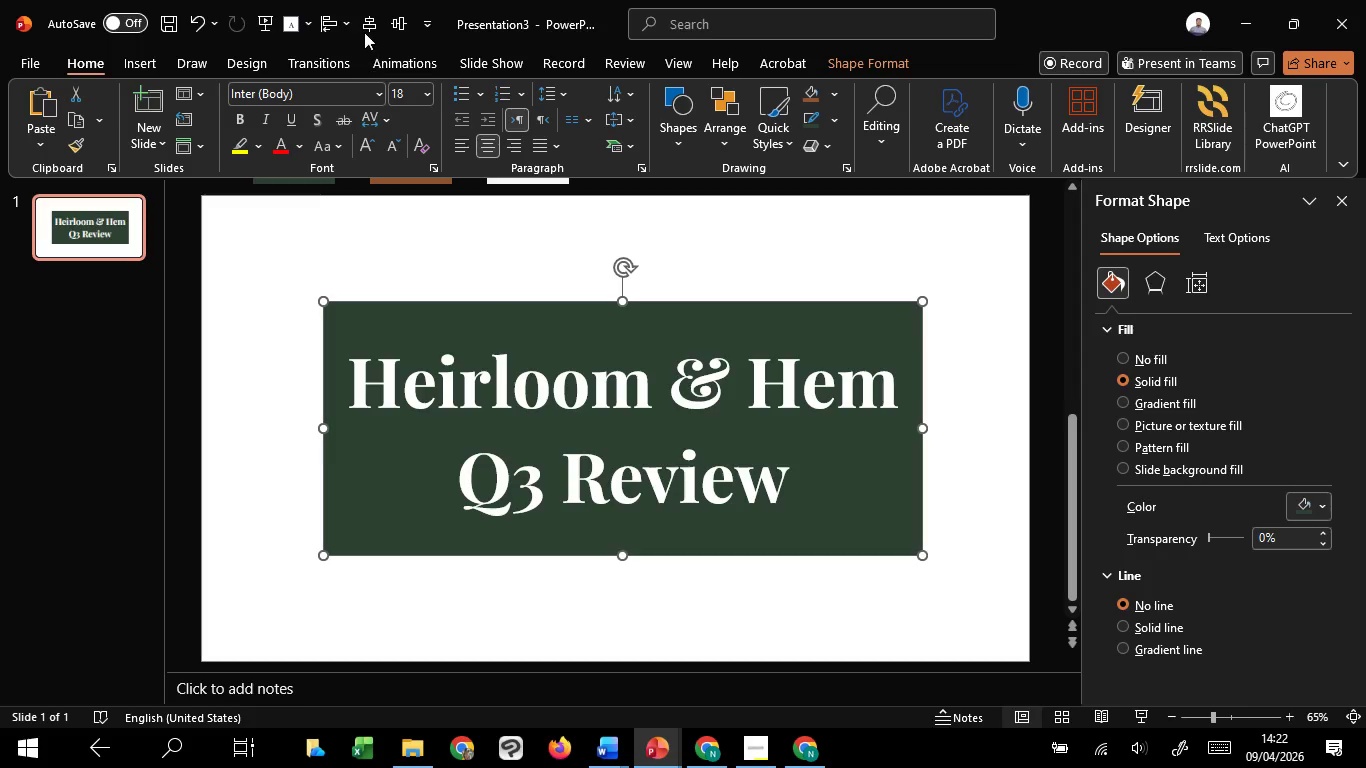 
left_click([364, 24])
 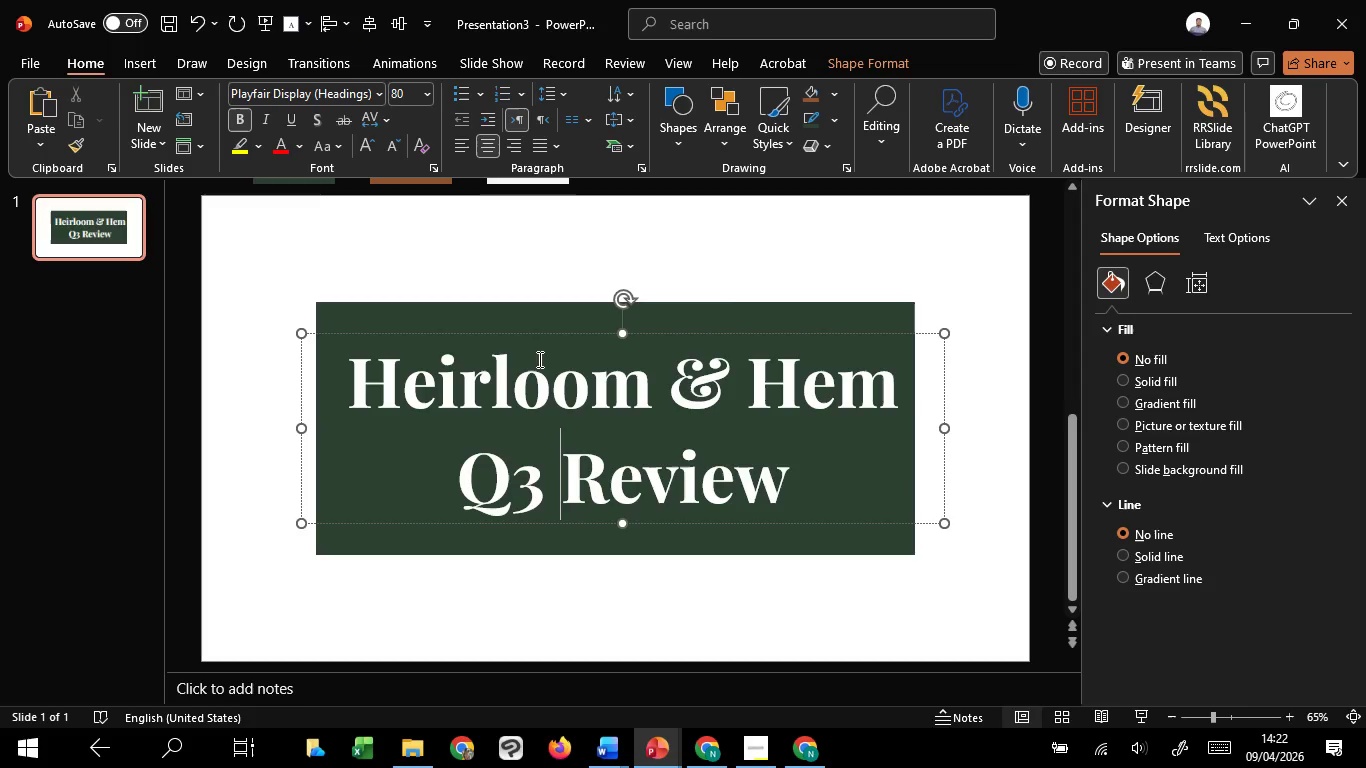 
left_click([560, 333])
 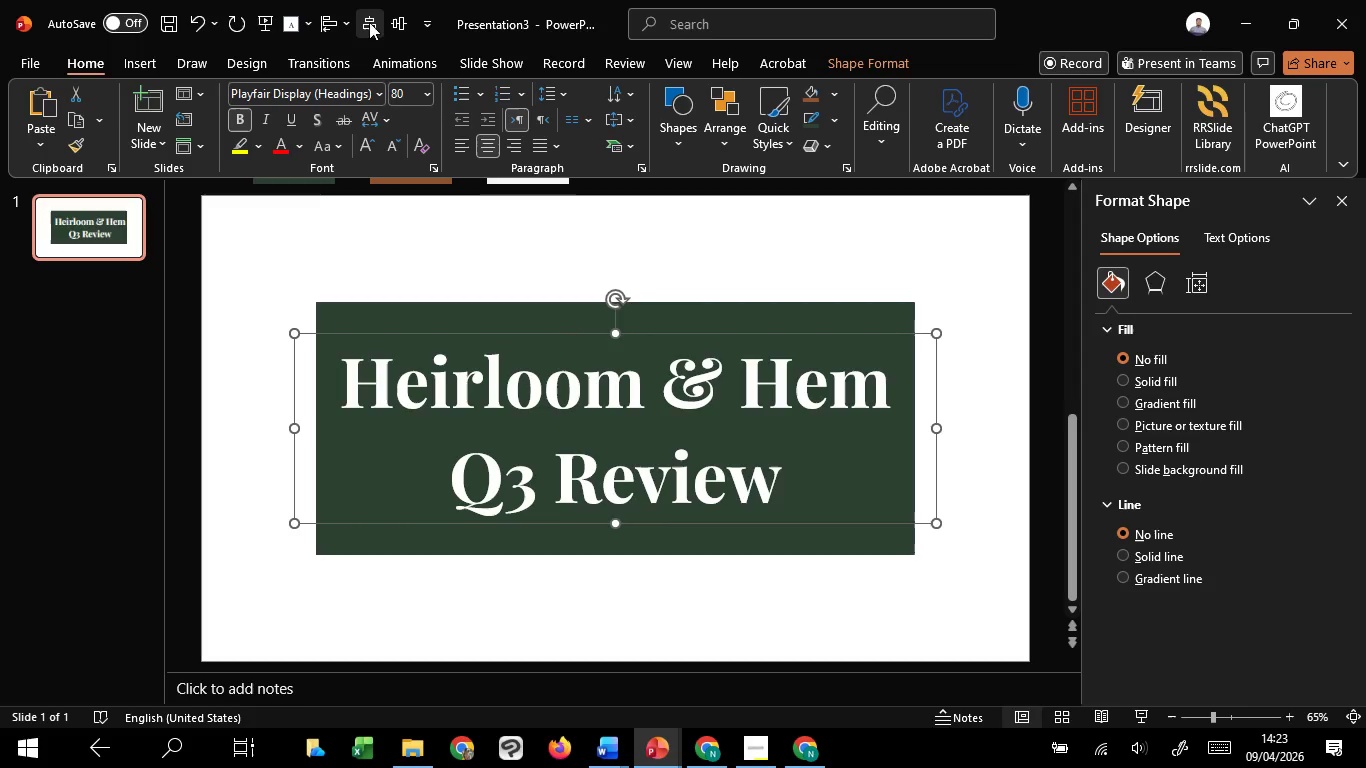 
hold_key(key=ShiftLeft, duration=1.5)
 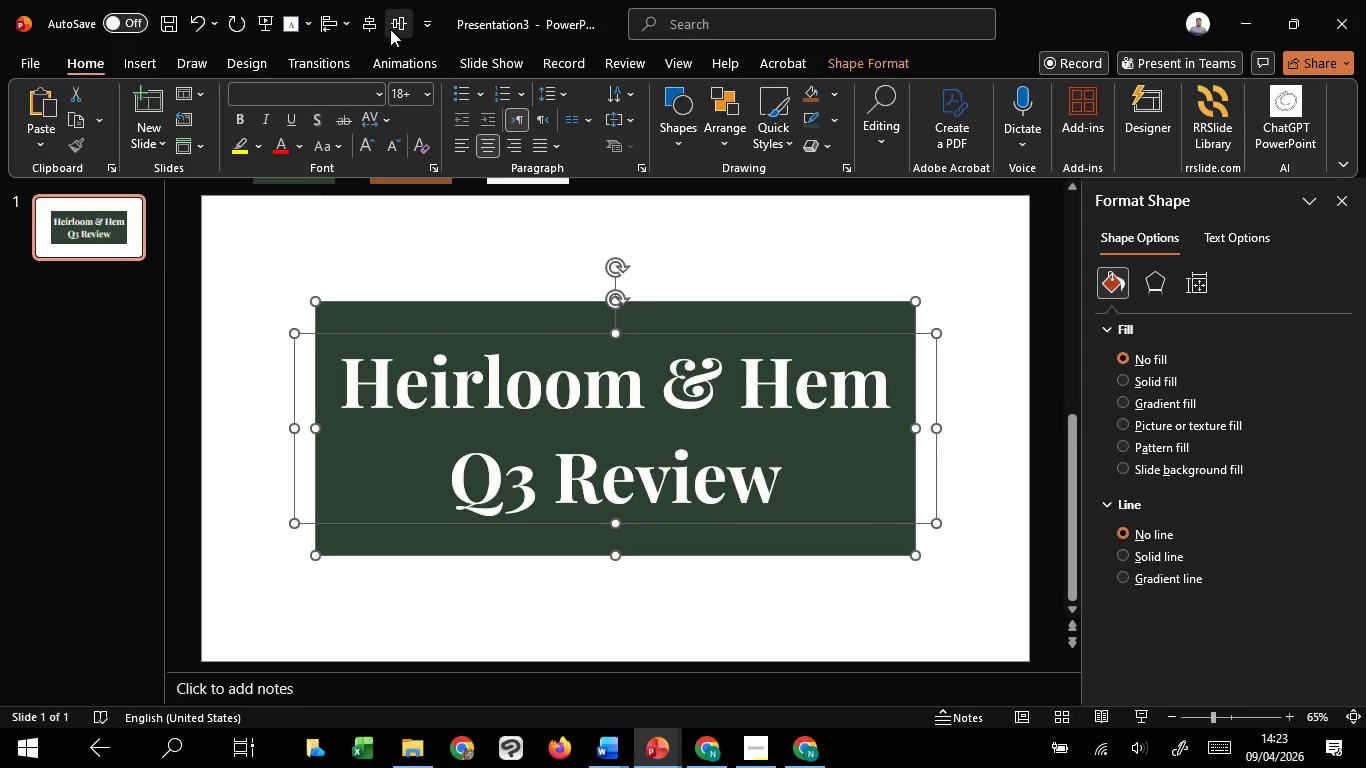 
hold_key(key=ShiftLeft, duration=1.44)
left_click([377, 22])
 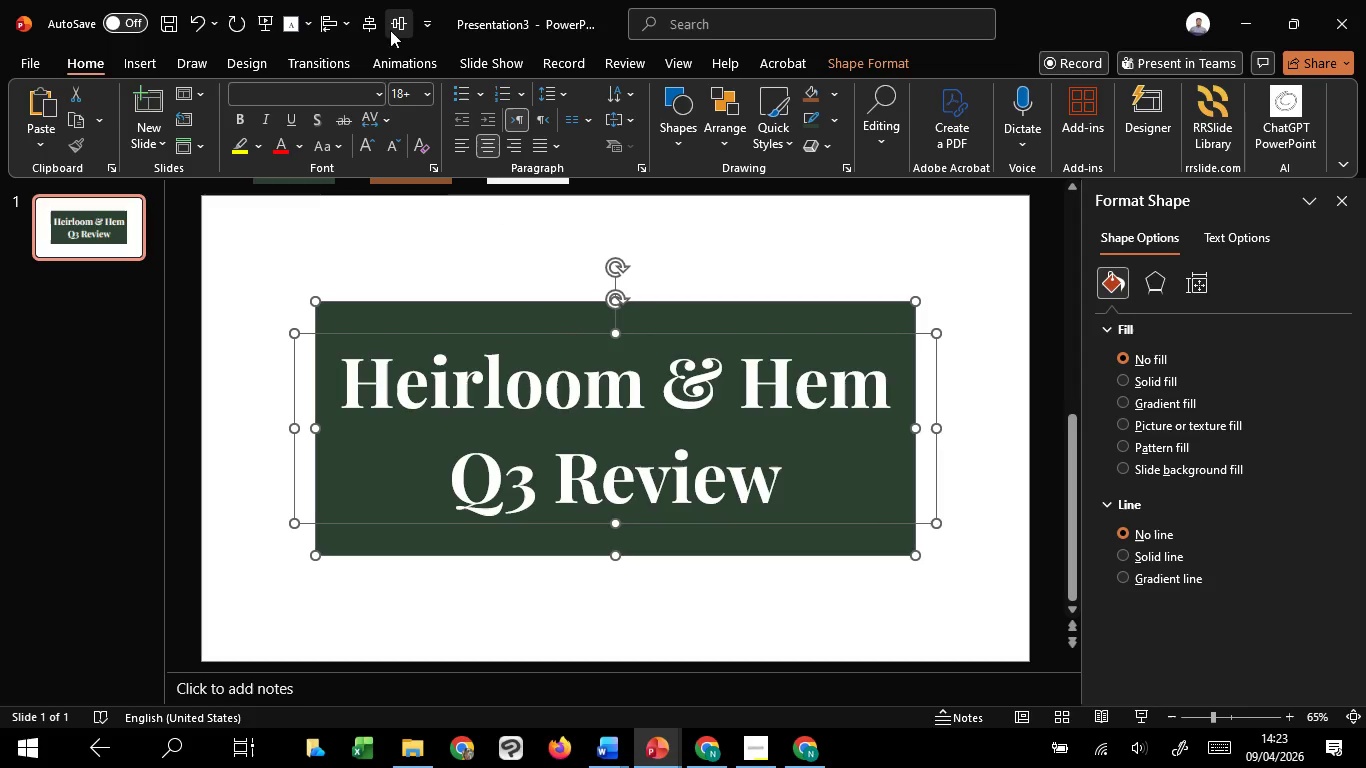 
left_click([451, 213])
 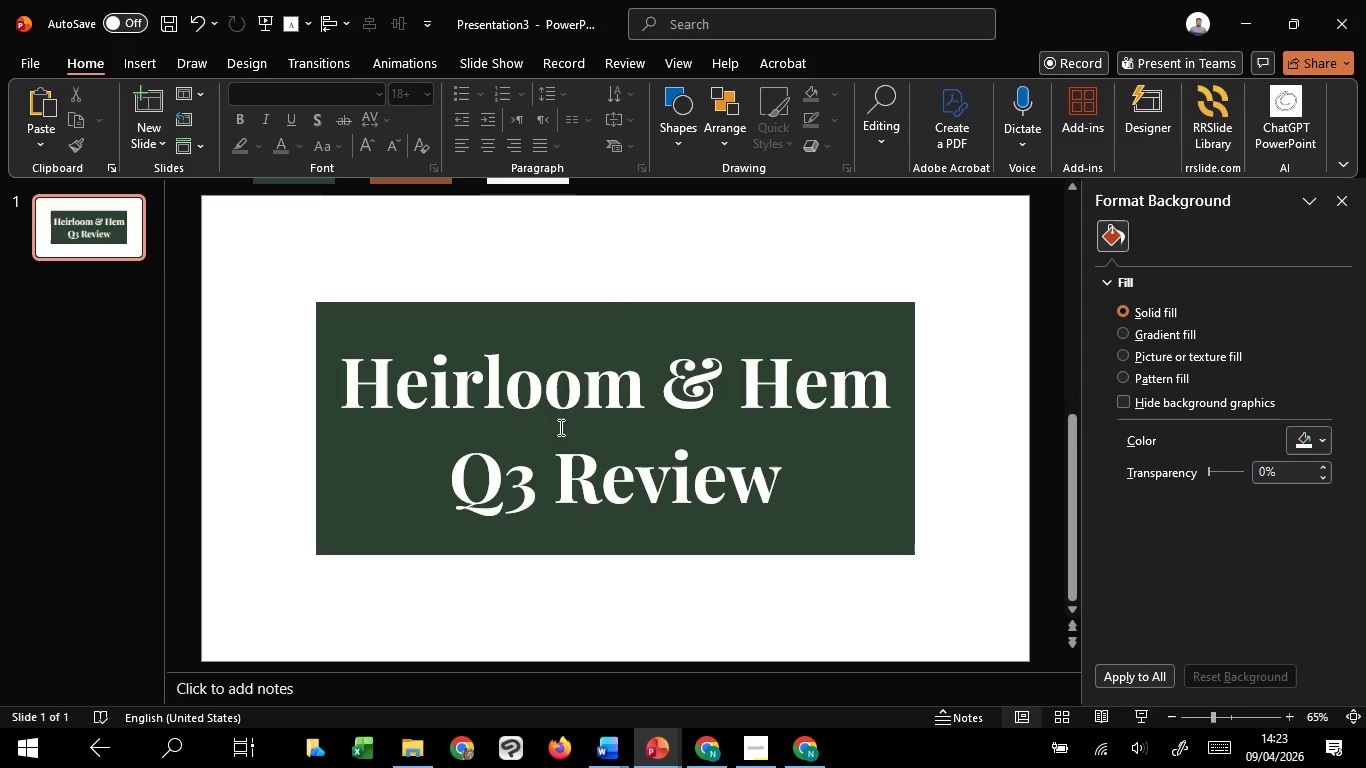 
key(Control+ControlLeft)
 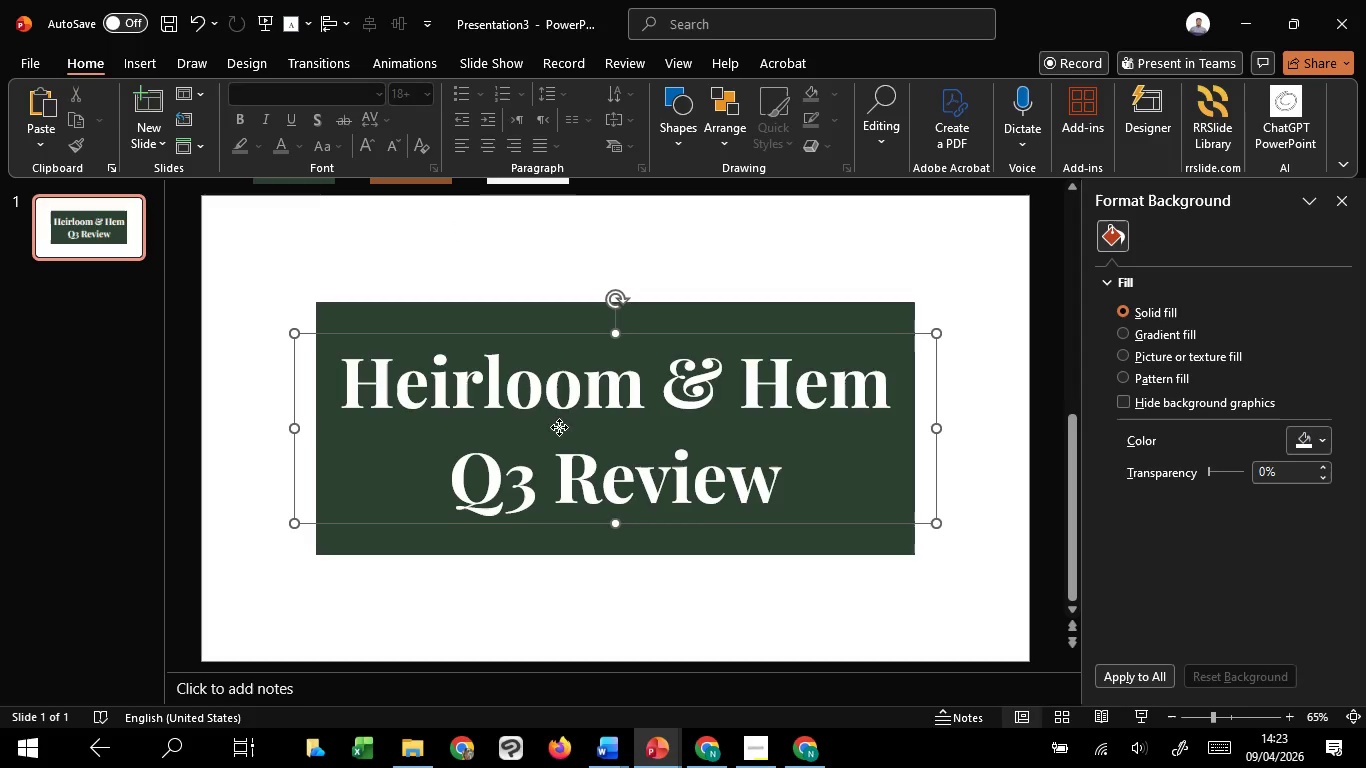 
left_click([559, 427])
 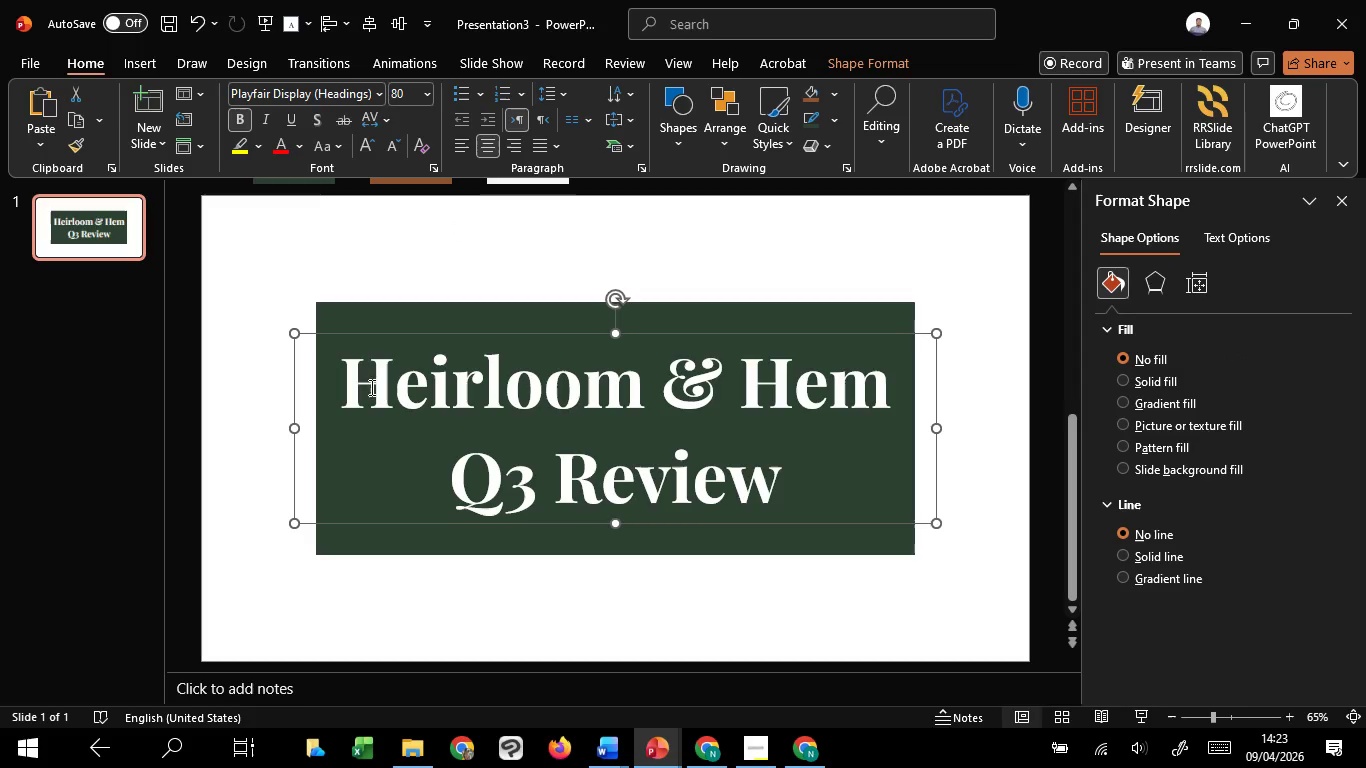 
left_click_drag(start_coordinate=[358, 382], to_coordinate=[707, 512])
 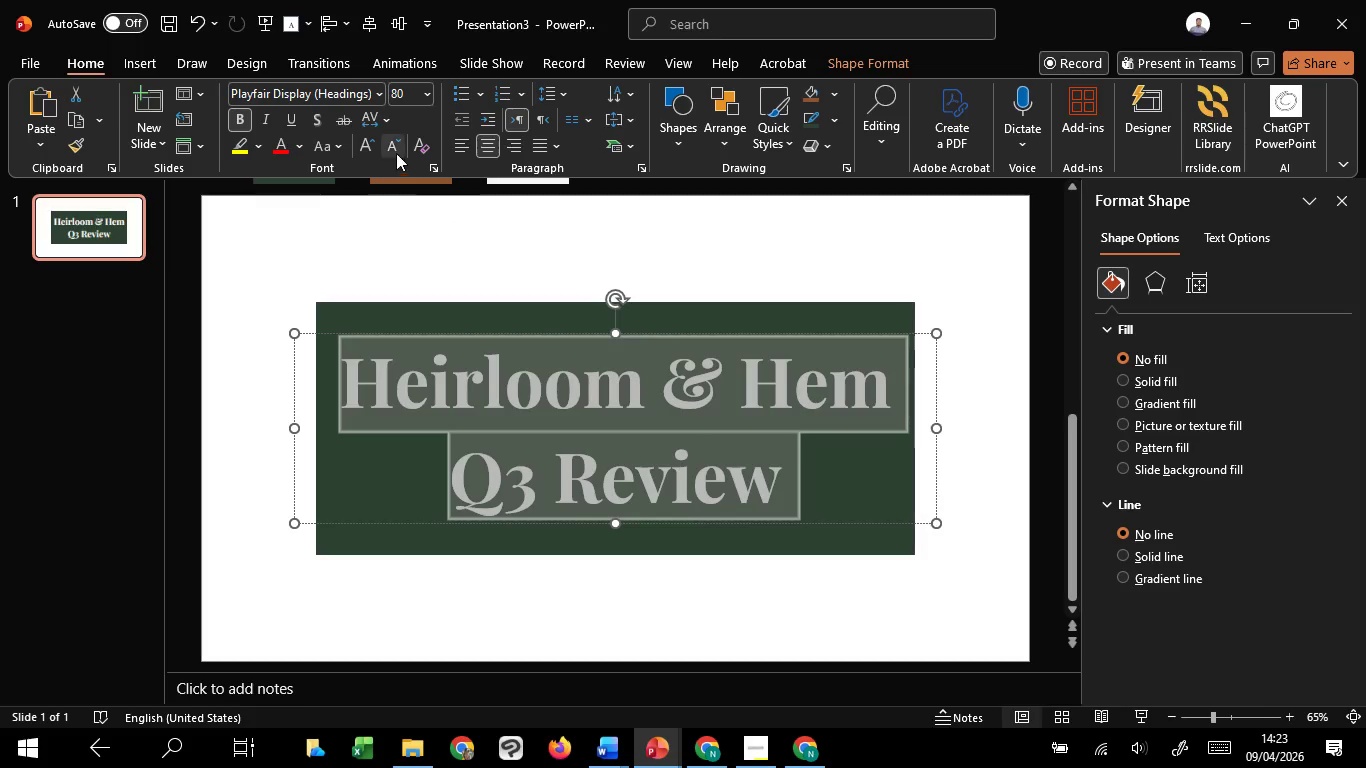 
left_click([391, 150])
 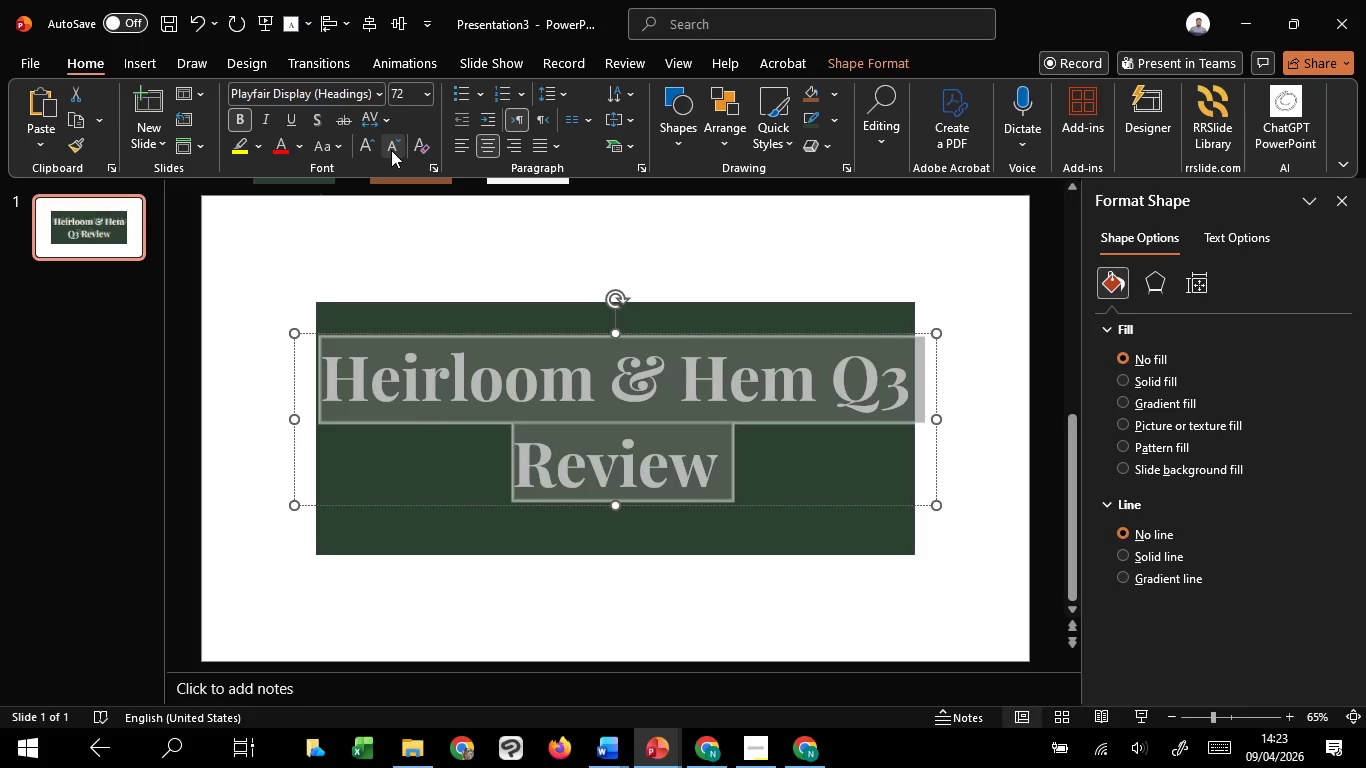 
left_click([391, 150])
 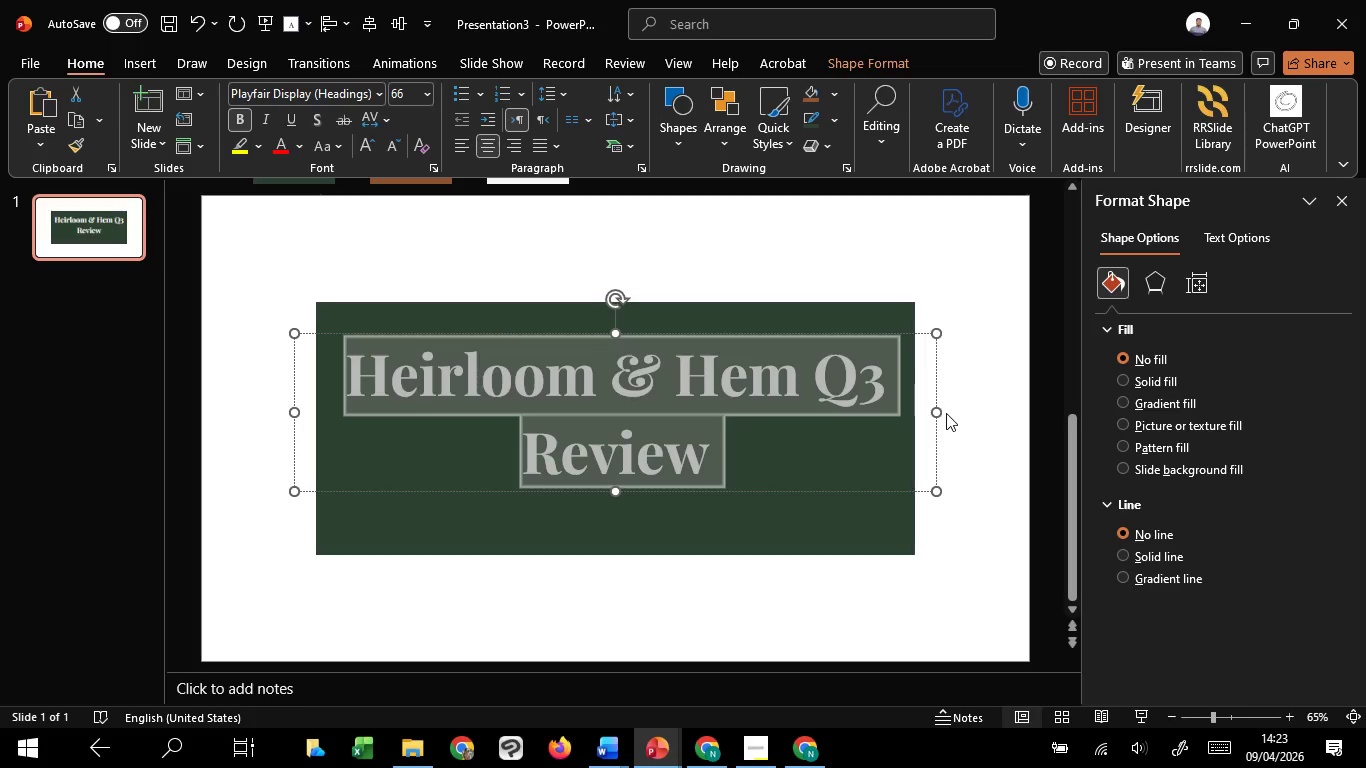 
left_click_drag(start_coordinate=[943, 412], to_coordinate=[826, 417])
 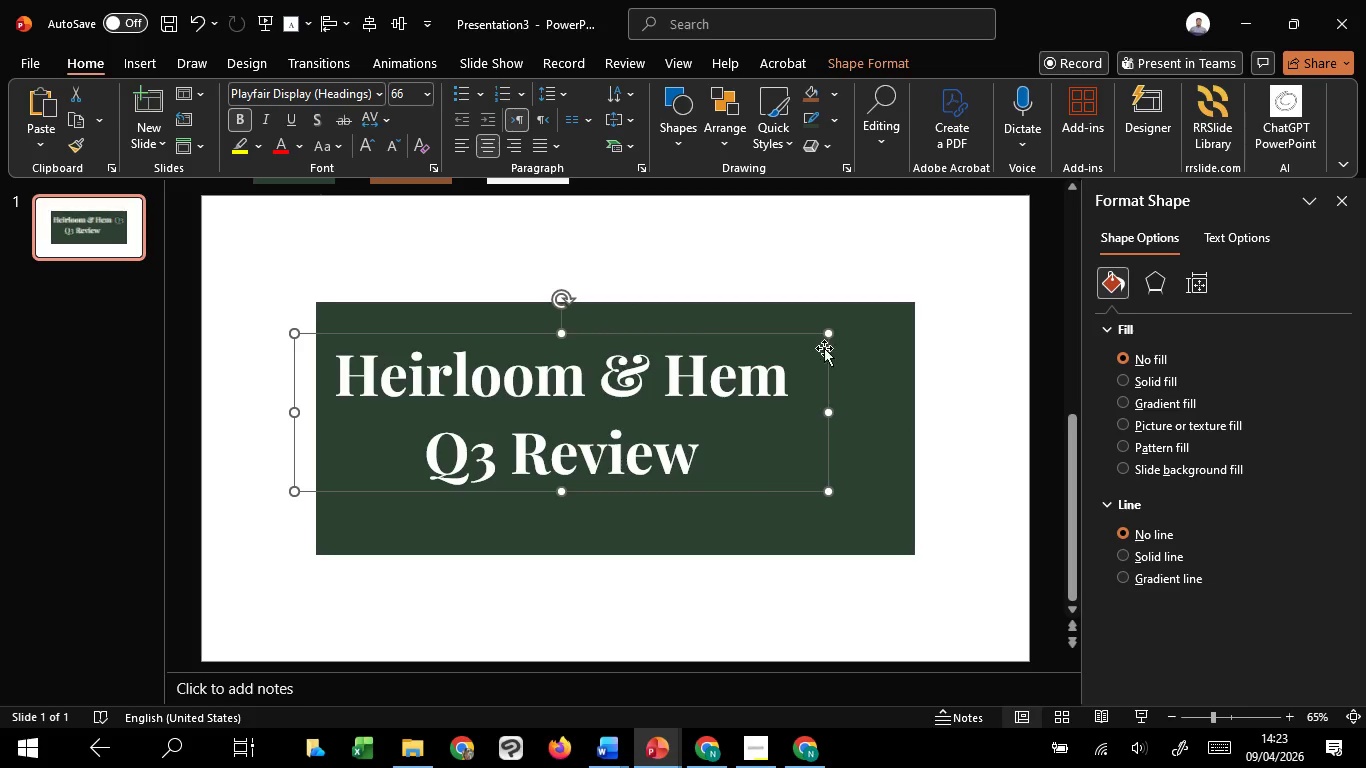 
hold_key(key=ShiftLeft, duration=0.52)
 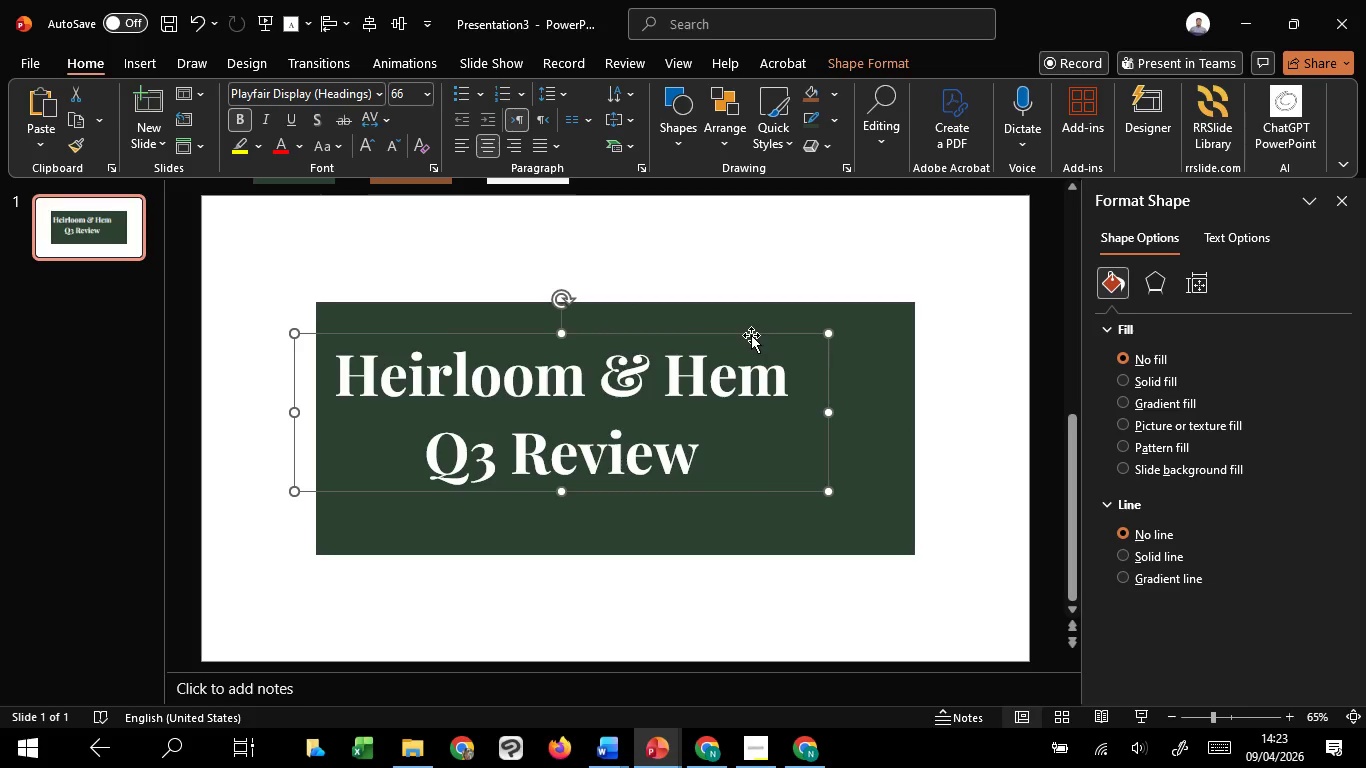 
left_click_drag(start_coordinate=[751, 335], to_coordinate=[811, 340])
 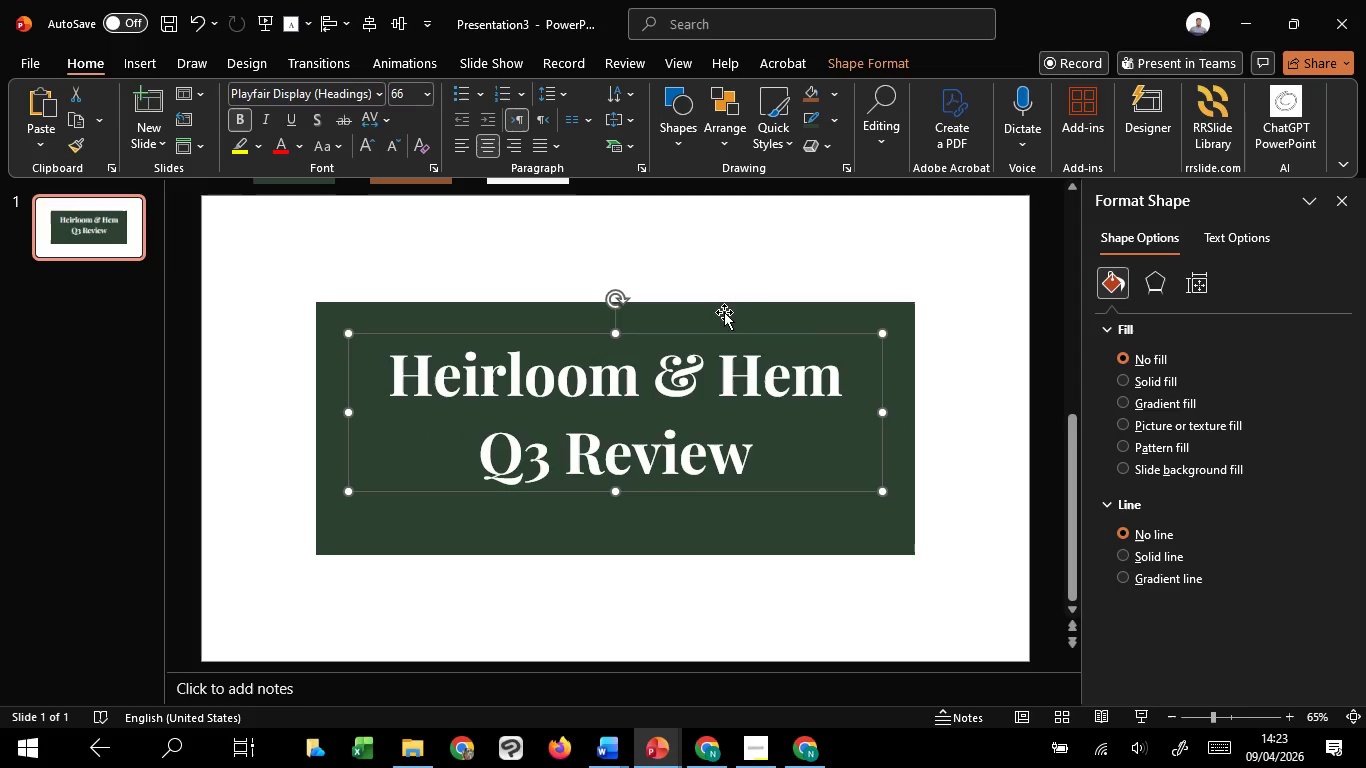 
hold_key(key=ShiftLeft, duration=1.51)
 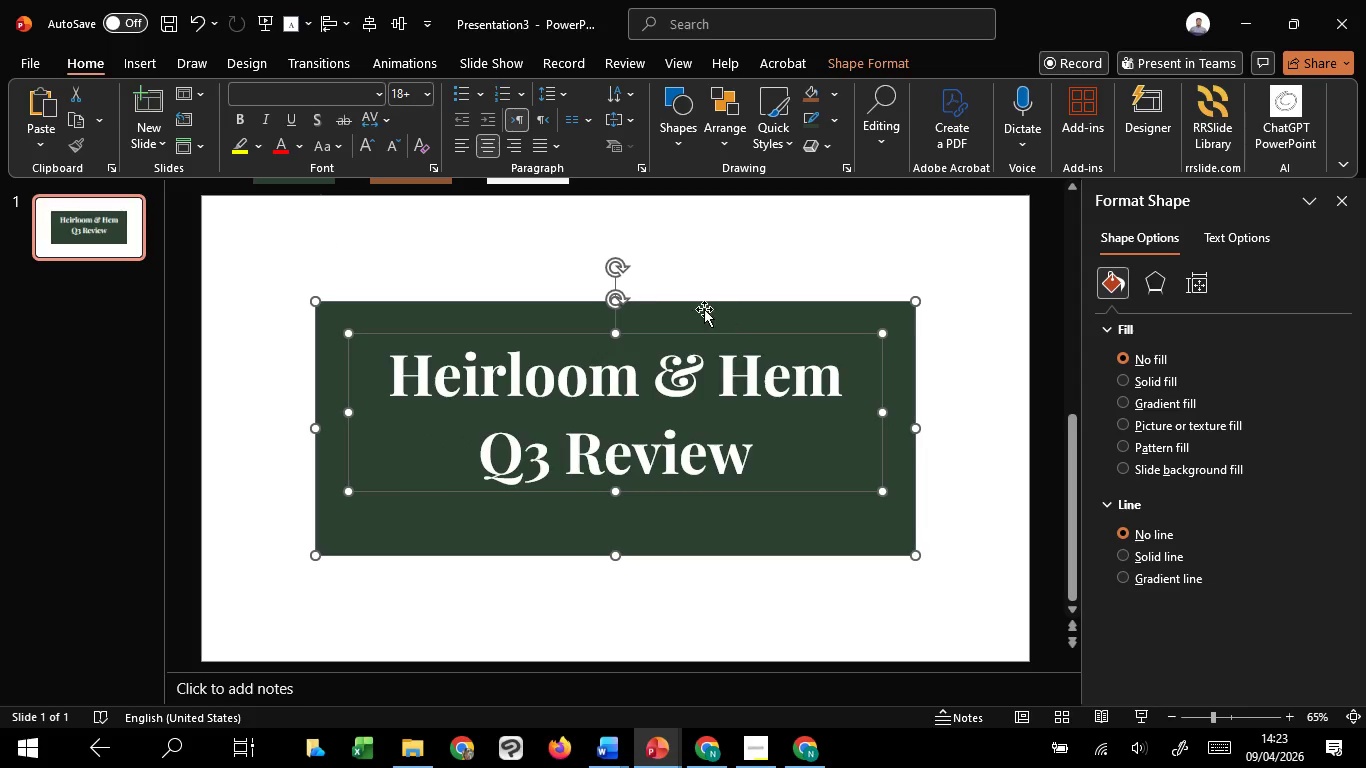 
hold_key(key=ShiftLeft, duration=1.17)
left_click([724, 312])
 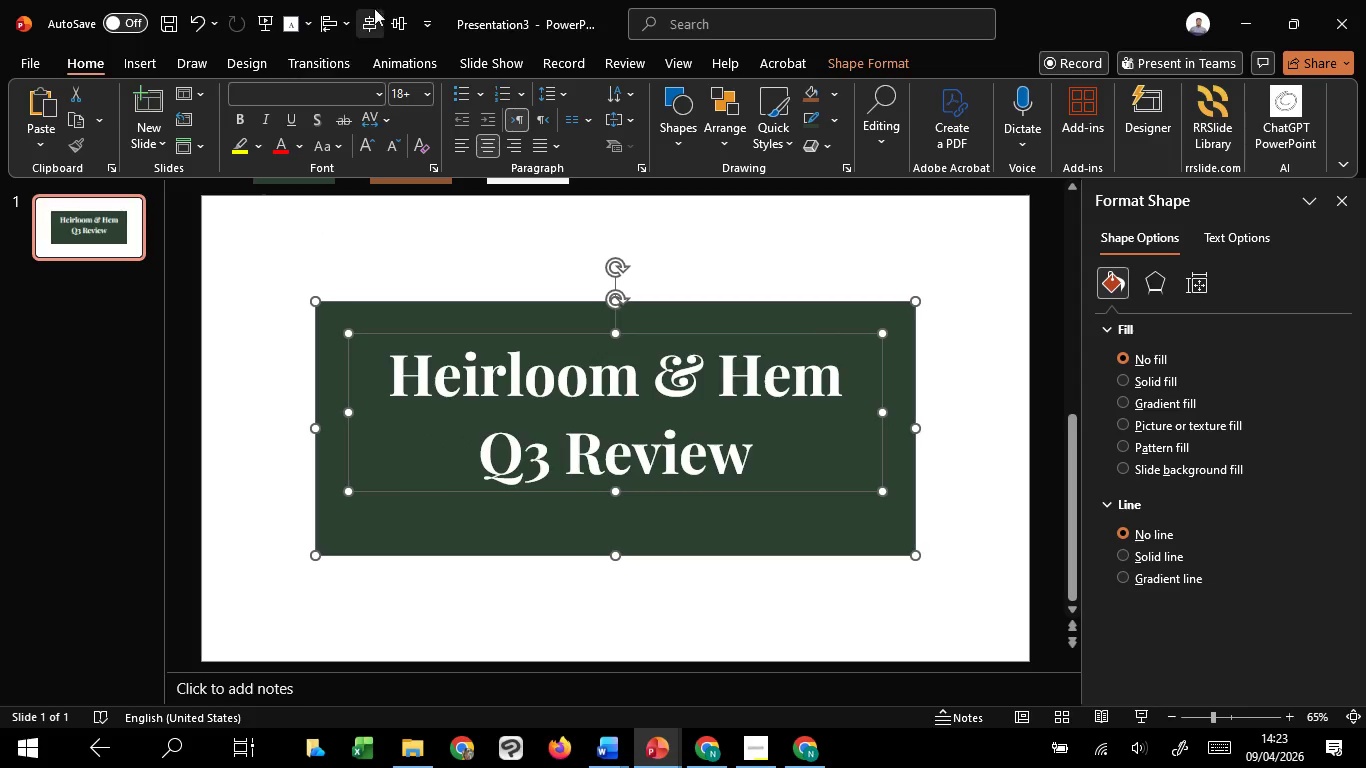 
left_click([396, 16])
 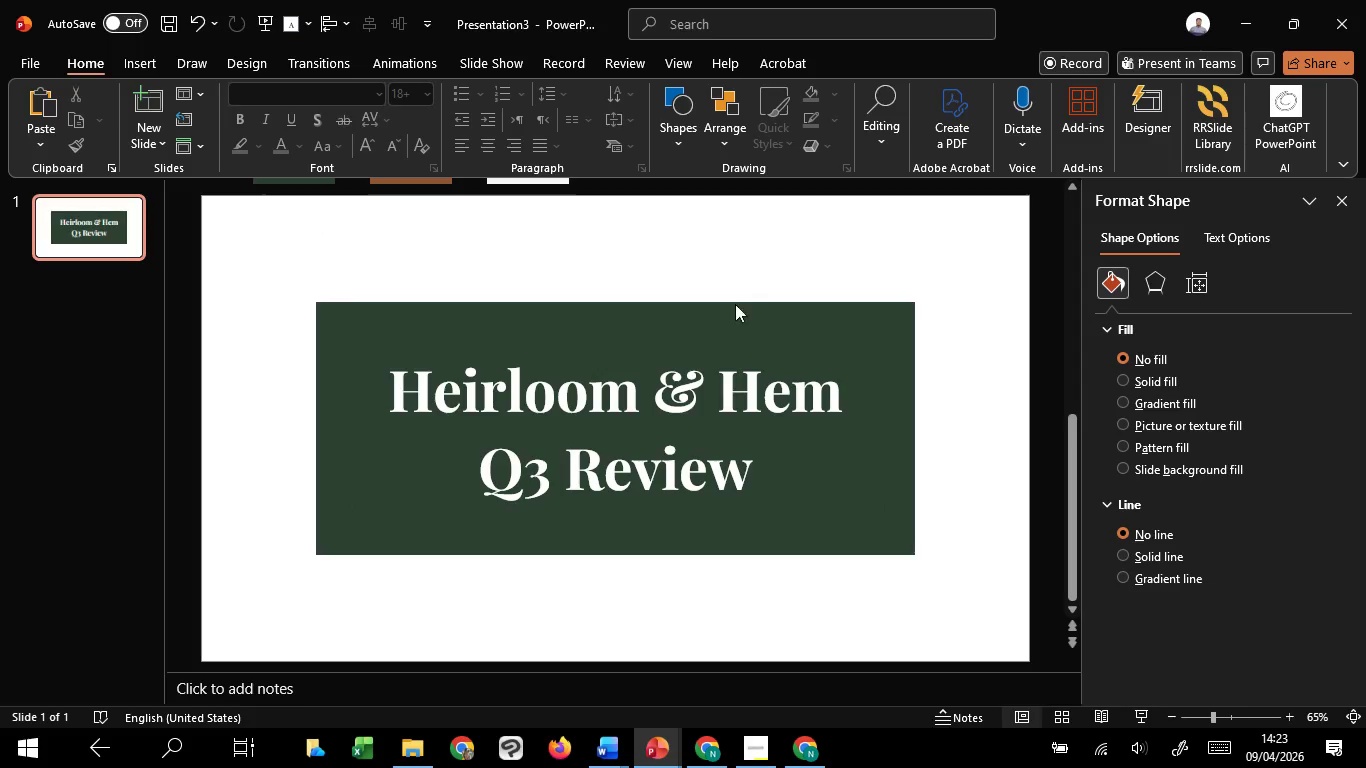 
double_click([726, 403])
 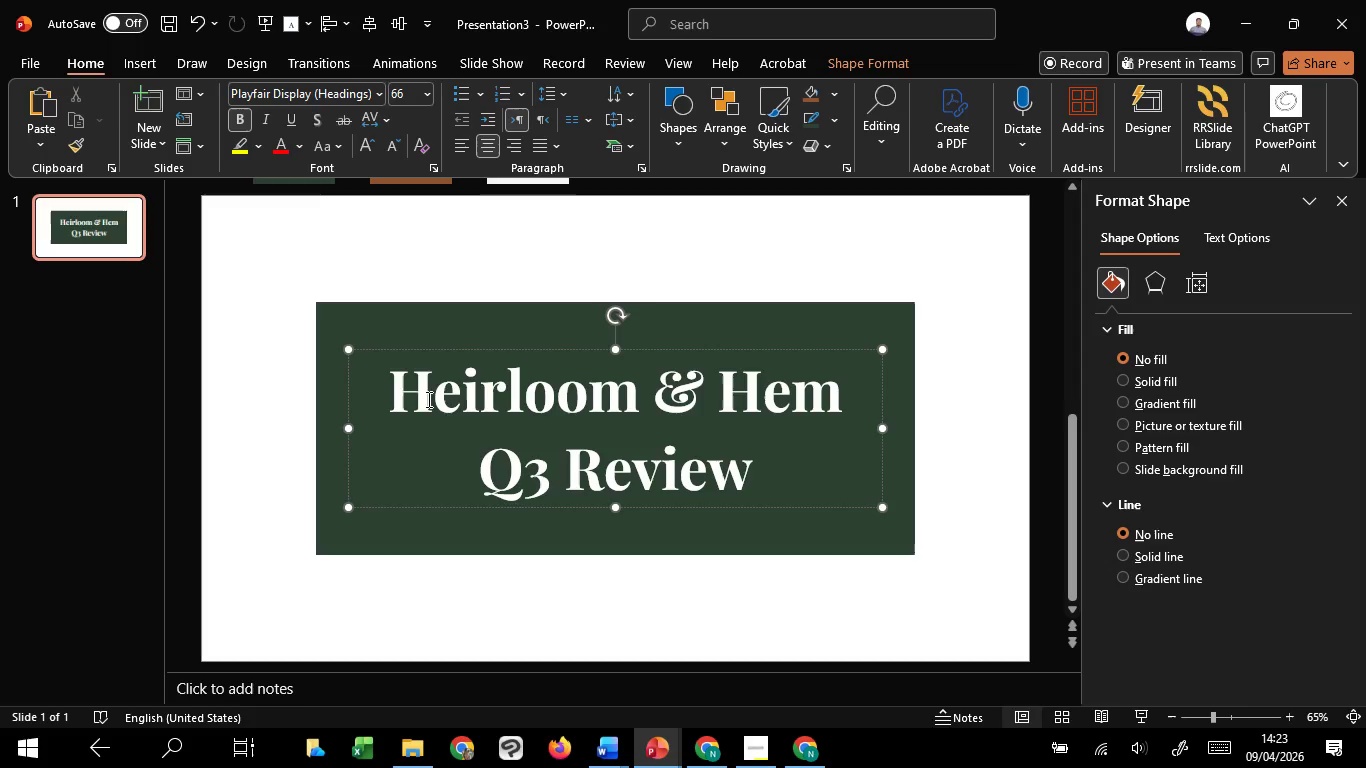 
left_click_drag(start_coordinate=[418, 399], to_coordinate=[777, 529])
 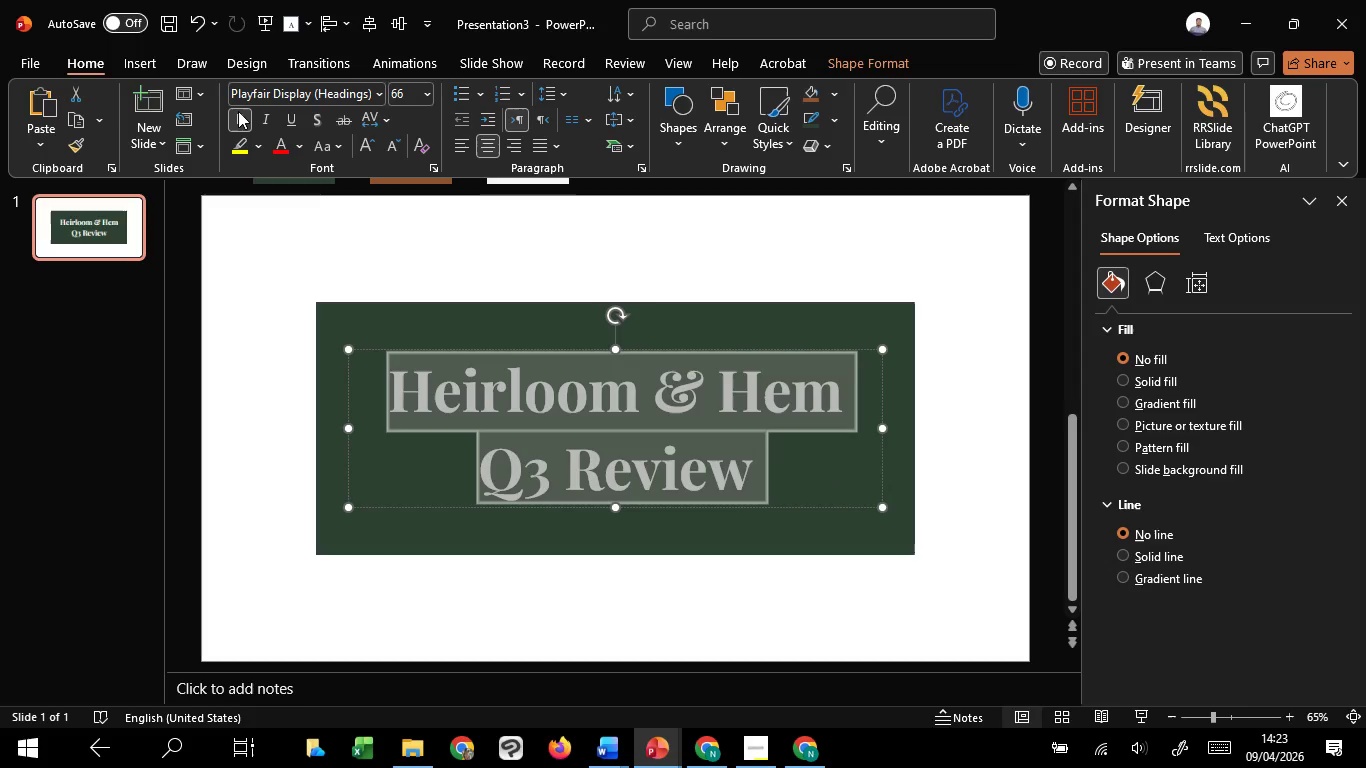 
double_click([238, 111])
 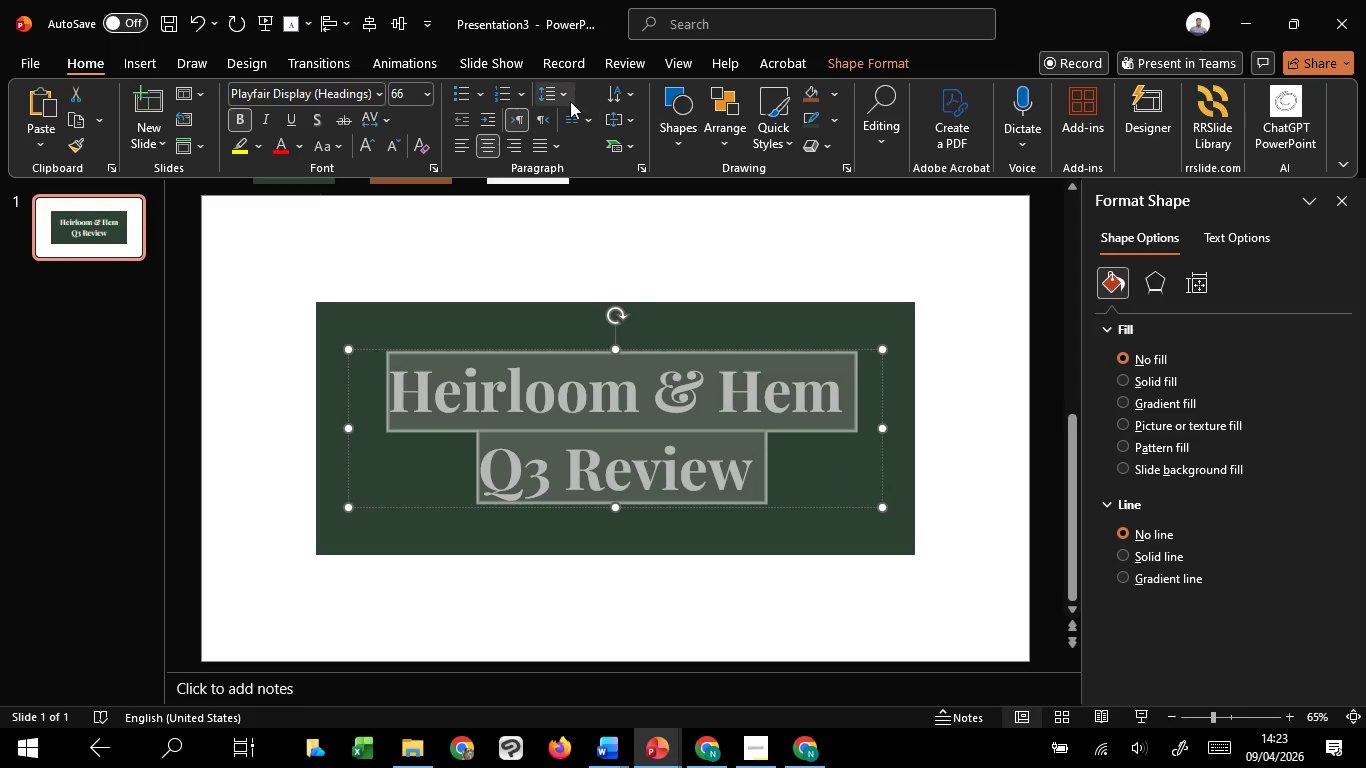 
left_click([561, 88])
 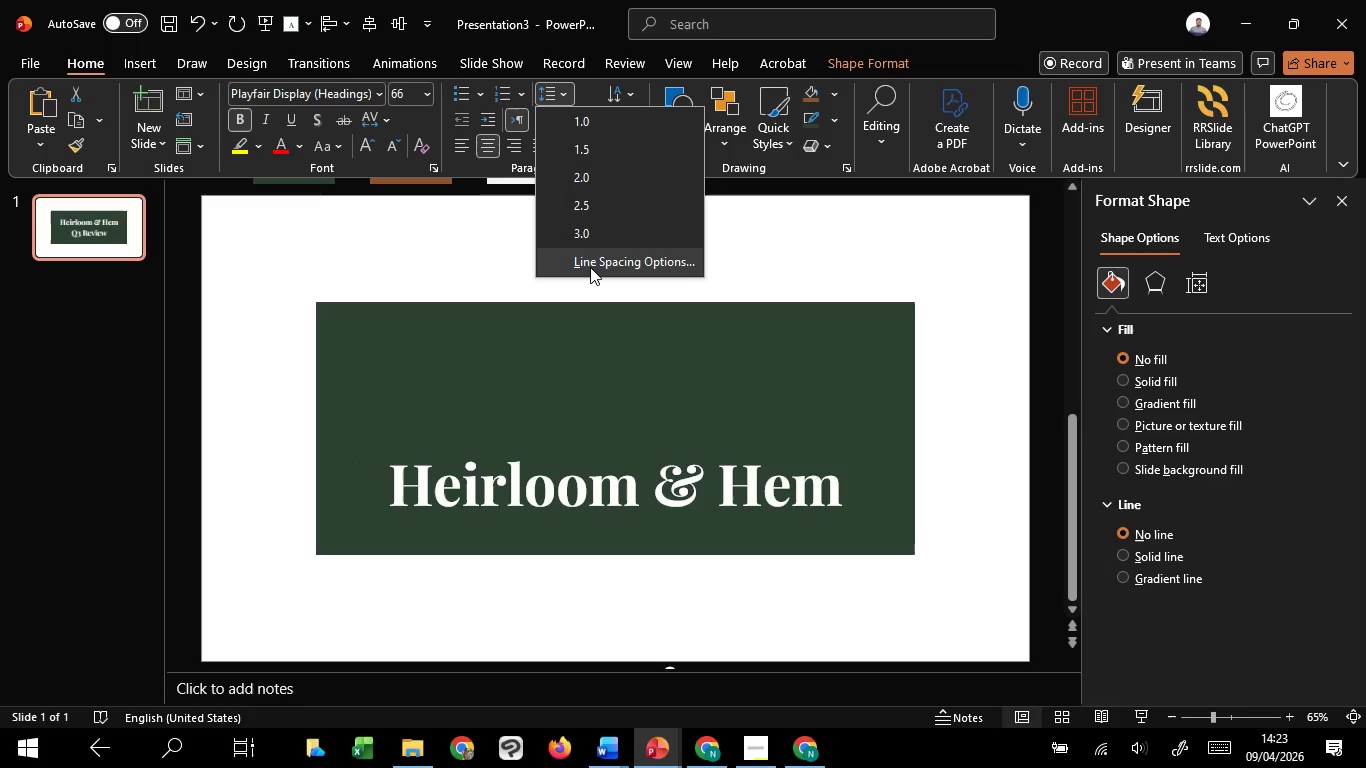 
left_click([590, 267])
 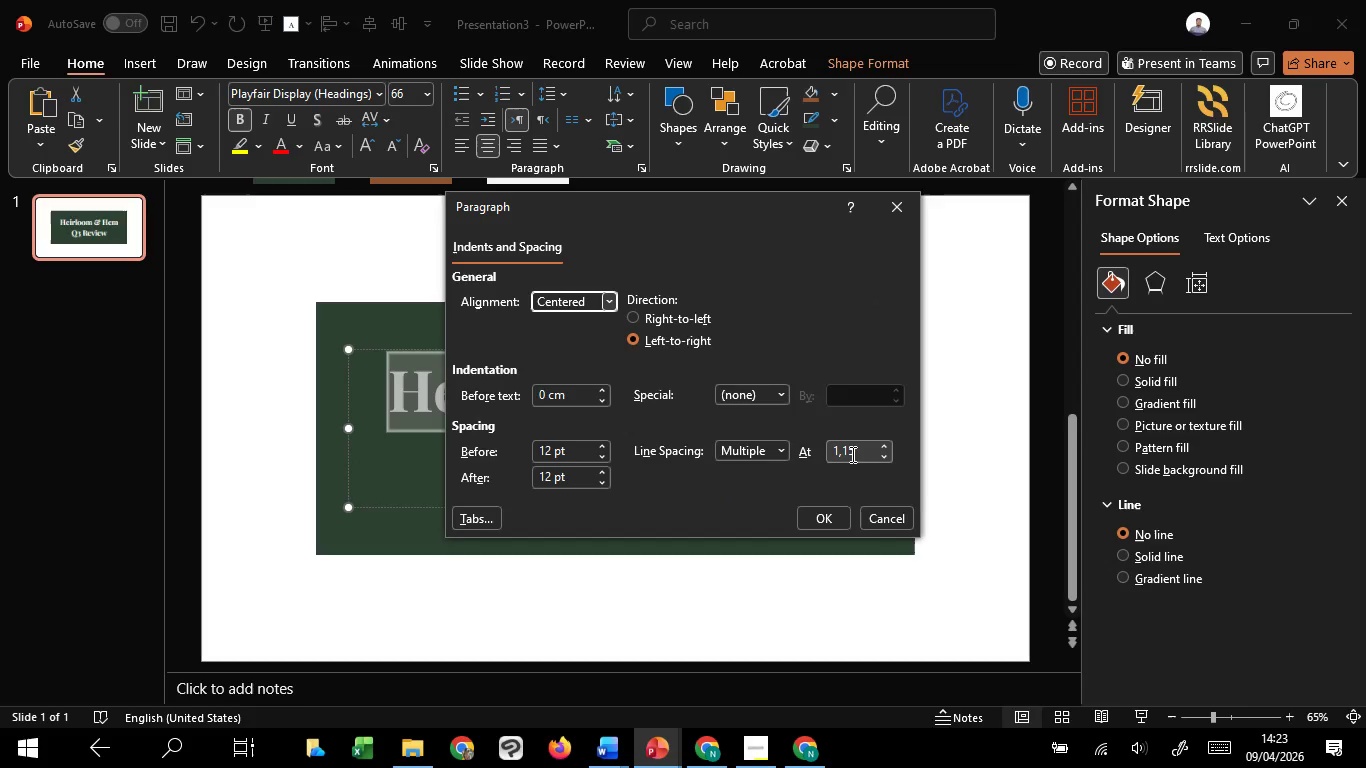 
left_click_drag(start_coordinate=[855, 454], to_coordinate=[779, 465])
 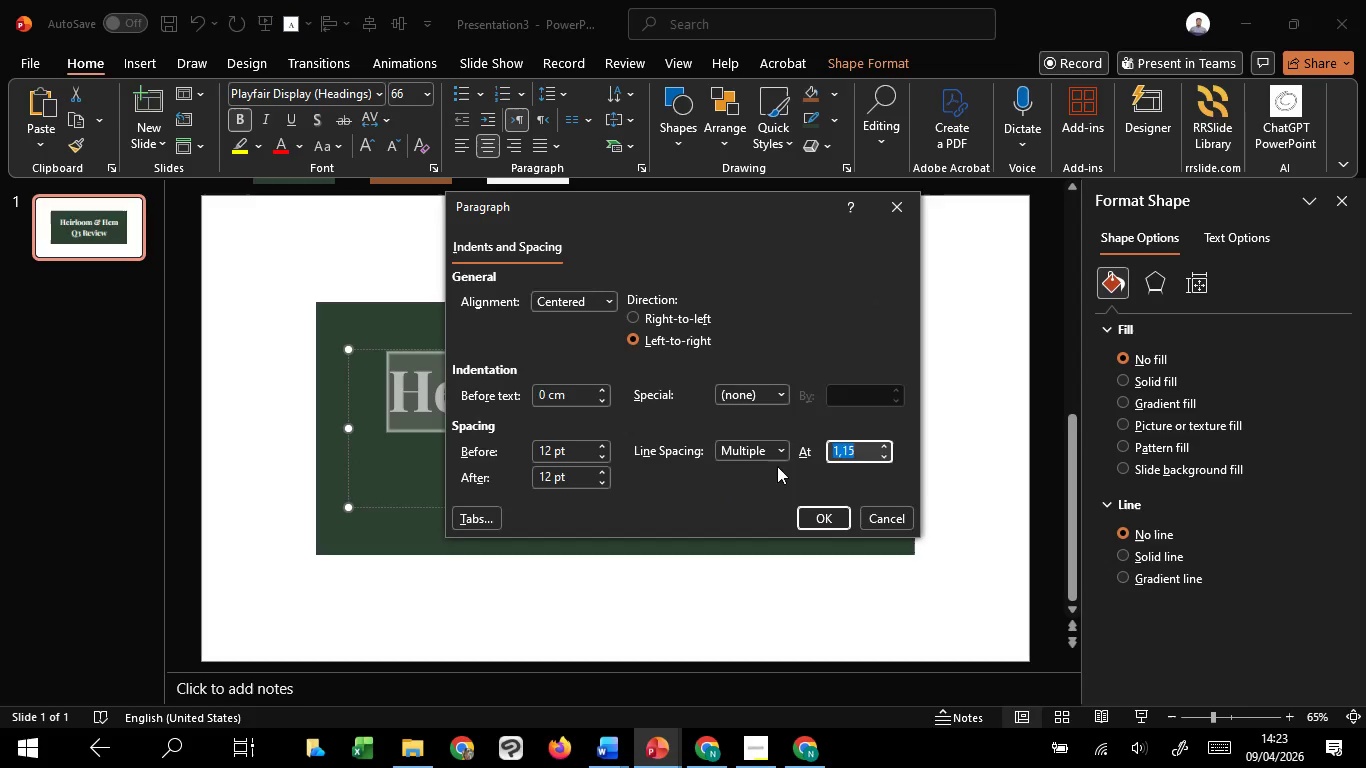 
key(0)
 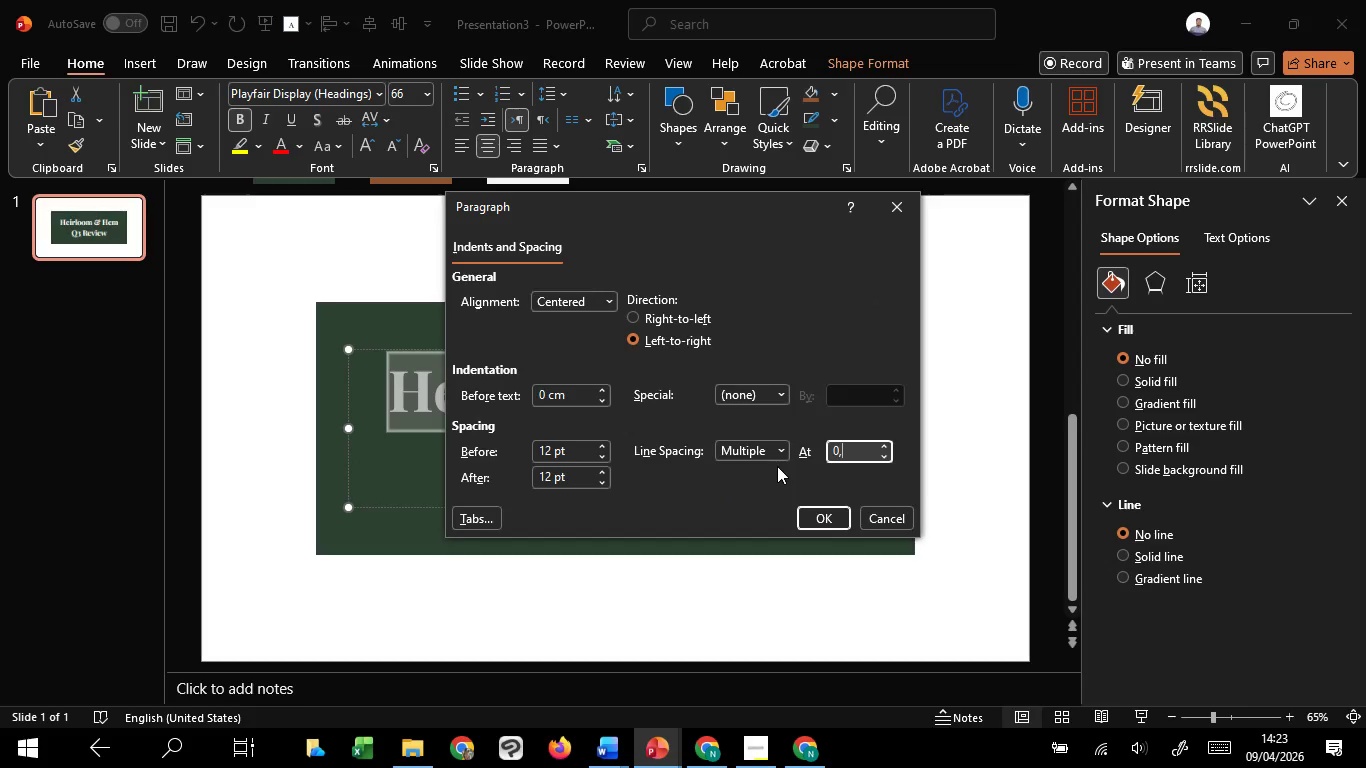 
key(Comma)
 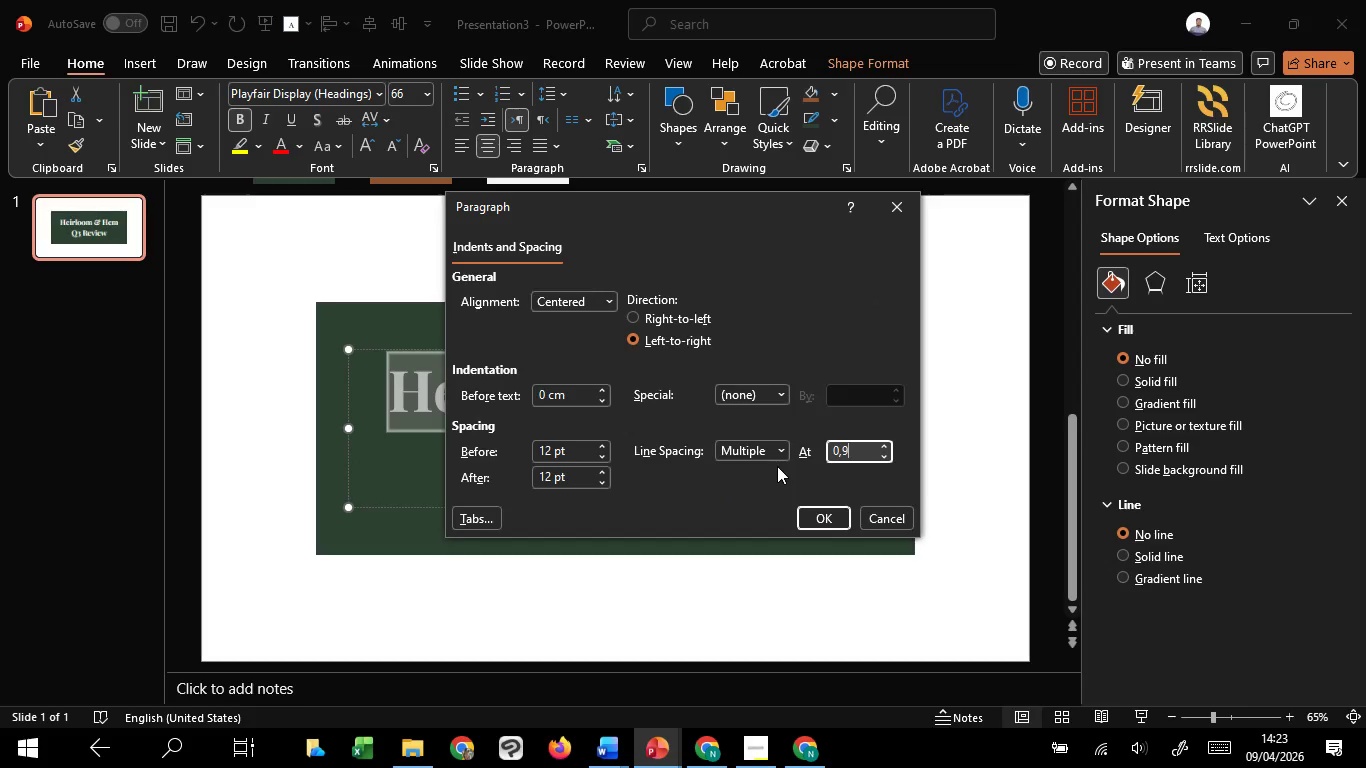 
key(9)
 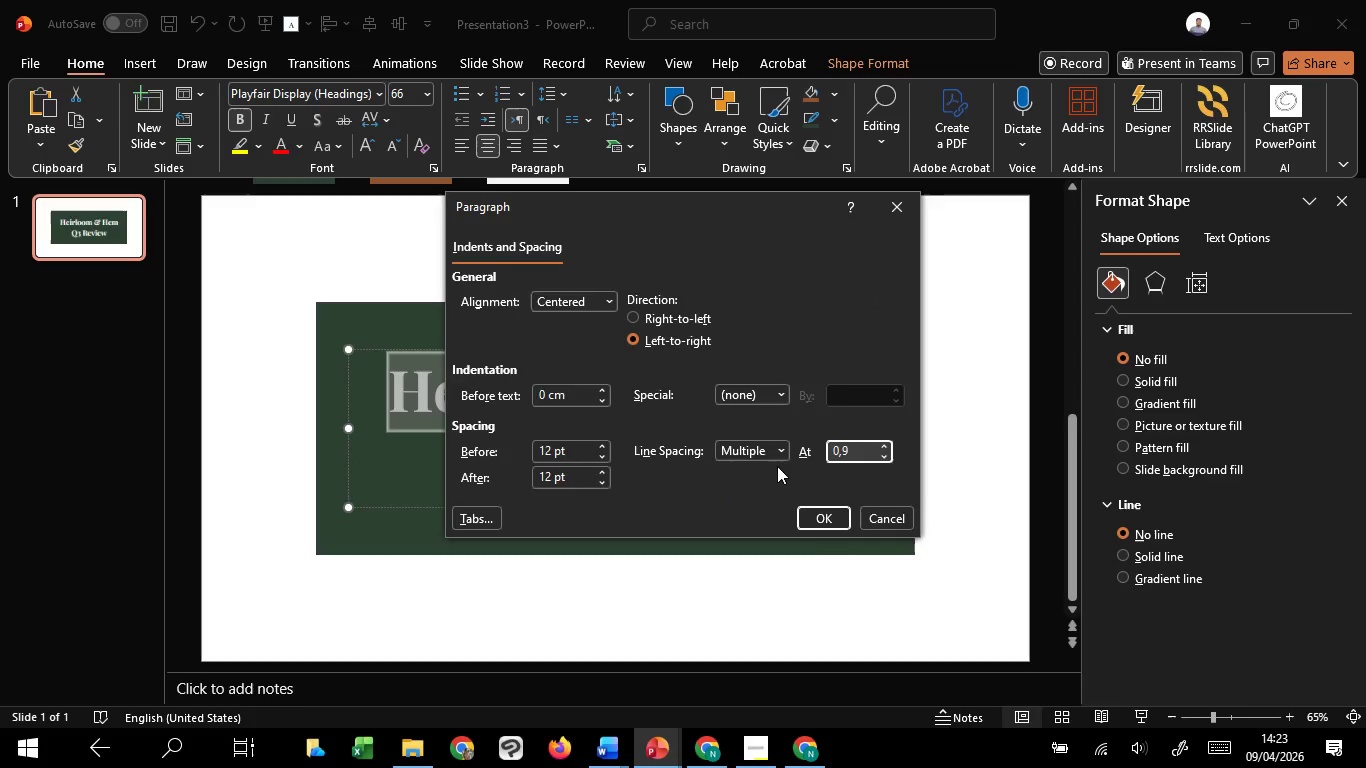 
key(Enter)
 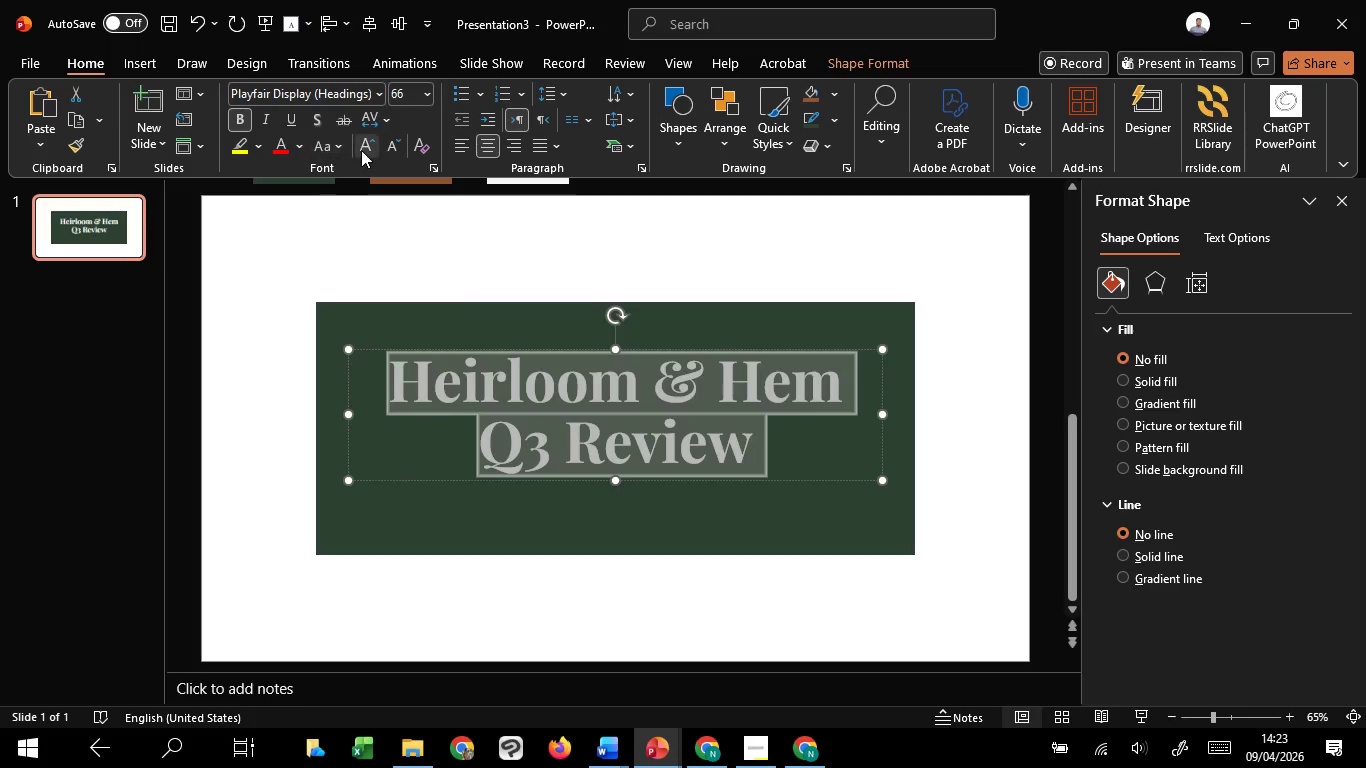 
double_click([366, 152])
 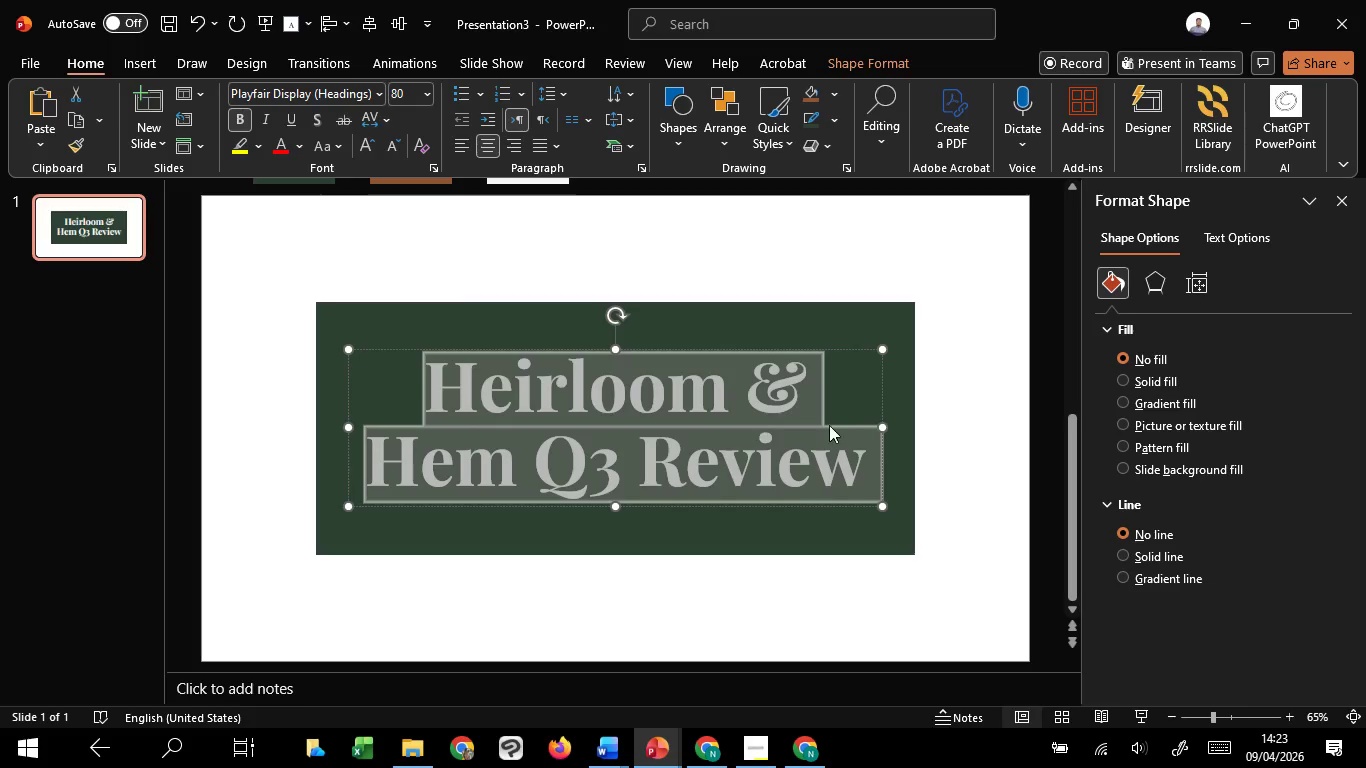 
left_click_drag(start_coordinate=[880, 424], to_coordinate=[895, 430])
 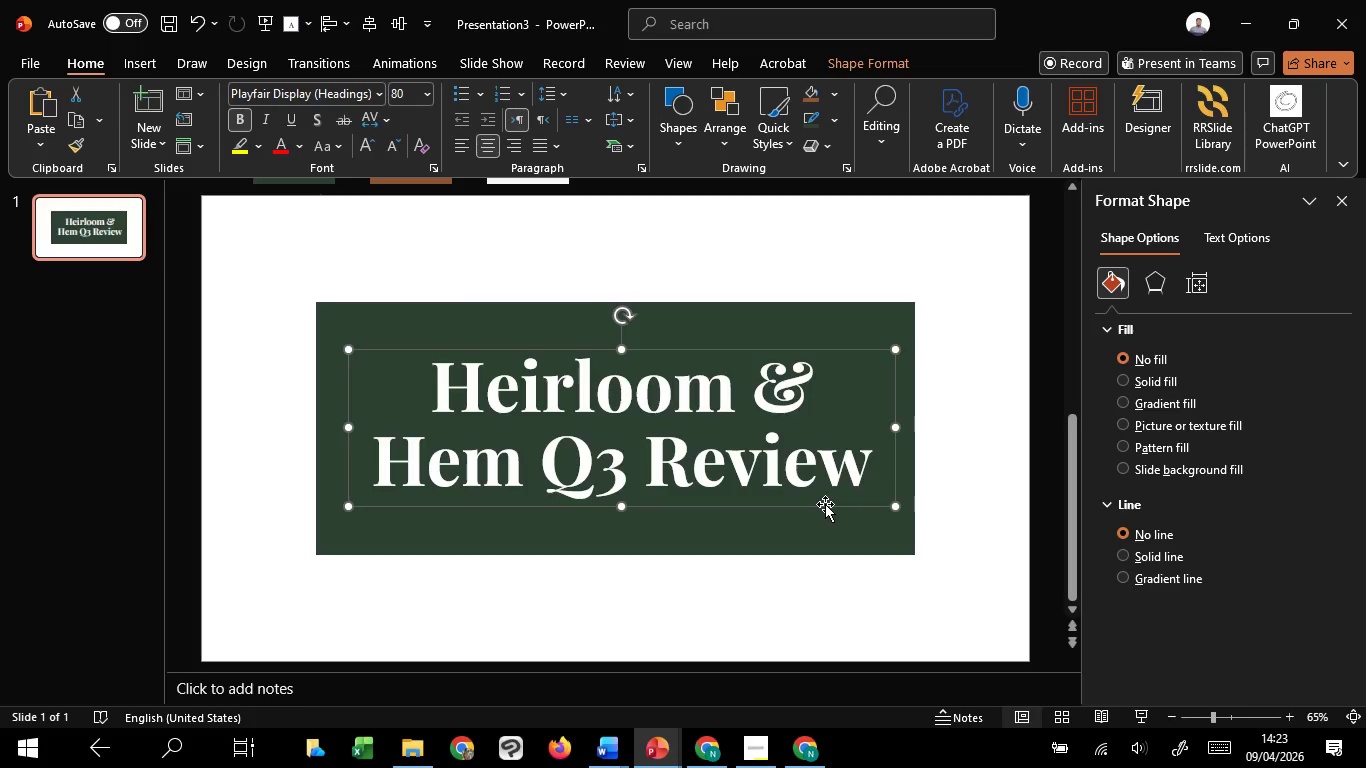 
left_click_drag(start_coordinate=[825, 504], to_coordinate=[827, 520])
 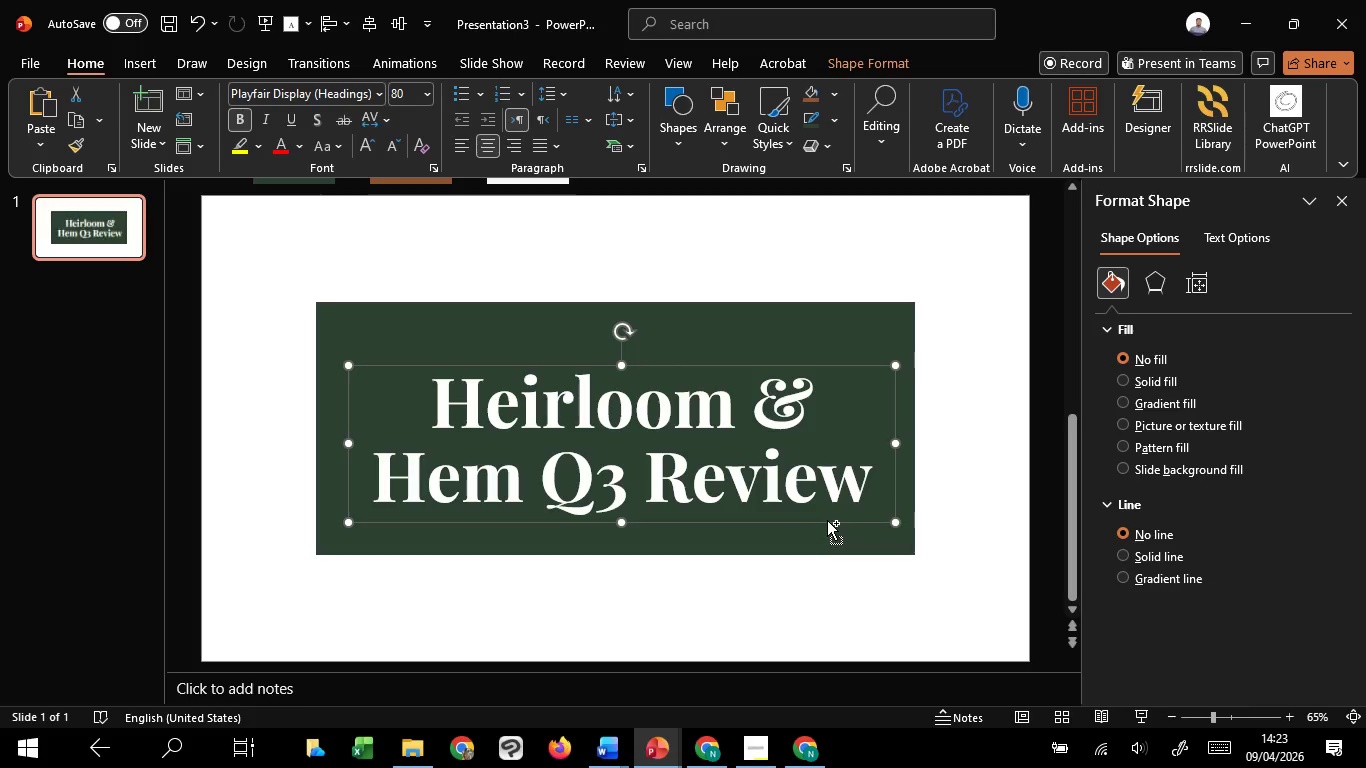 
hold_key(key=ShiftLeft, duration=1.51)
 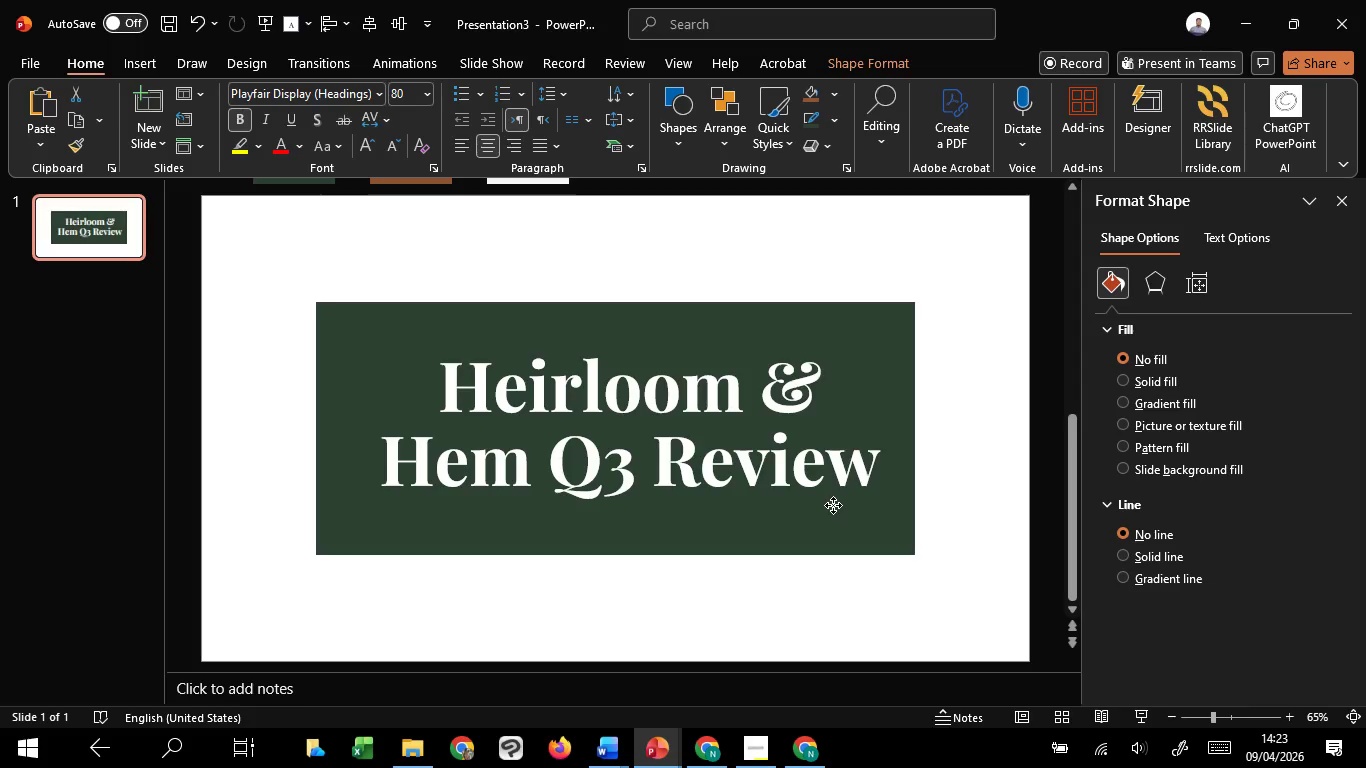 
hold_key(key=ShiftLeft, duration=1.5)
 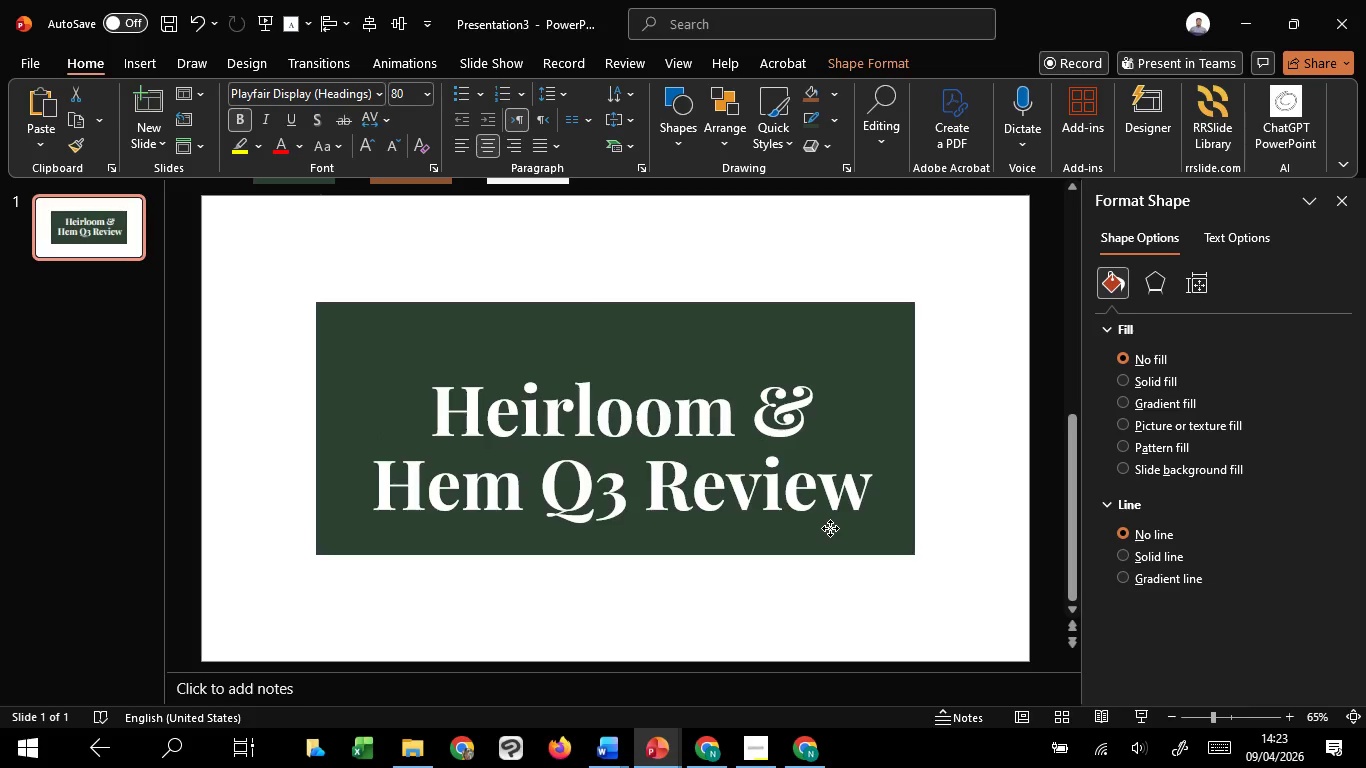 
hold_key(key=ShiftLeft, duration=1.52)
 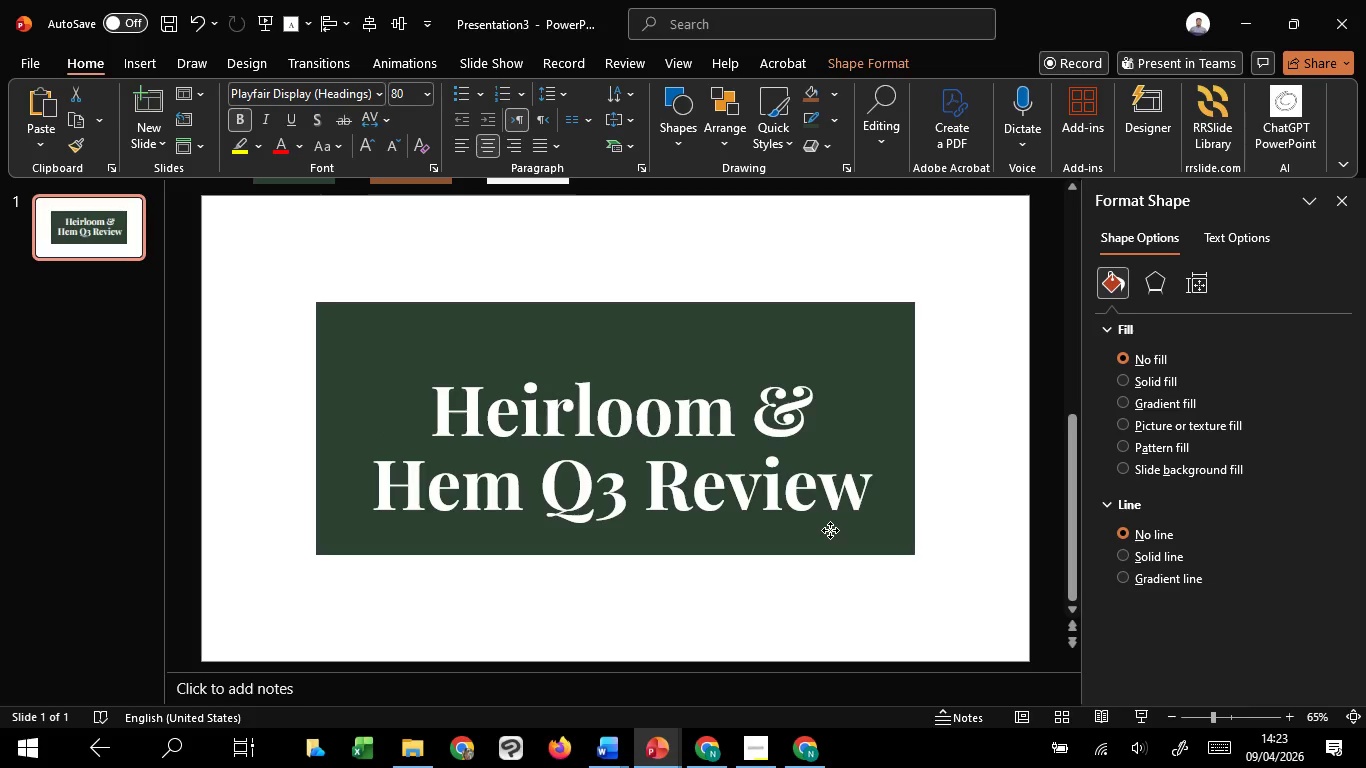 
hold_key(key=ShiftLeft, duration=1.5)
 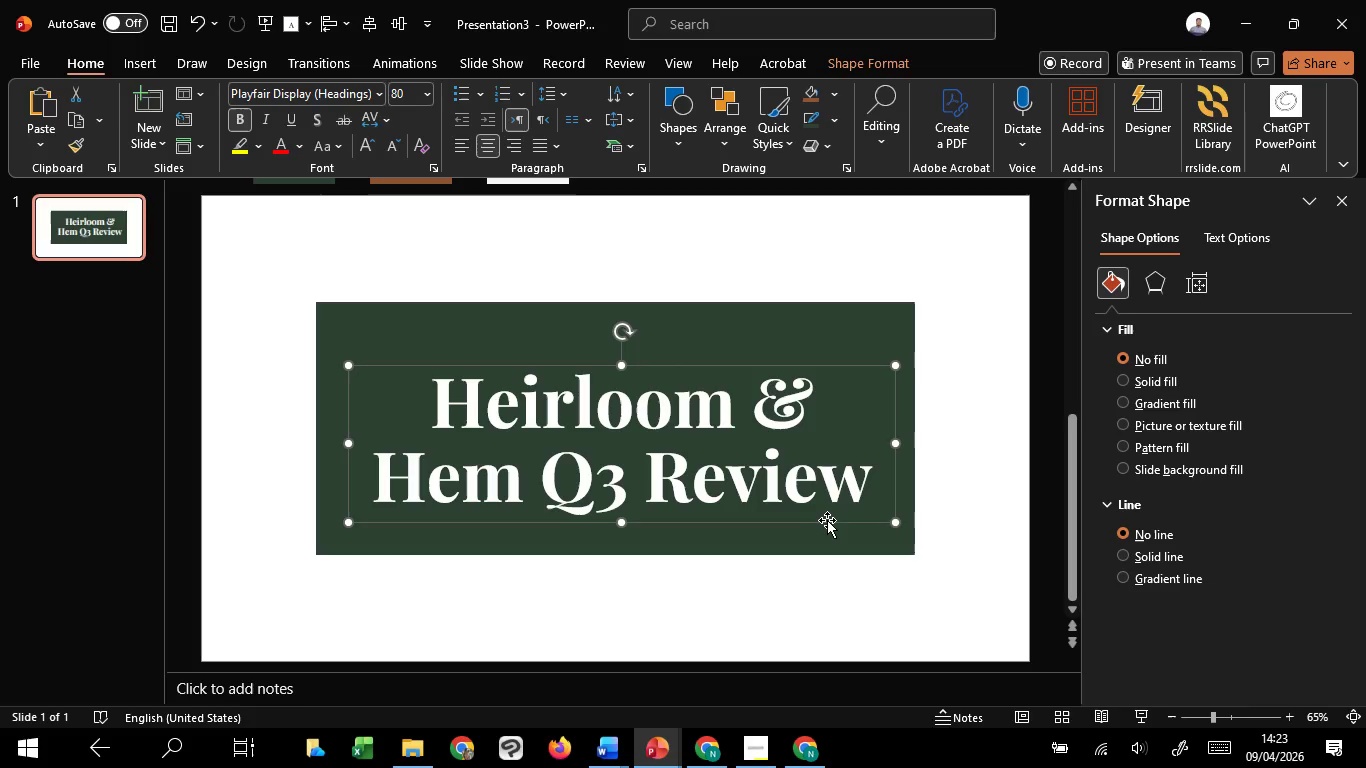 
hold_key(key=ShiftLeft, duration=0.59)
 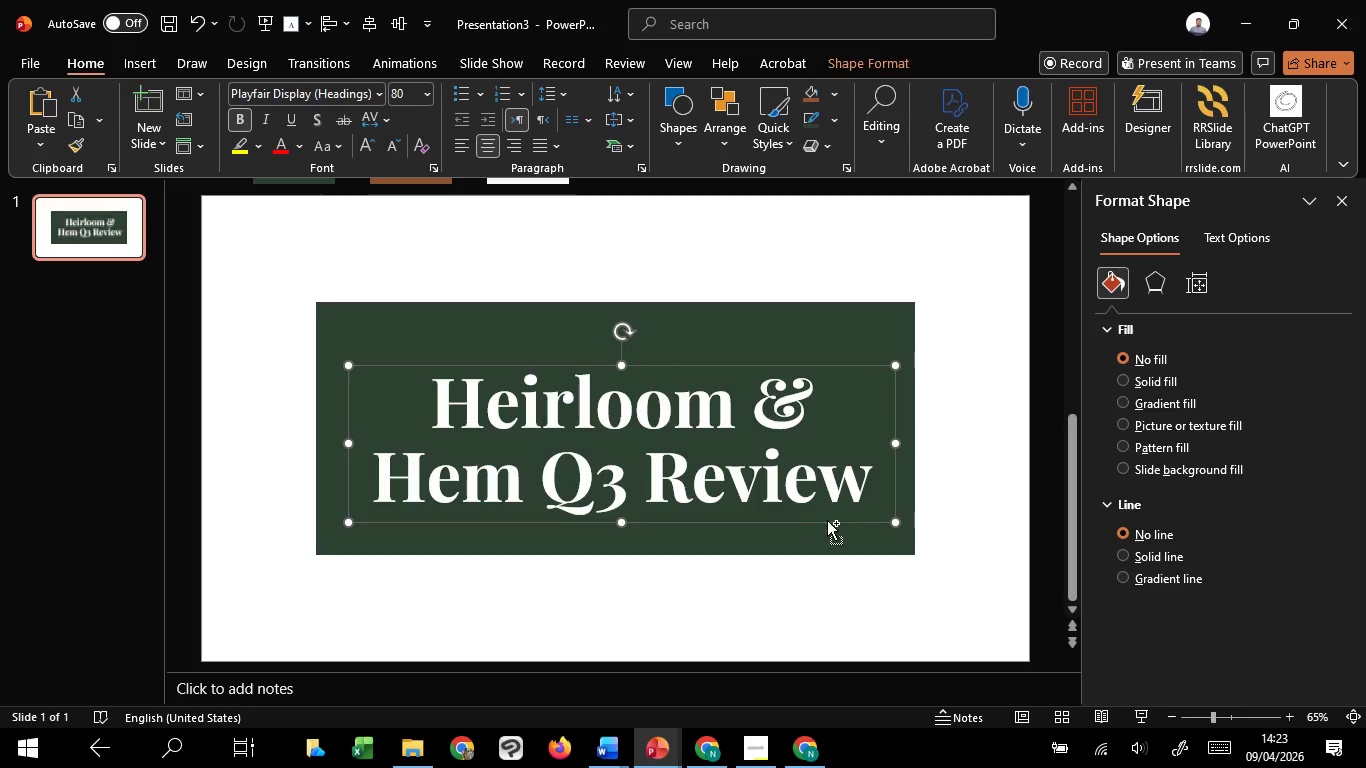 
hold_key(key=ControlLeft, duration=1.52)
scroll: coordinate [827, 520], scroll_direction: down, amount: 2.0
 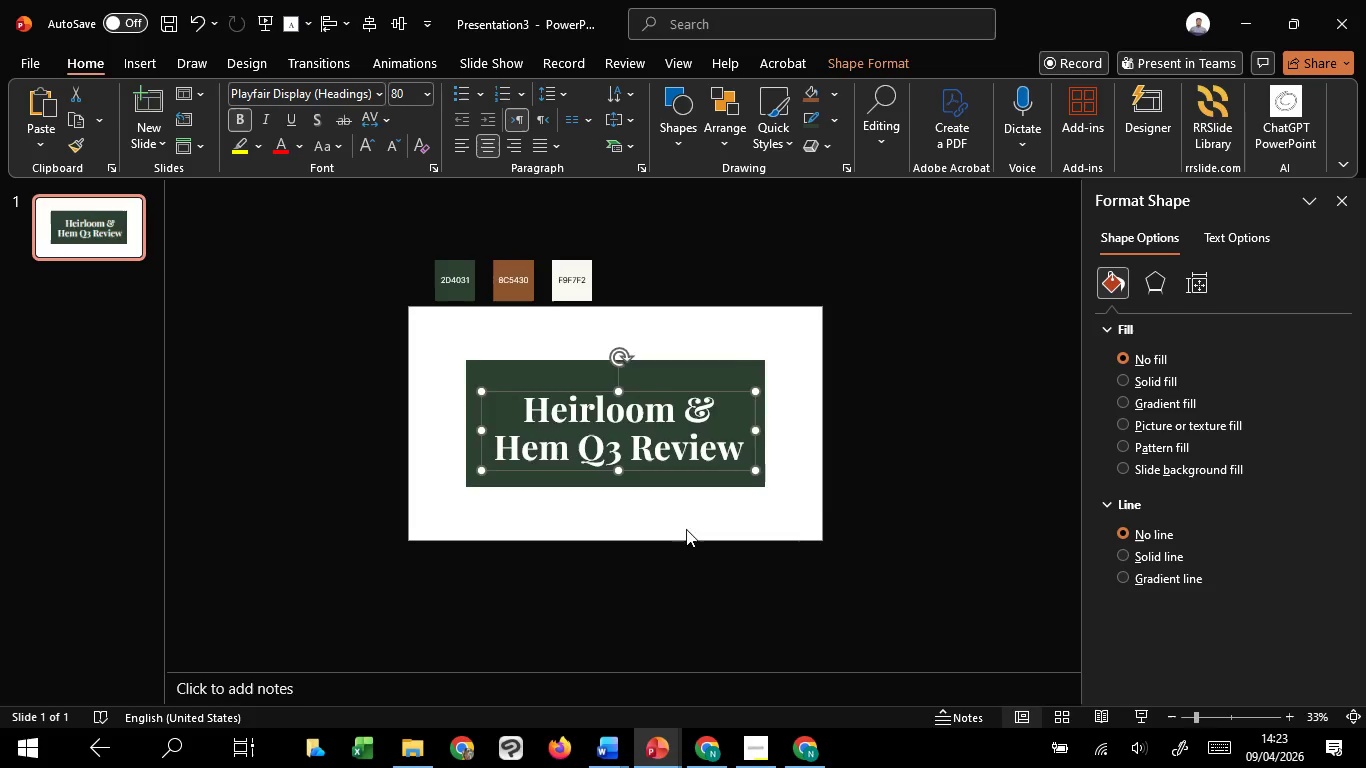 
key(Control+ControlLeft)
 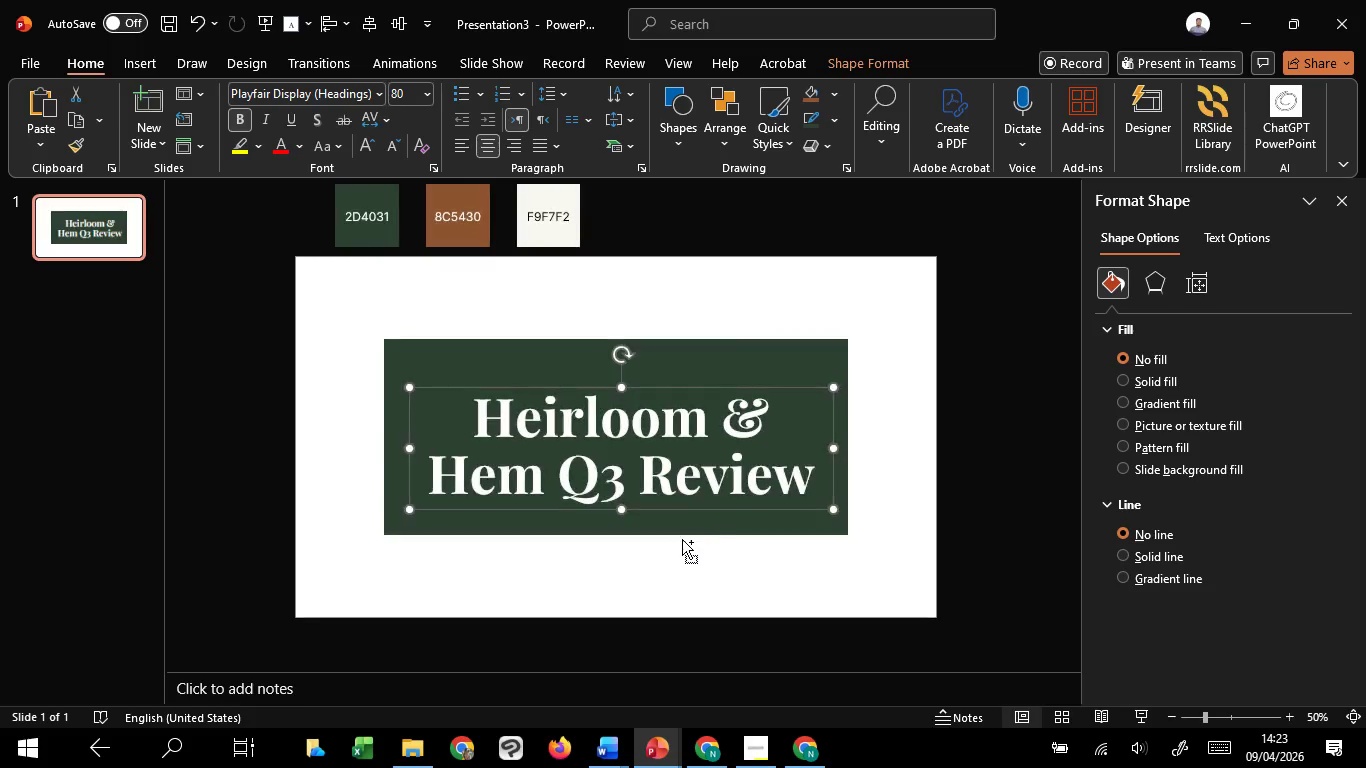 
key(Control+ControlLeft)
 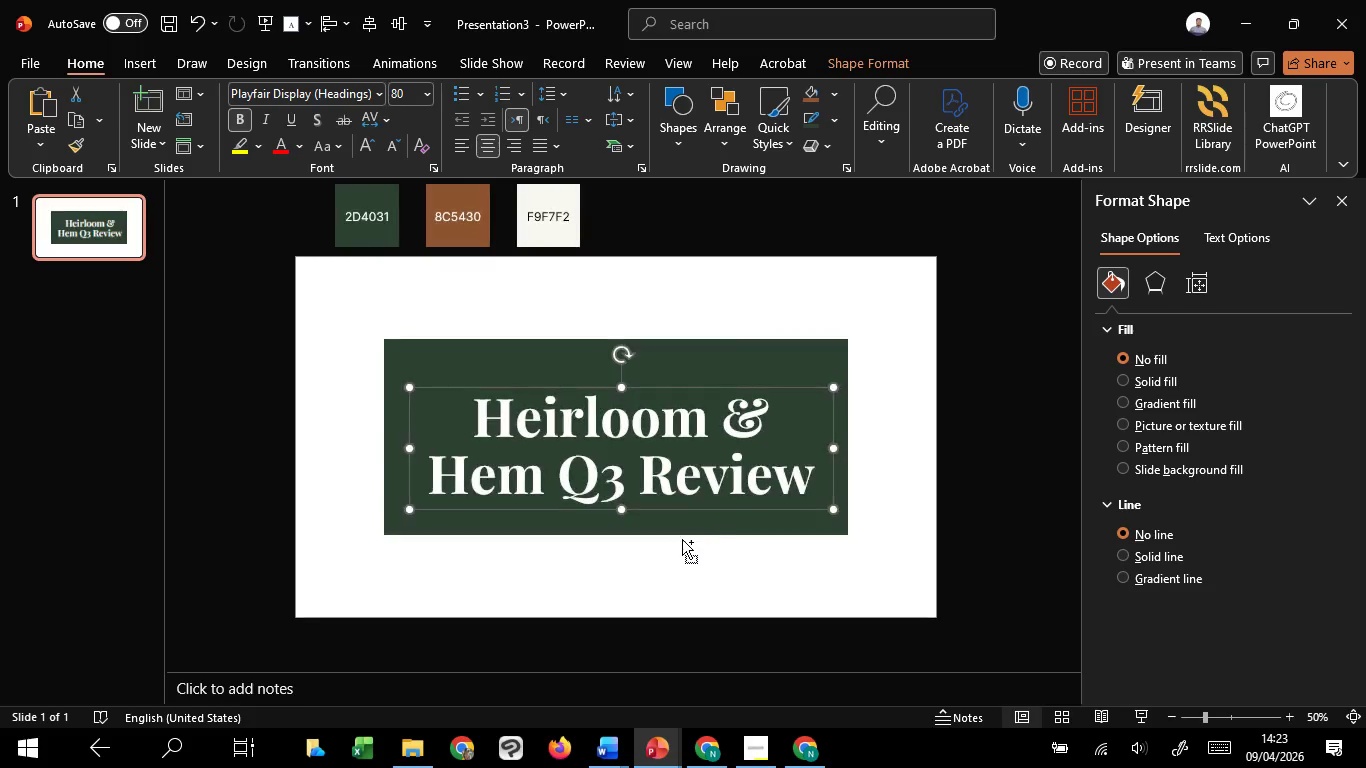 
key(Control+ControlLeft)
 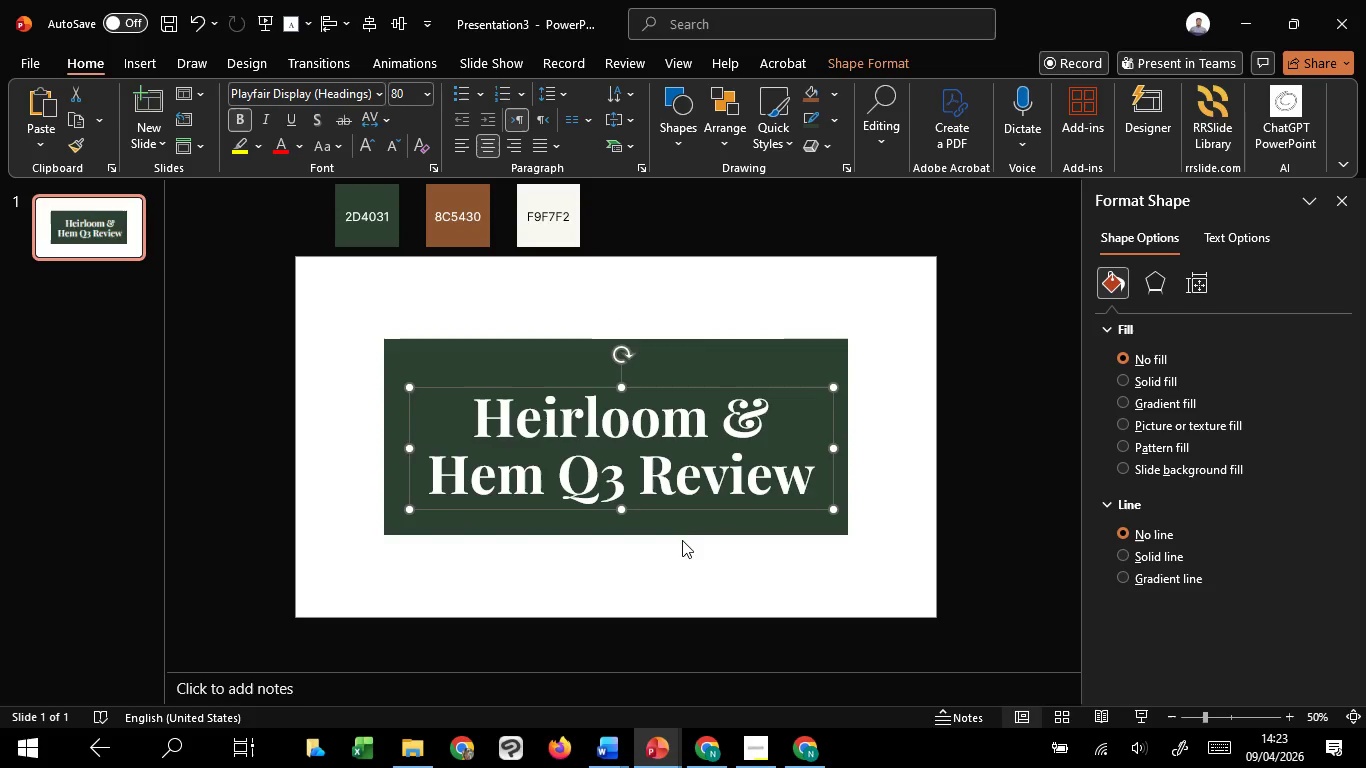 
key(Control+ControlLeft)
 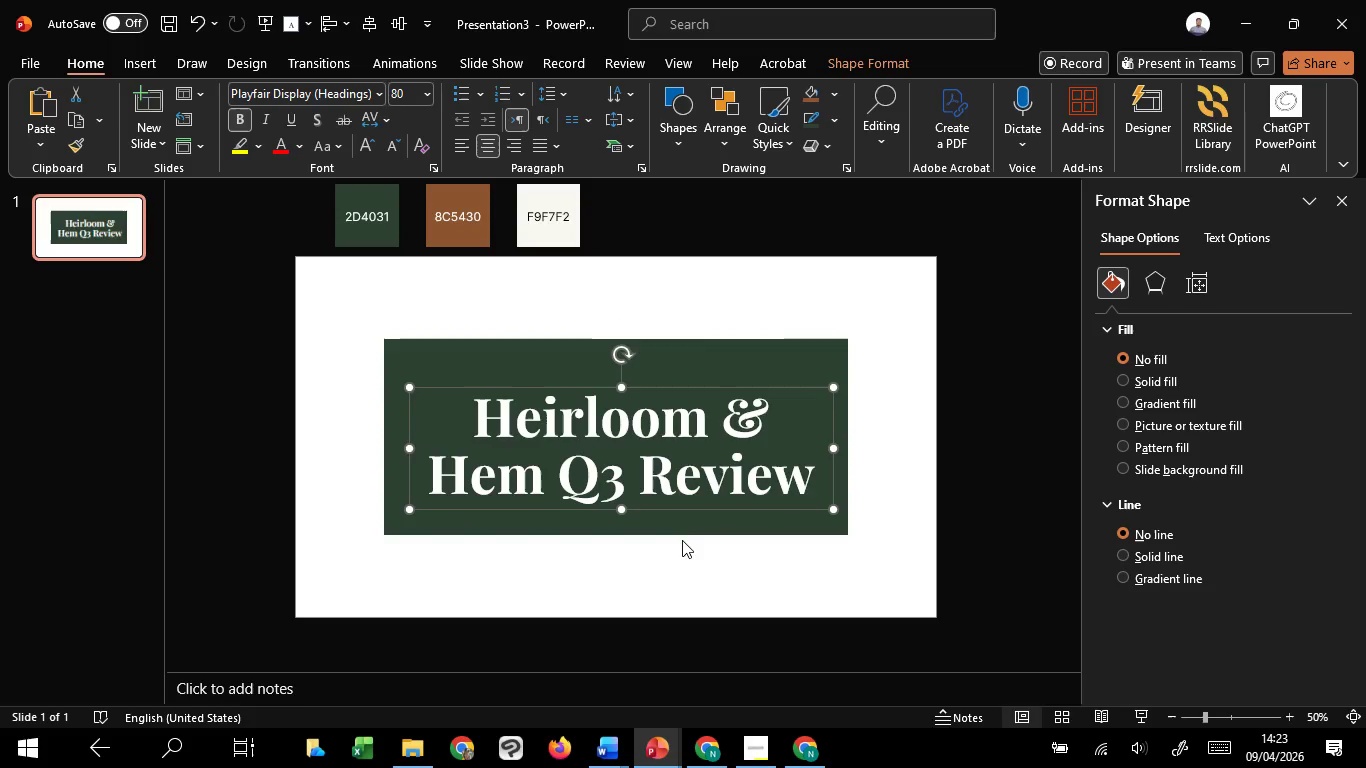 
key(Control+ControlLeft)
 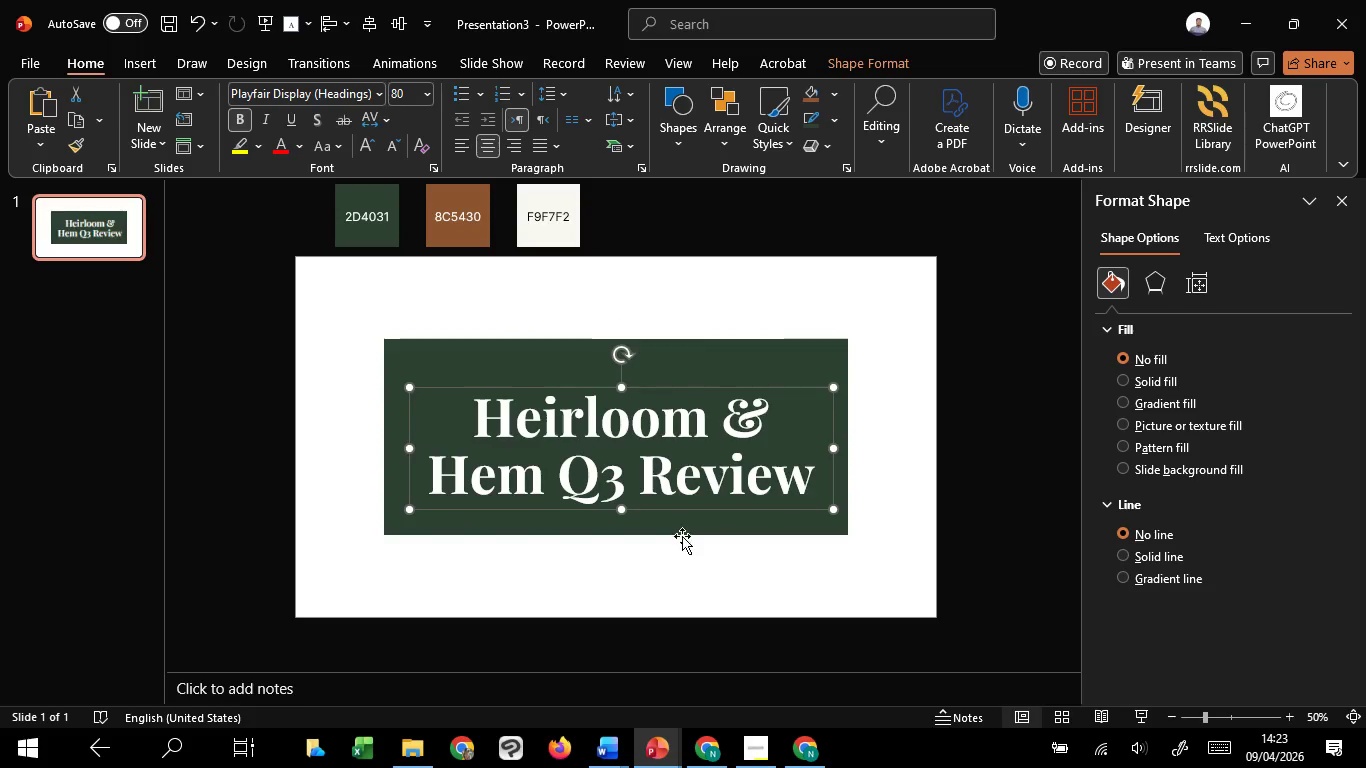 
key(Control+ControlLeft)
 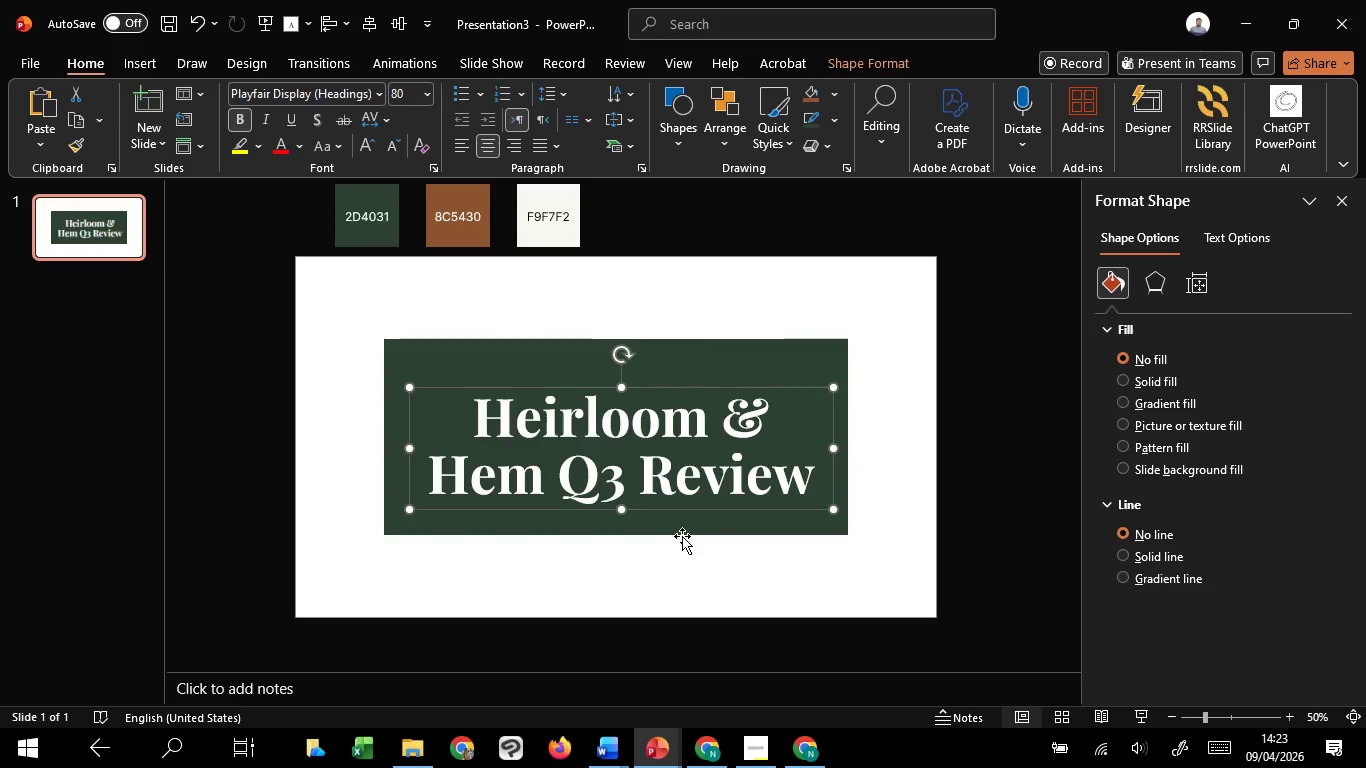 
key(Control+ControlLeft)
 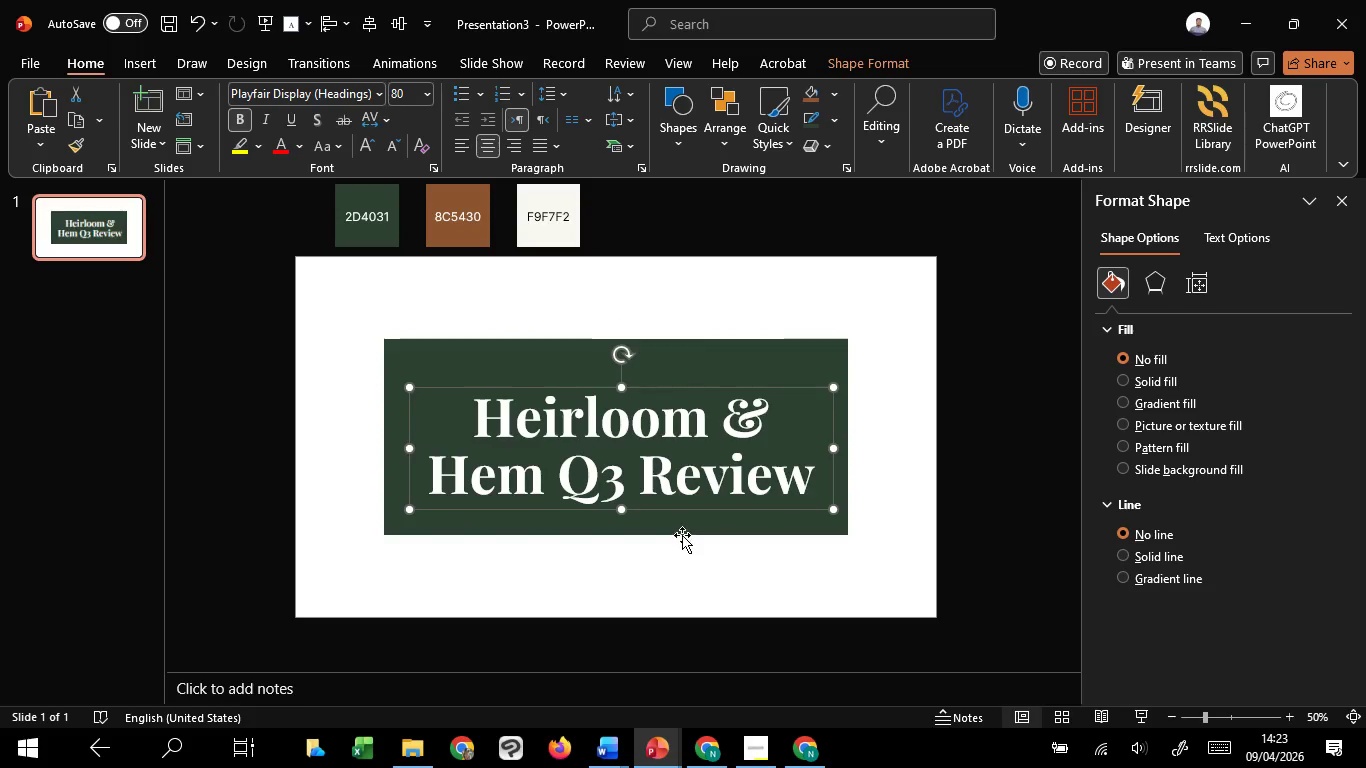 
scroll: coordinate [686, 529], scroll_direction: up, amount: 1.0
 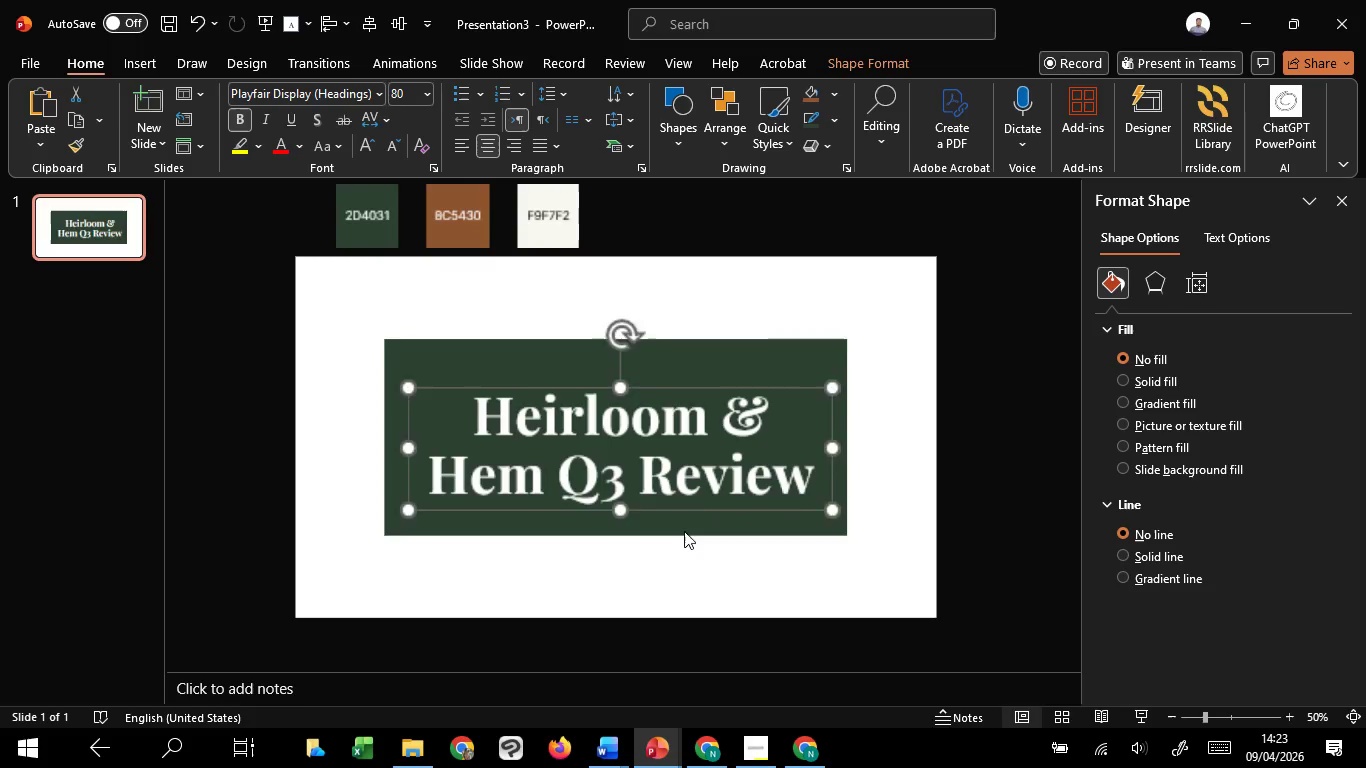 
key(Control+ControlLeft)
 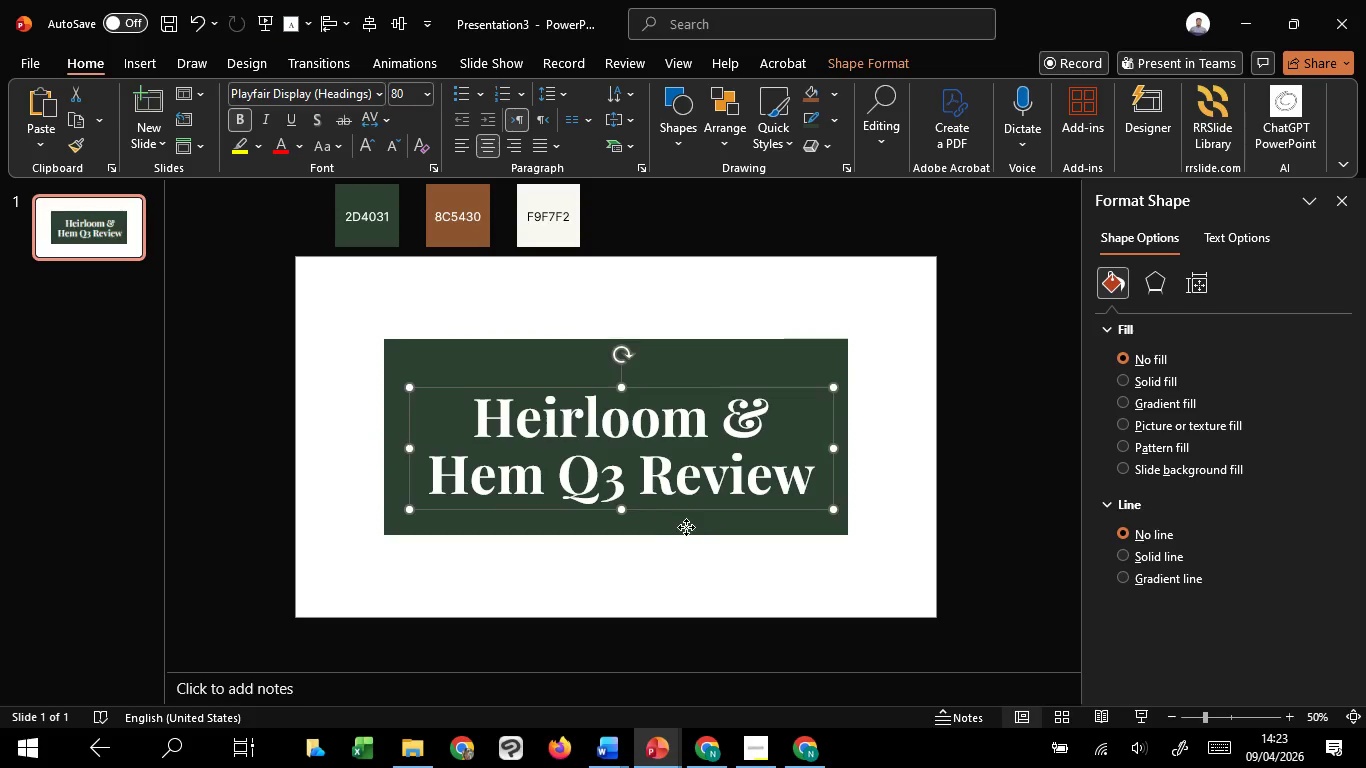 
left_click([686, 527])
 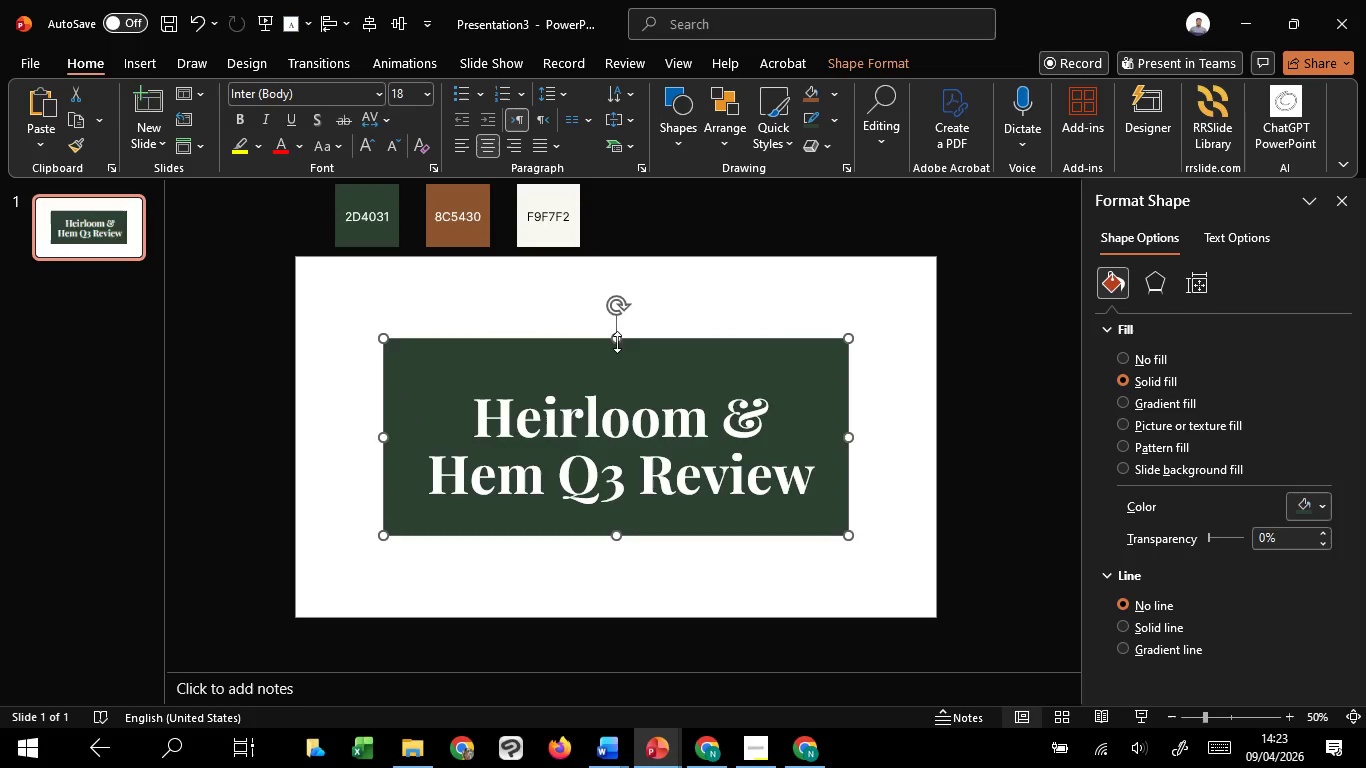 
hold_key(key=ControlLeft, duration=2.39)
 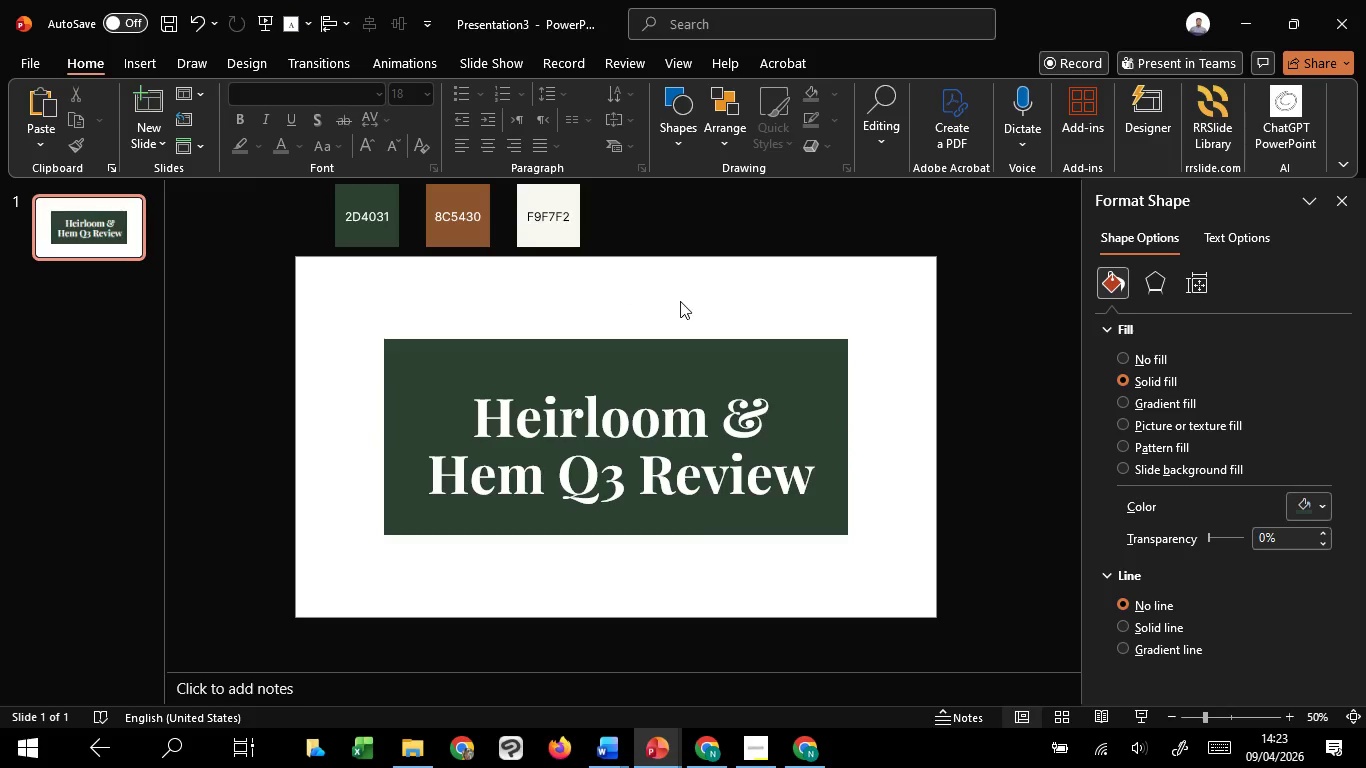 
hold_key(key=ShiftLeft, duration=1.5)
 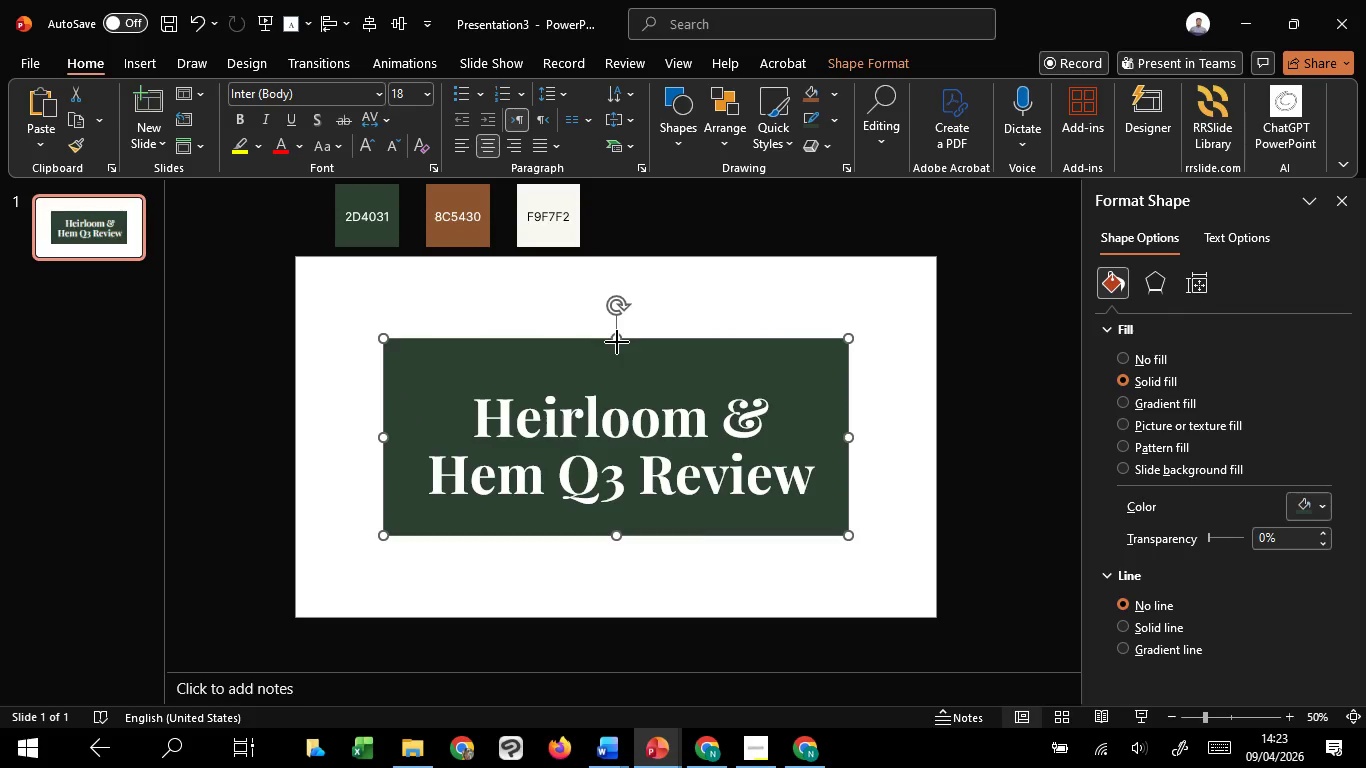 
hold_key(key=ShiftLeft, duration=0.83)
left_click([617, 342])
 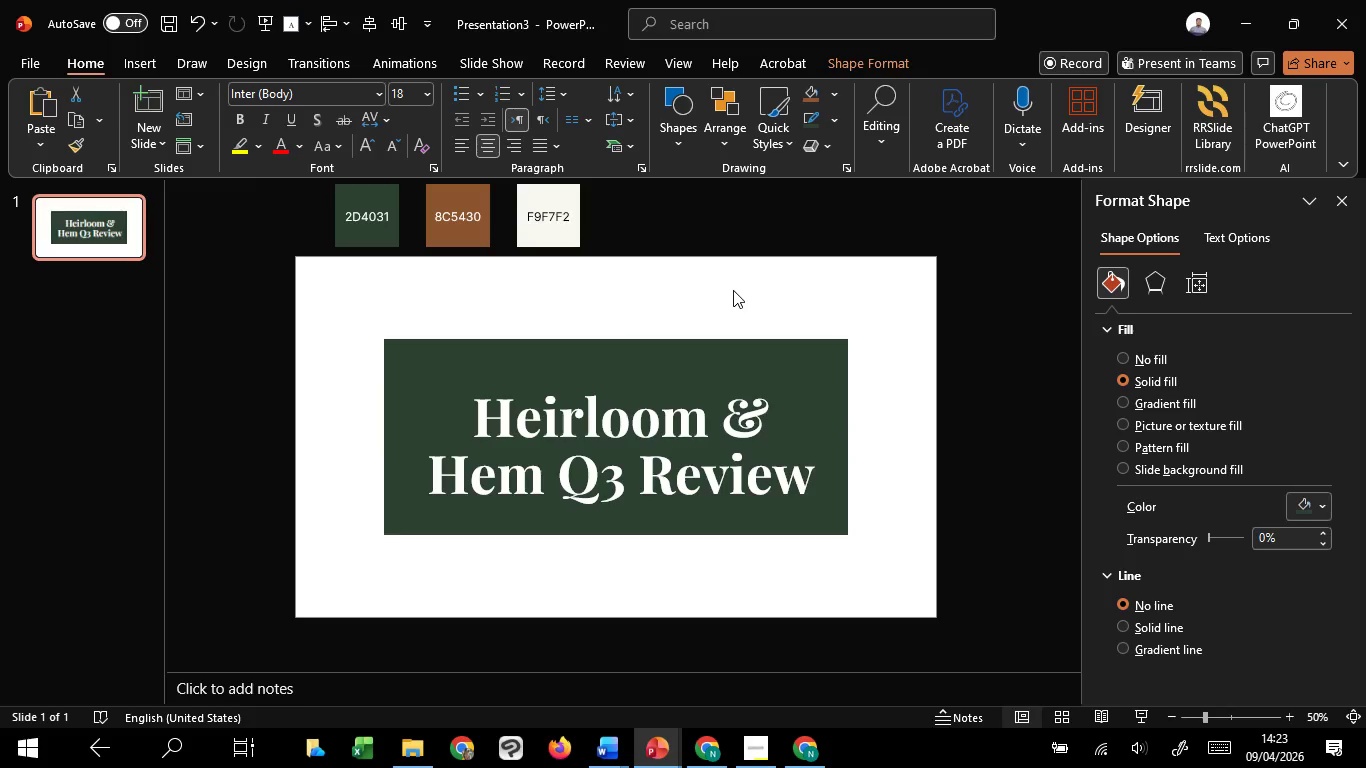 
left_click([733, 290])
 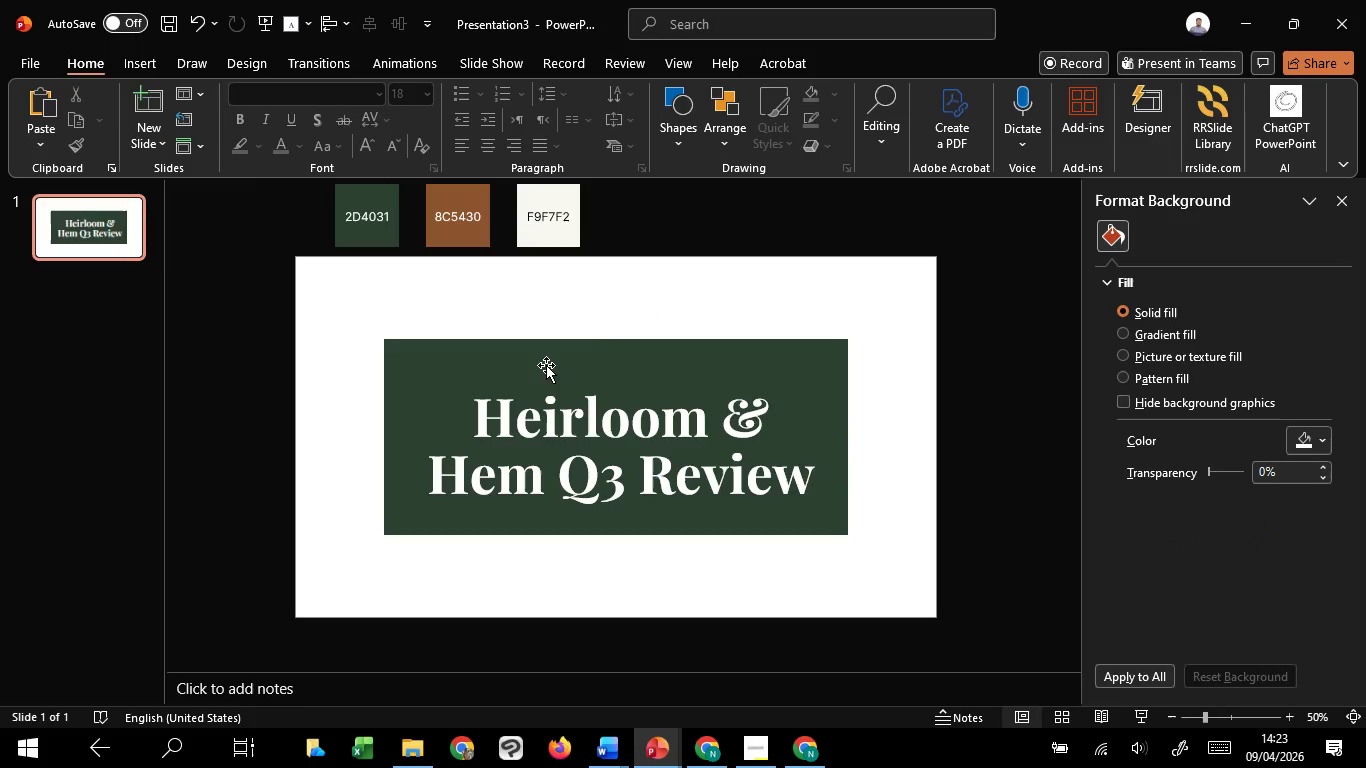 
left_click([546, 365])
 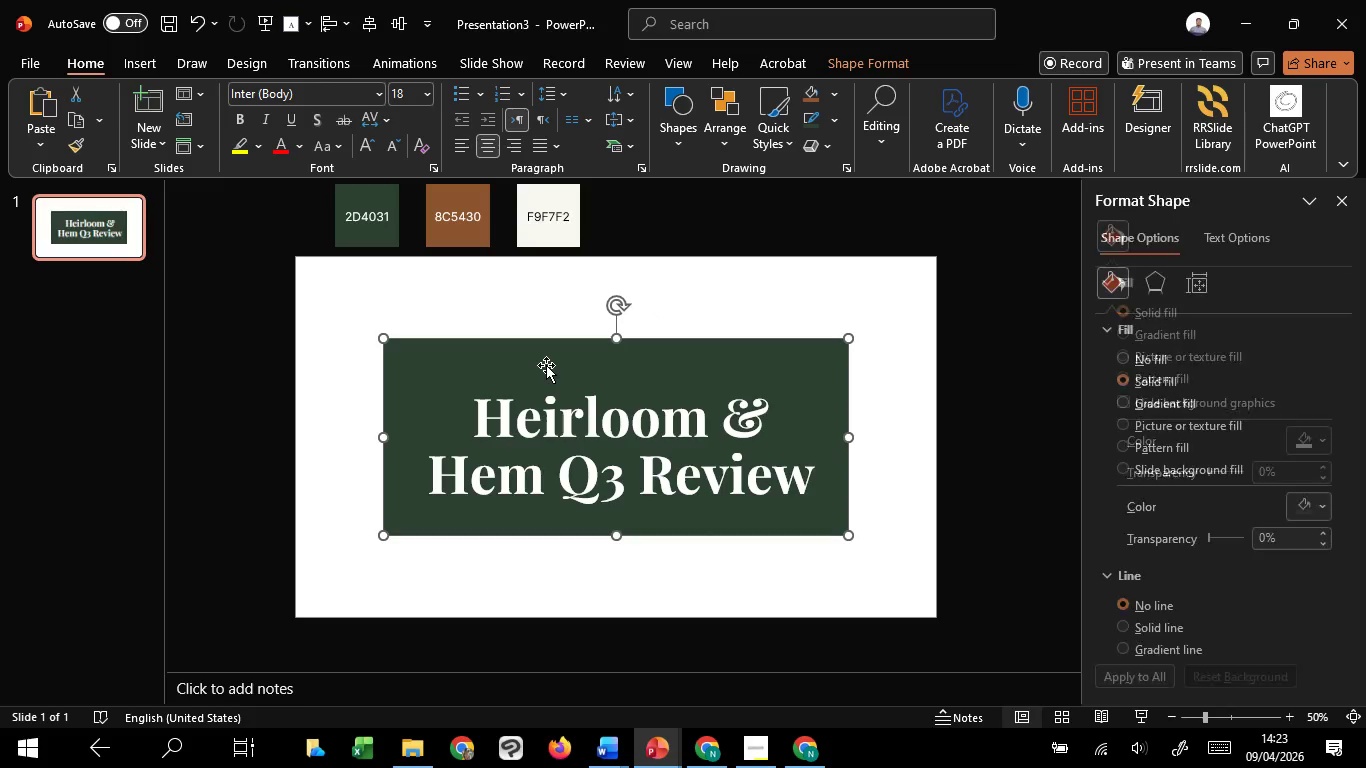 
key(Control+C)
 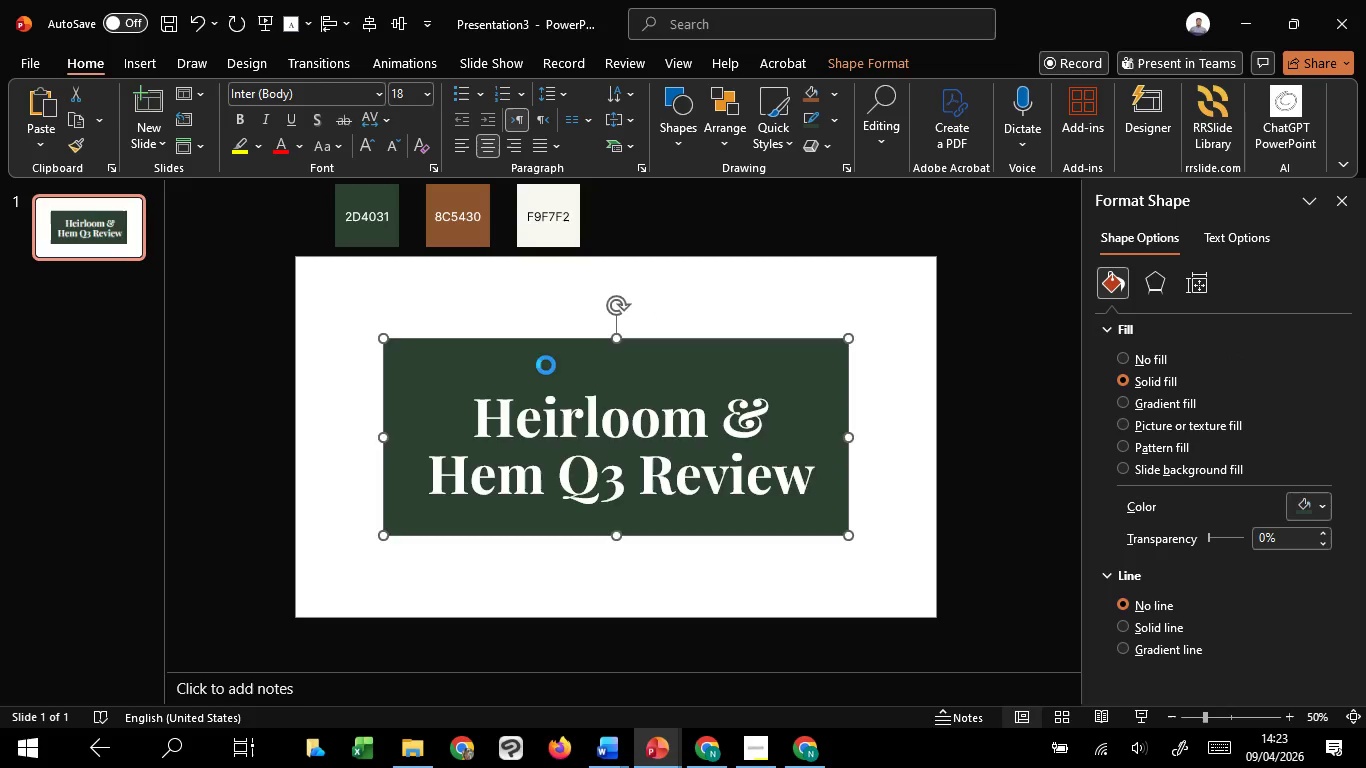 
key(Control+V)
 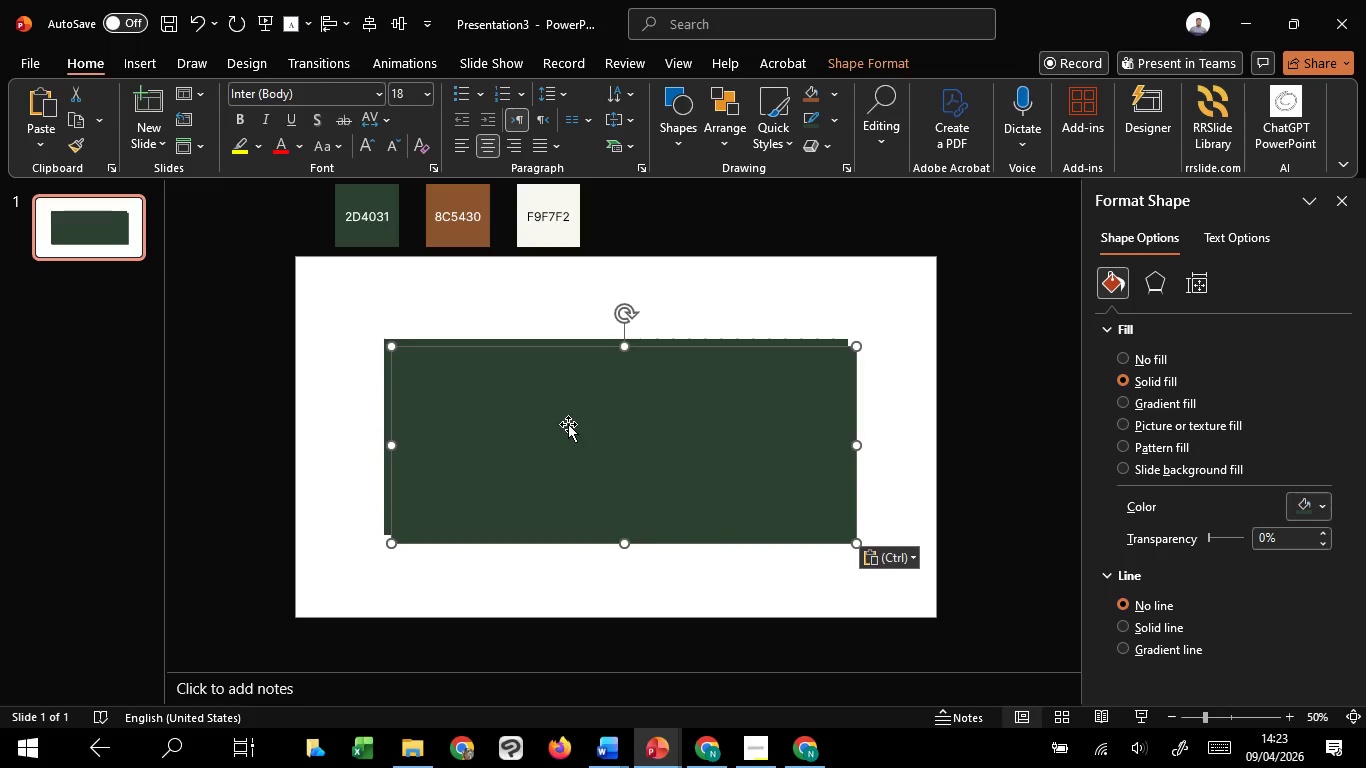 
left_click_drag(start_coordinate=[569, 424], to_coordinate=[553, 467])
 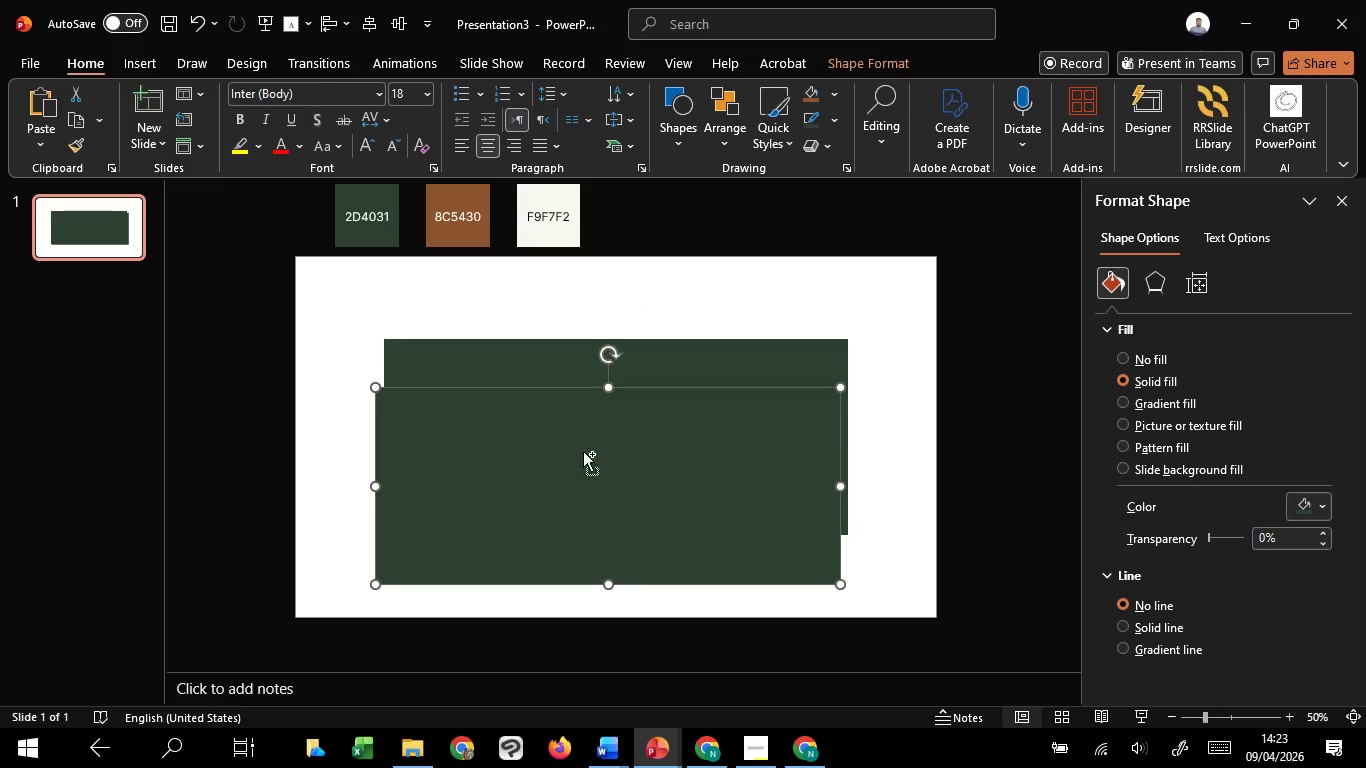 
hold_key(key=ControlLeft, duration=2.92)
hold_key(key=ShiftLeft, duration=1.52)
left_click_drag(start_coordinate=[836, 384], to_coordinate=[608, 538])
 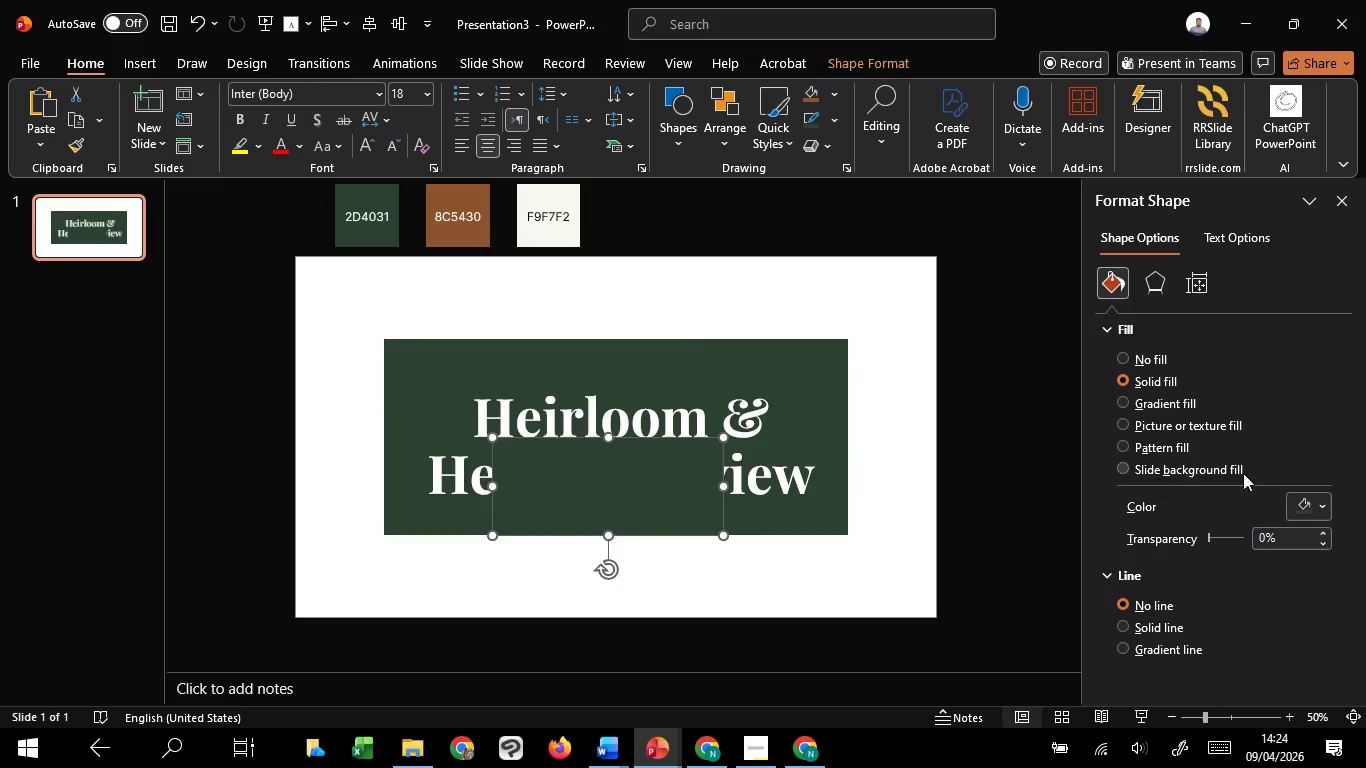 
hold_key(key=ShiftLeft, duration=0.77)
 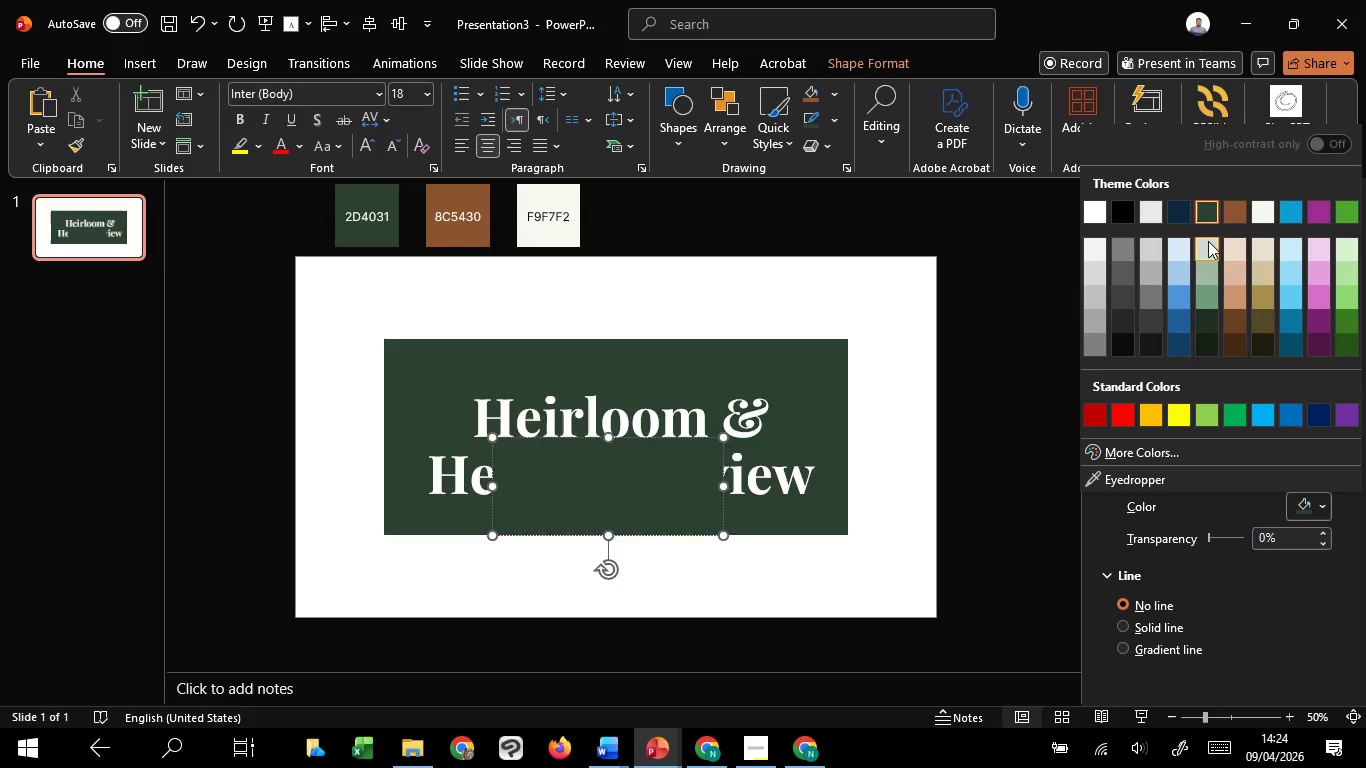 
left_click([1230, 218])
 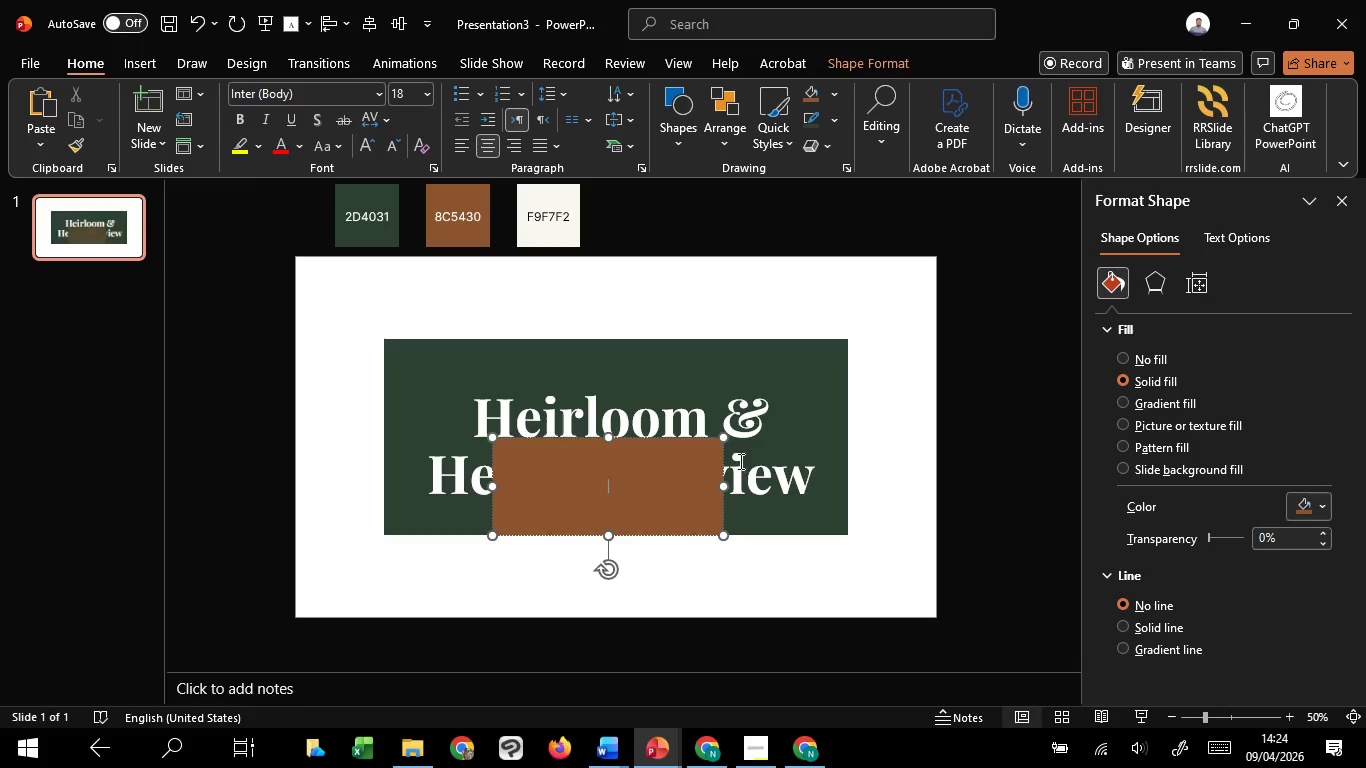 
hold_key(key=ControlLeft, duration=1.56)
hold_key(key=ShiftLeft, duration=1.27)
left_click_drag(start_coordinate=[724, 434], to_coordinate=[651, 491])
 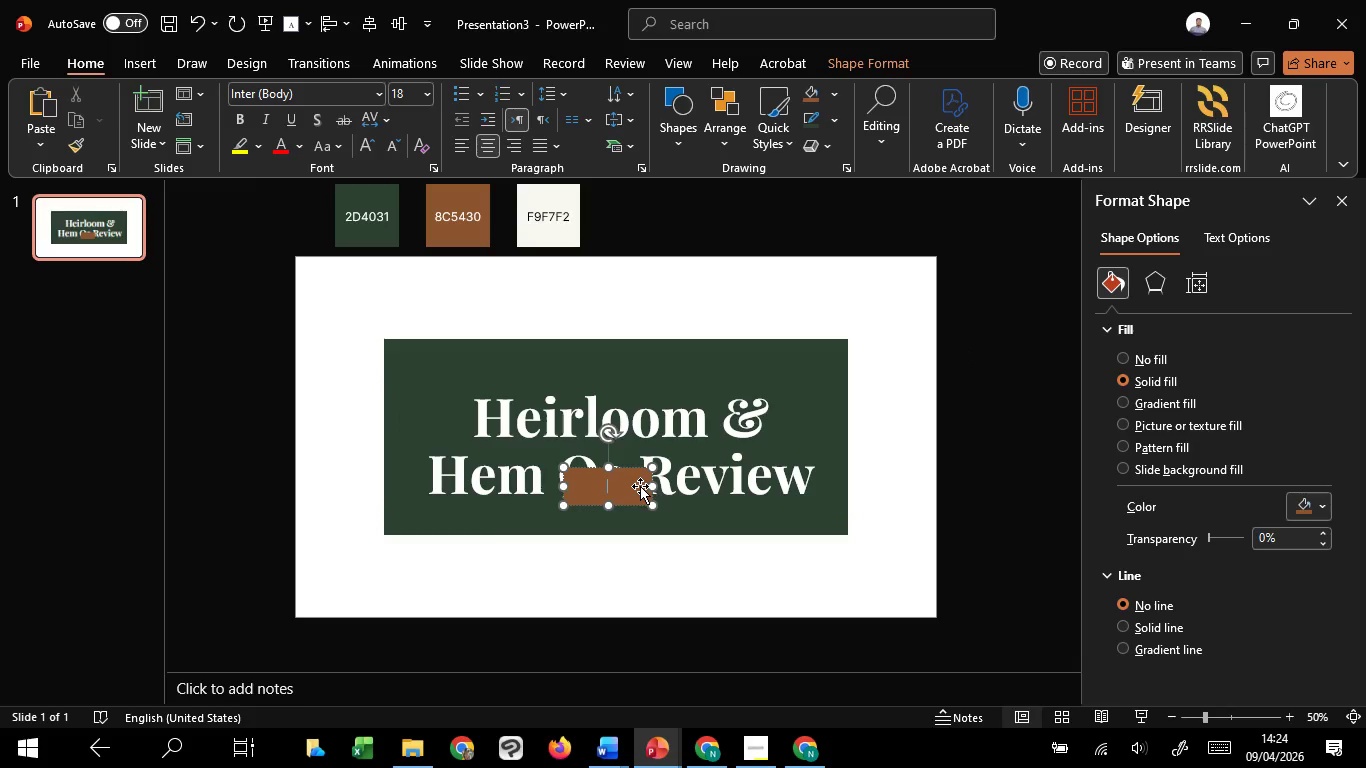 
left_click_drag(start_coordinate=[640, 486], to_coordinate=[570, 364])
 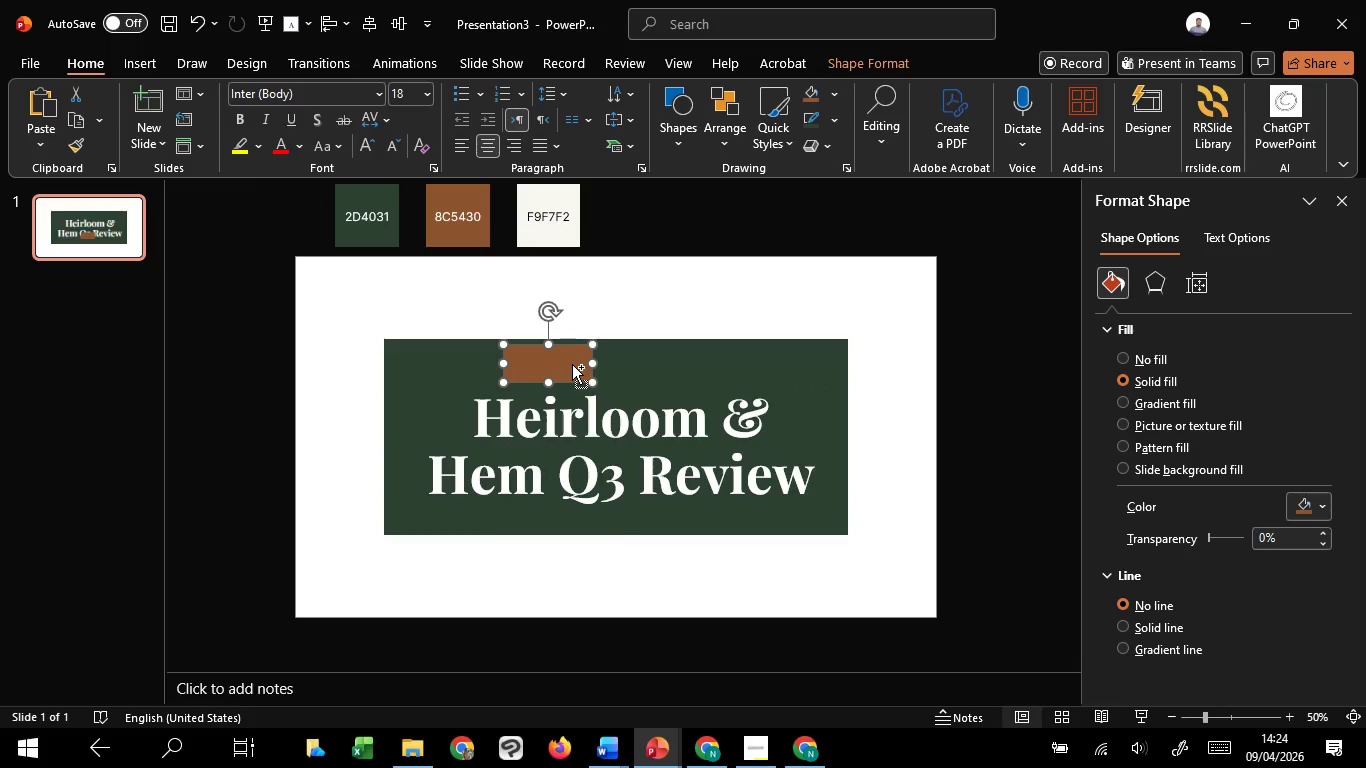 
hold_key(key=ControlLeft, duration=3.58)
scroll: coordinate [572, 364], scroll_direction: up, amount: 5.0
 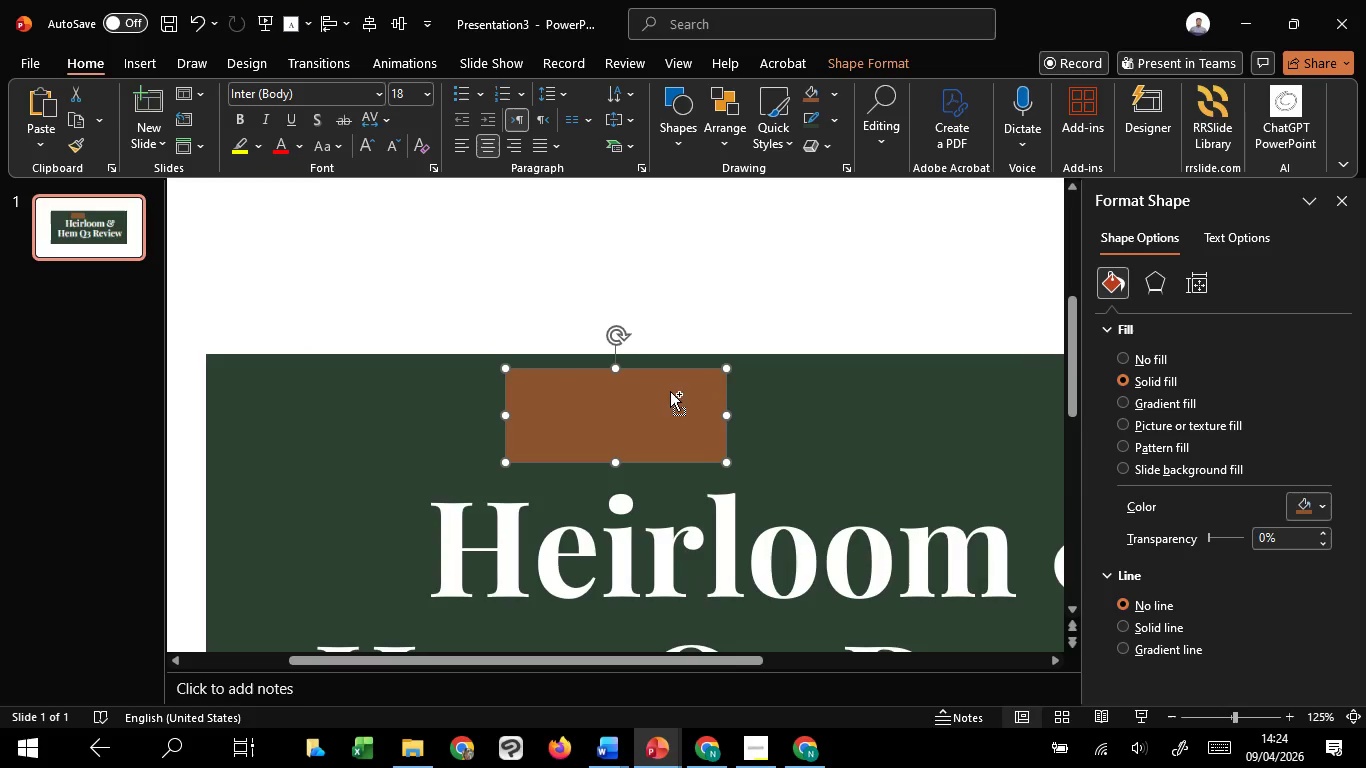 
hold_key(key=ShiftLeft, duration=1.5)
left_click_drag(start_coordinate=[618, 371], to_coordinate=[620, 398])
 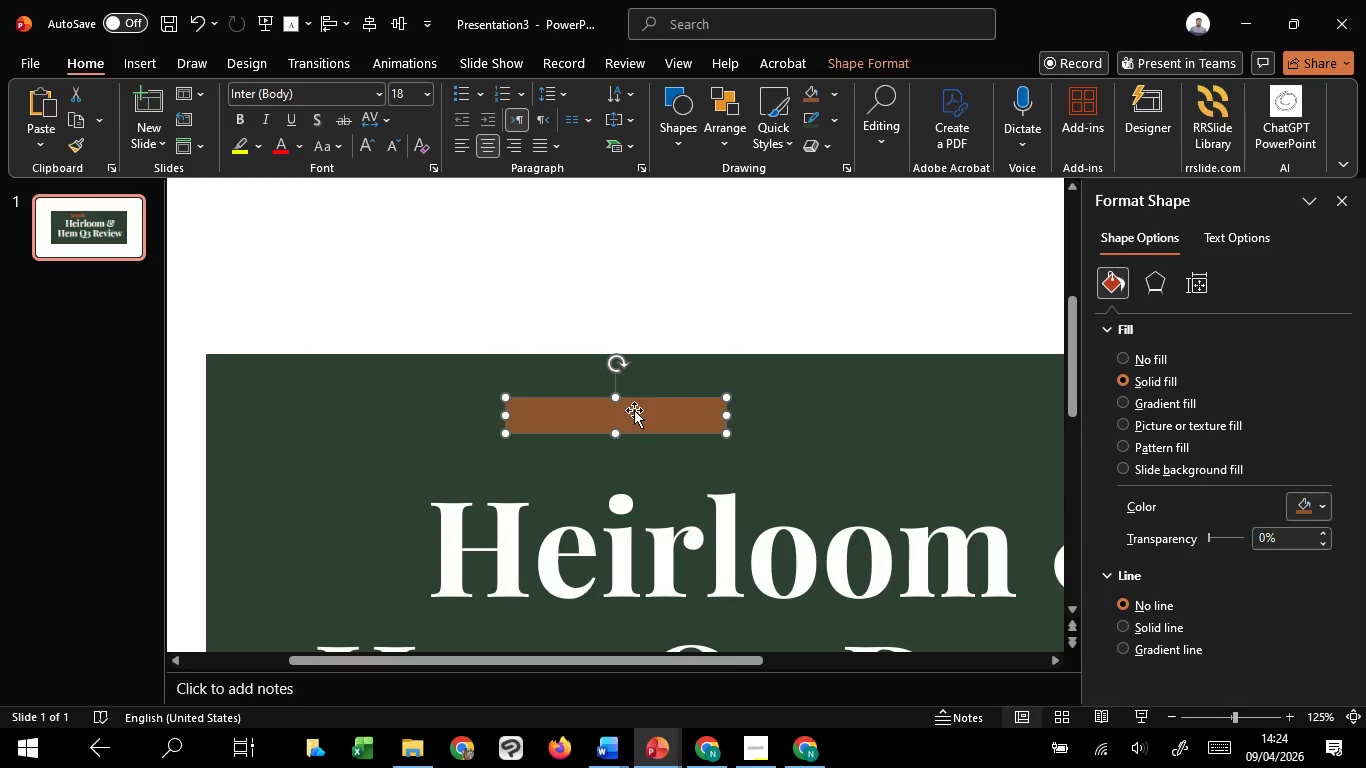 
hold_key(key=ShiftLeft, duration=1.02)
 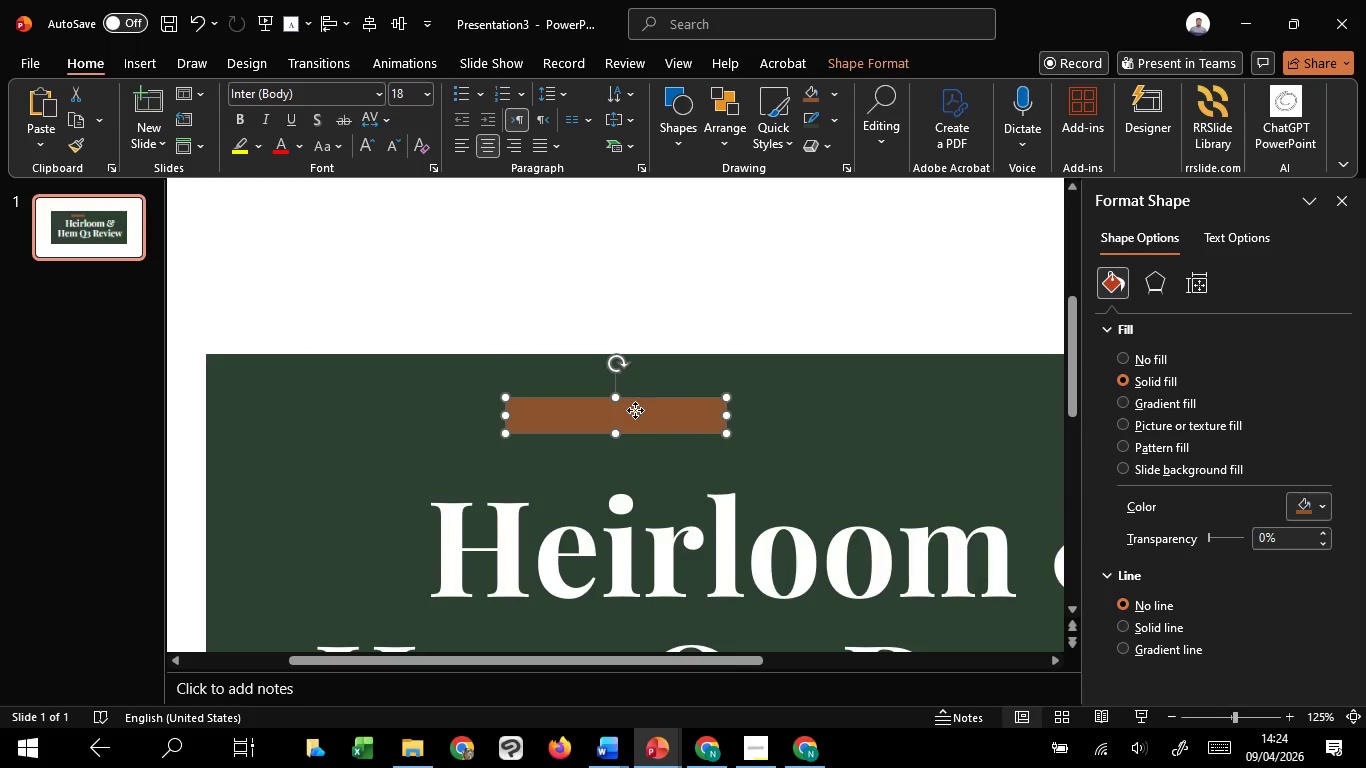 
left_click_drag(start_coordinate=[635, 410], to_coordinate=[663, 413])
 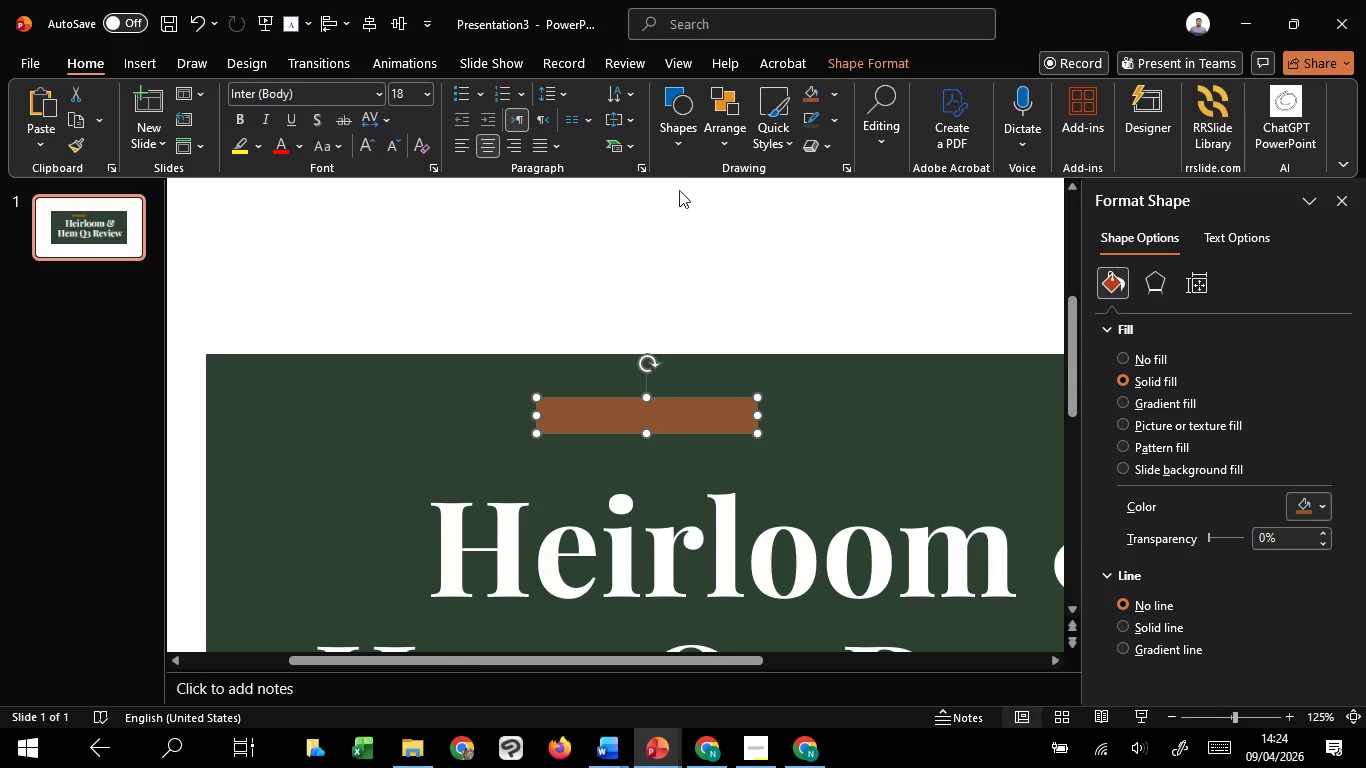 
key(Shift+ShiftLeft)
 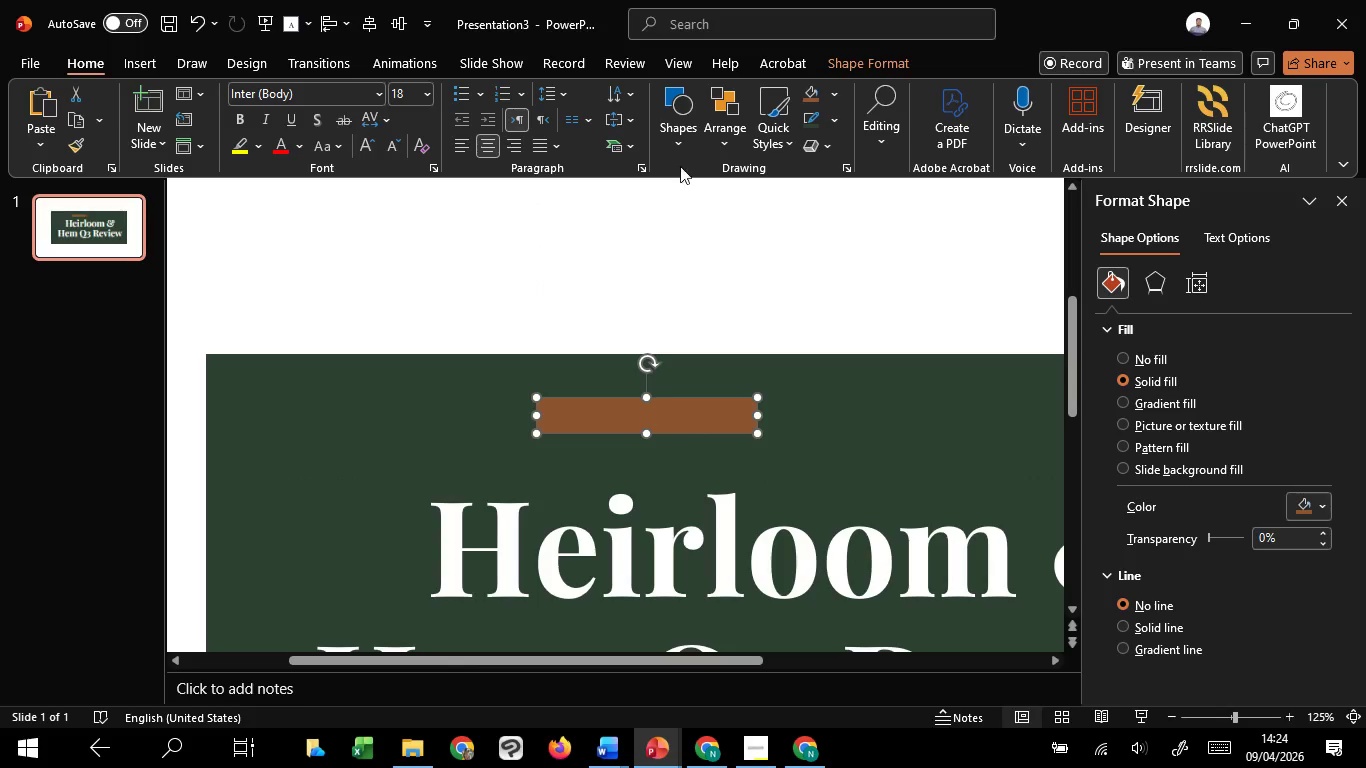 
left_click([676, 142])
 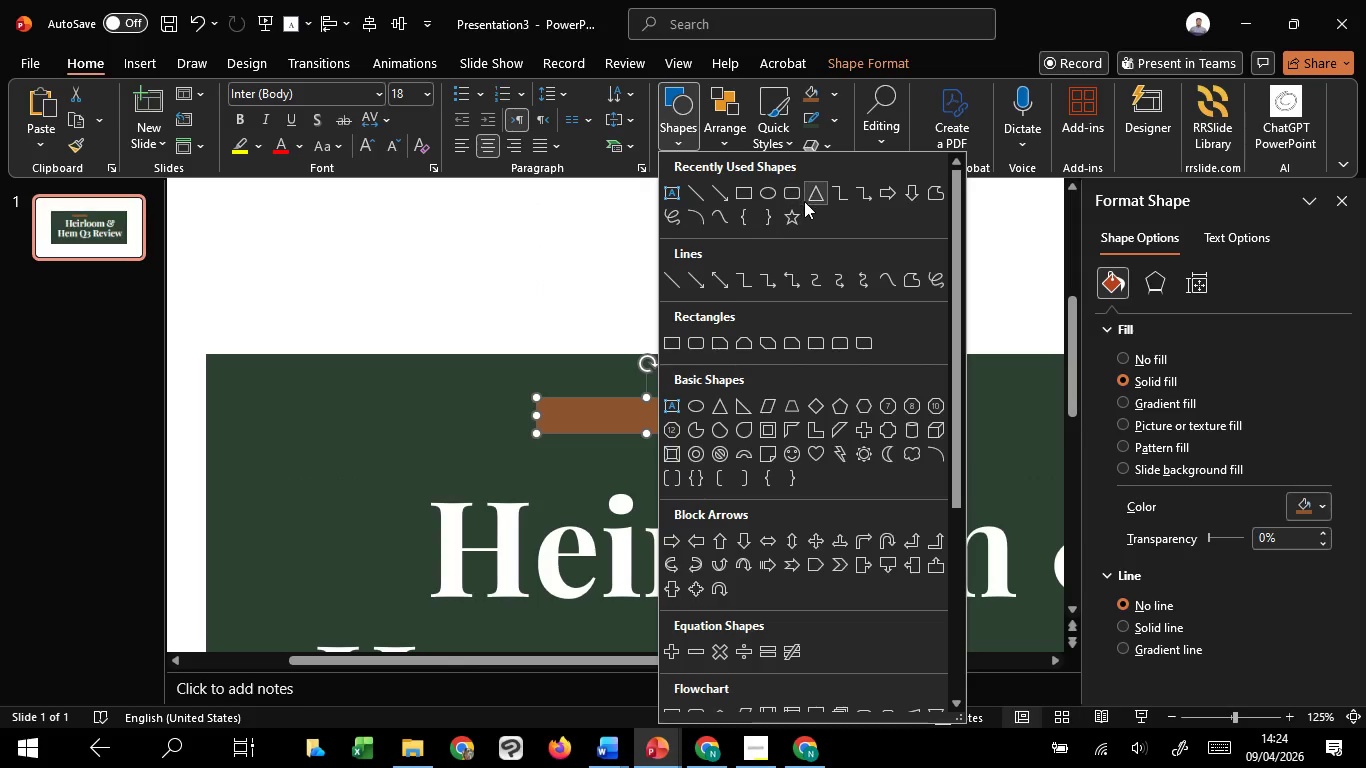 
hold_key(key=ControlLeft, duration=2.53)
hold_key(key=ShiftLeft, duration=1.5)
left_click_drag(start_coordinate=[662, 261], to_coordinate=[653, 273])
 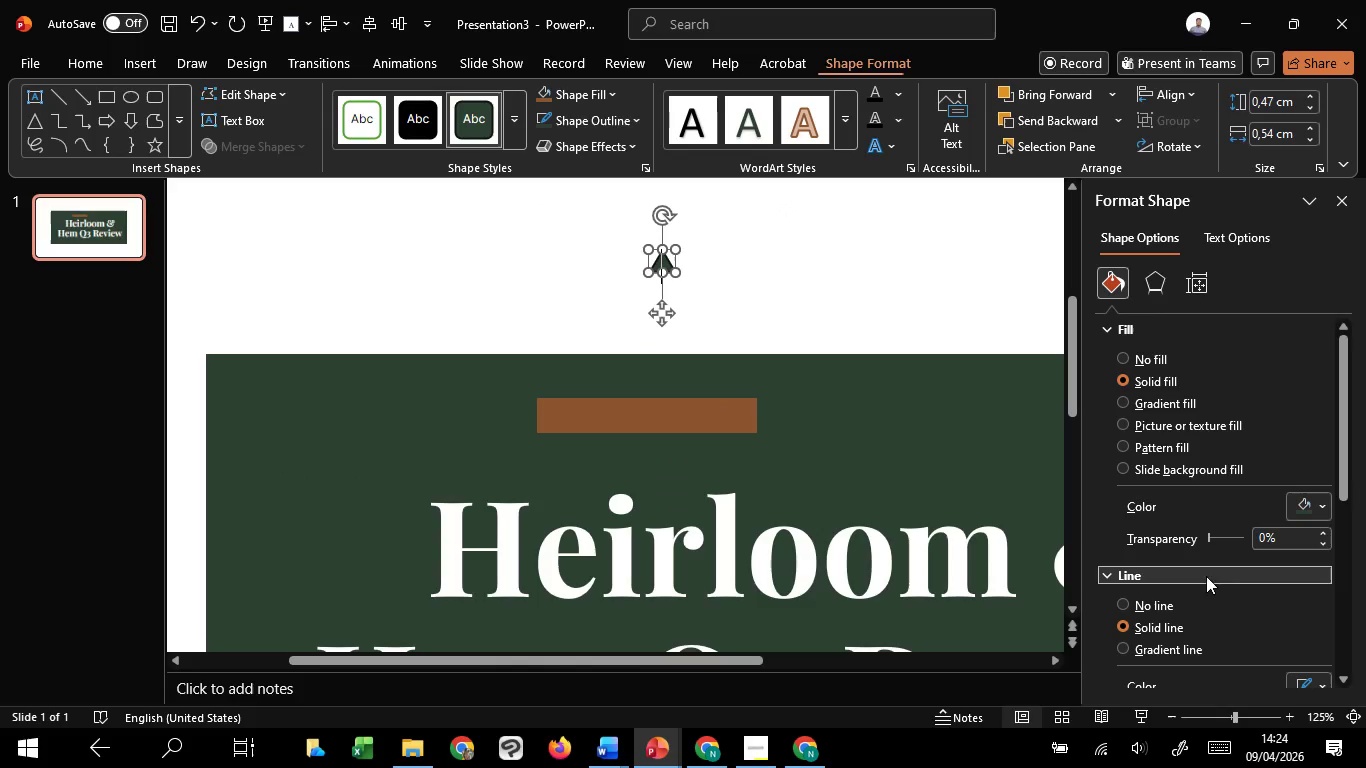 
hold_key(key=ShiftLeft, duration=0.86)
 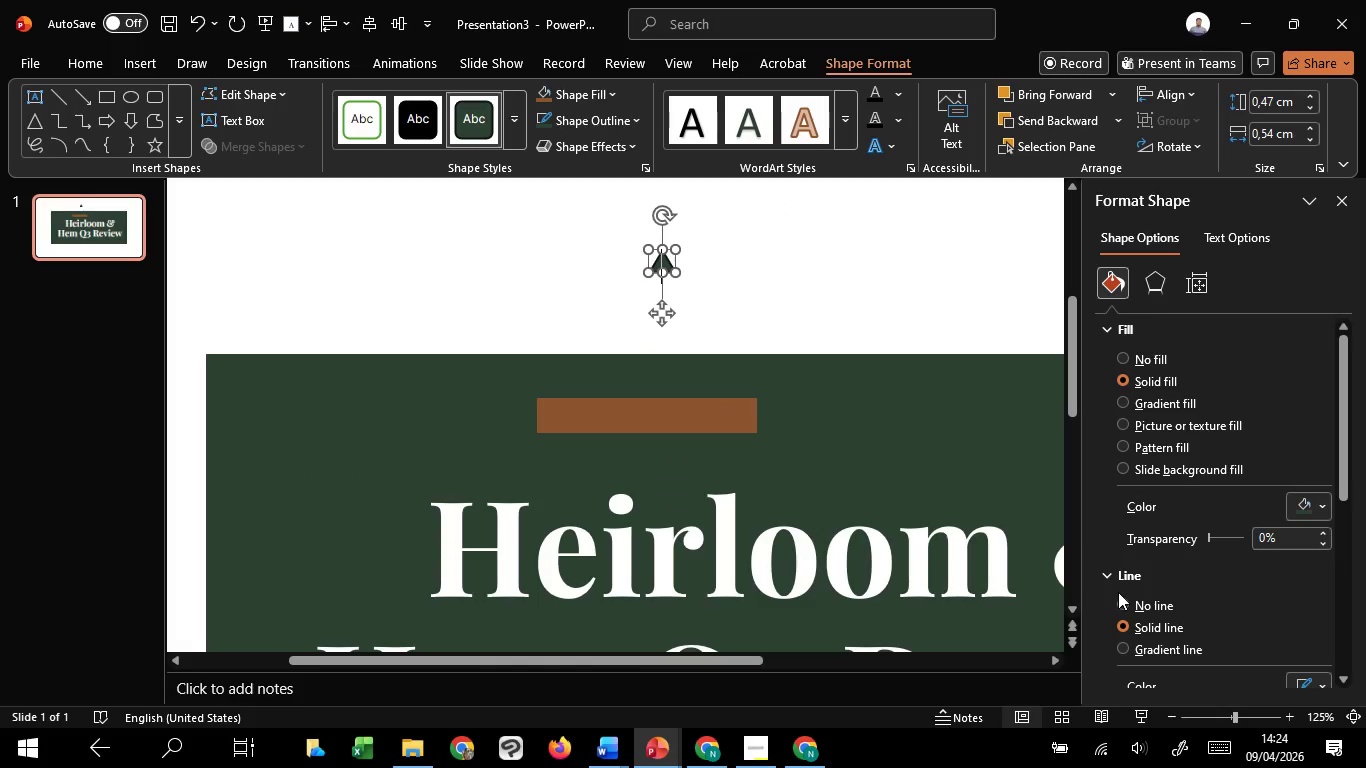 
left_click([1124, 598])
 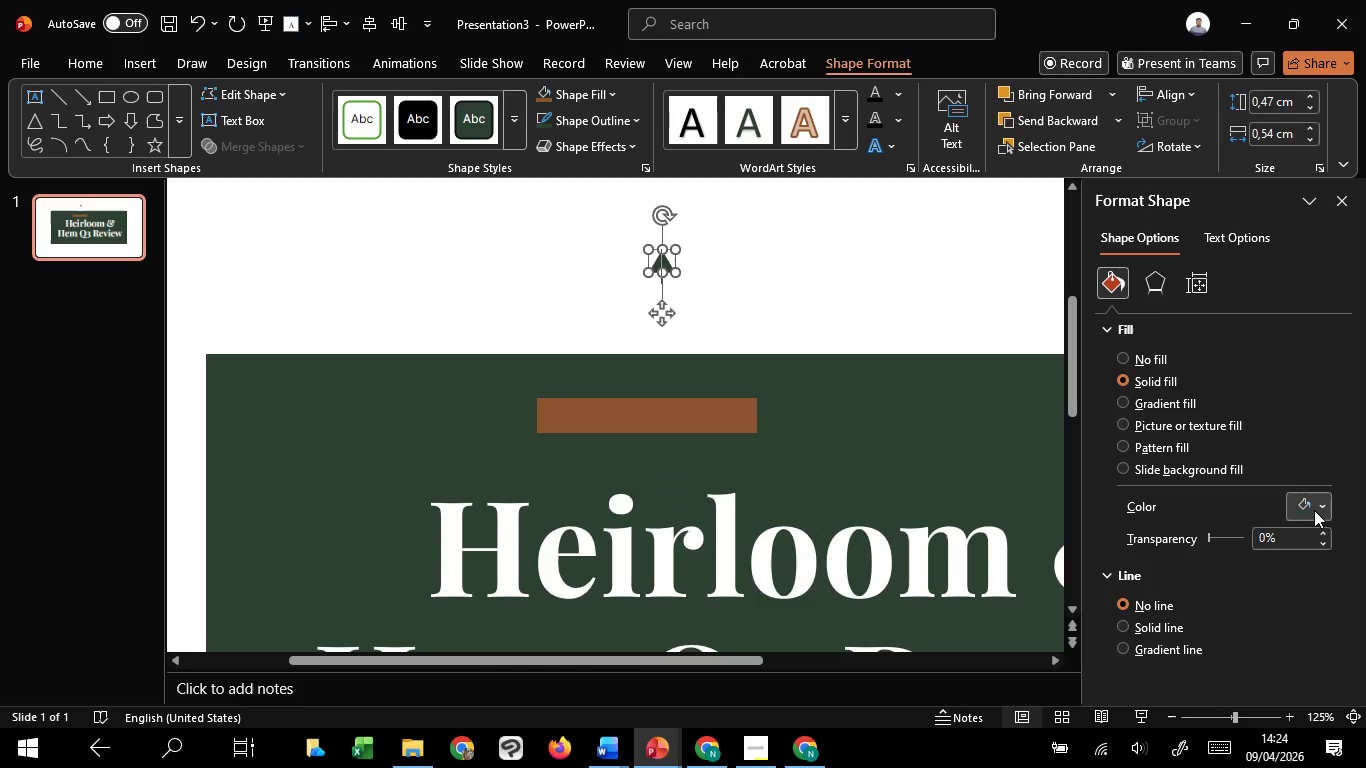 
left_click([1312, 508])
 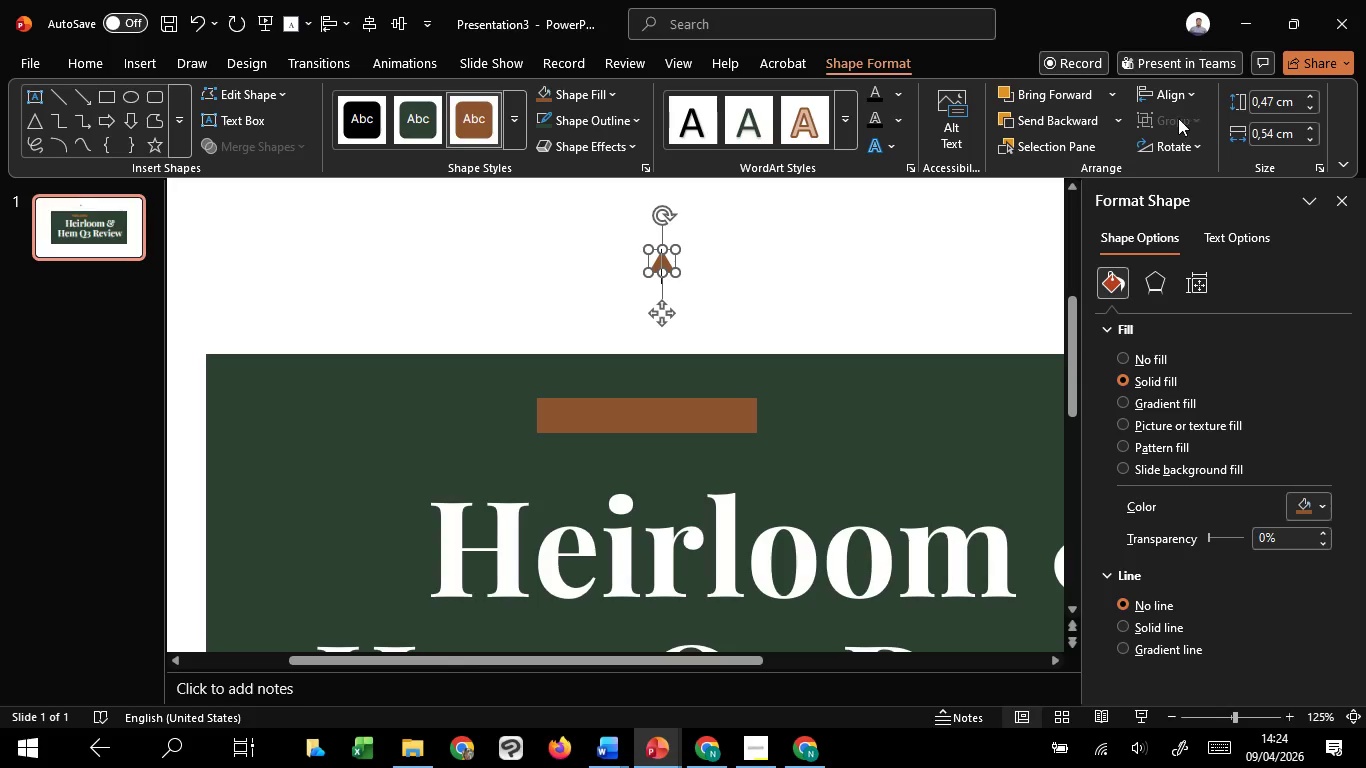 
left_click([1150, 152])
 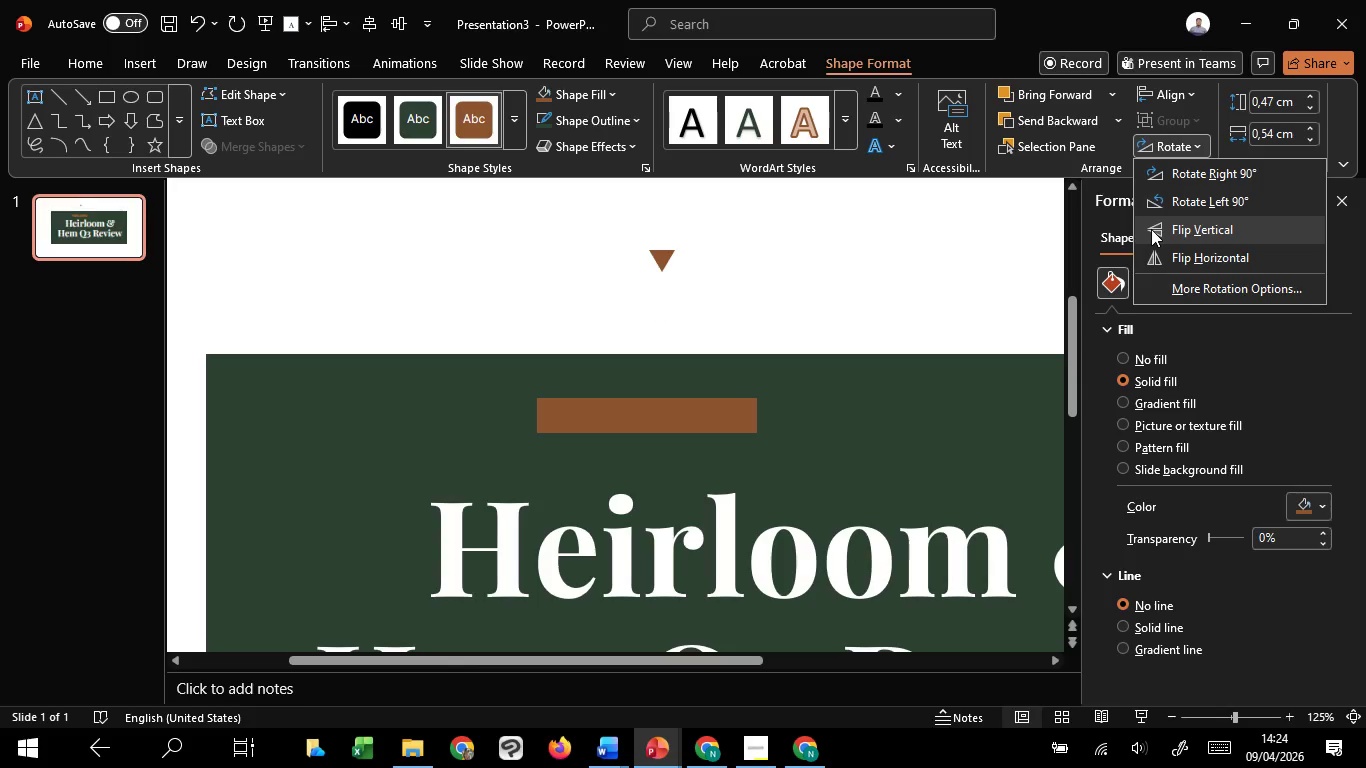 
left_click([1151, 229])
 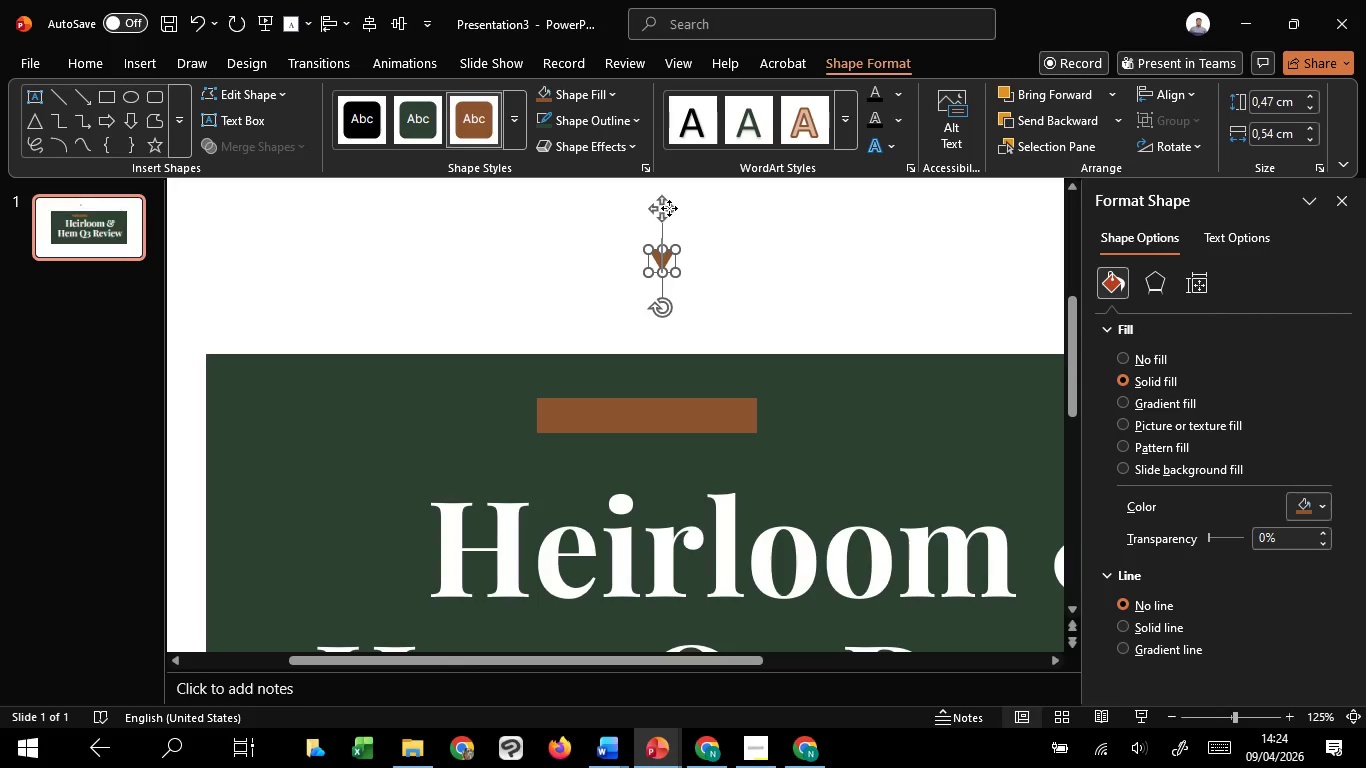 
left_click([669, 208])
 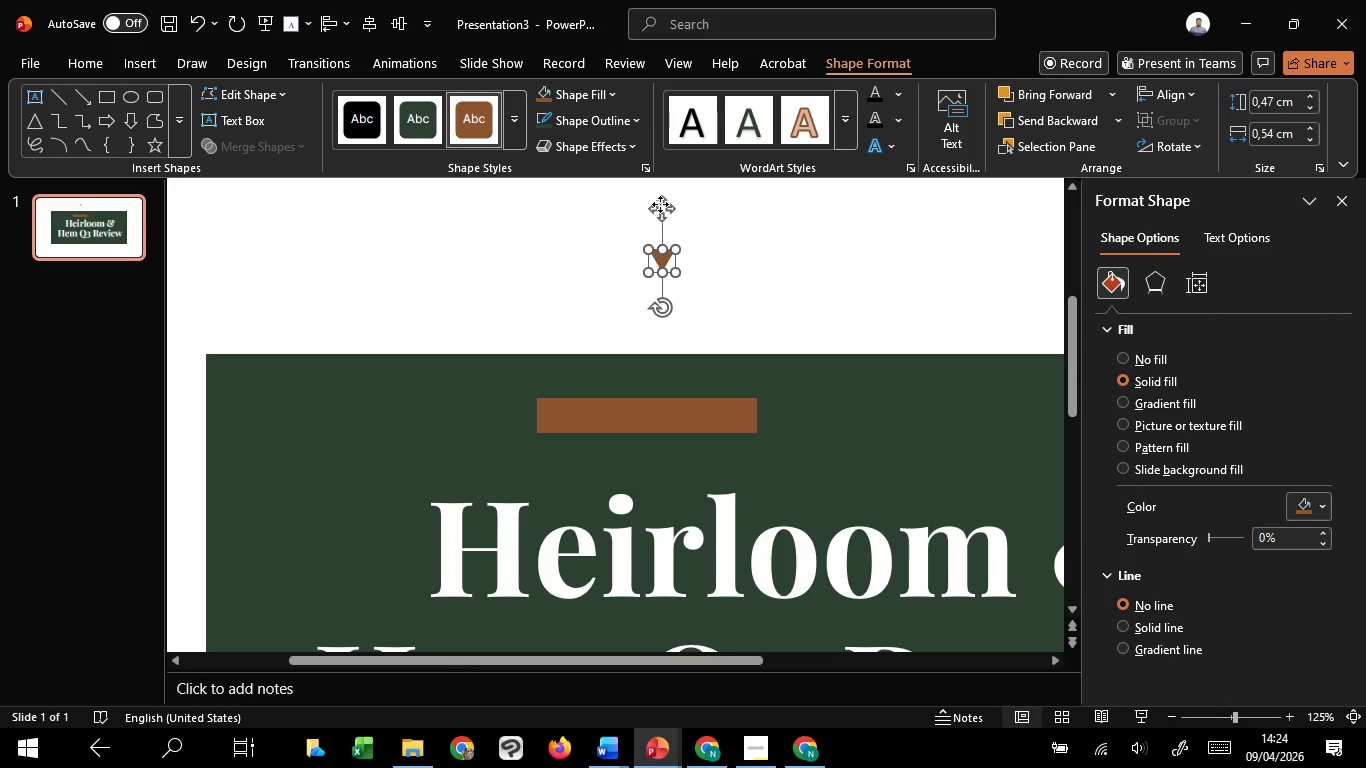 
left_click_drag(start_coordinate=[660, 204], to_coordinate=[559, 384])
 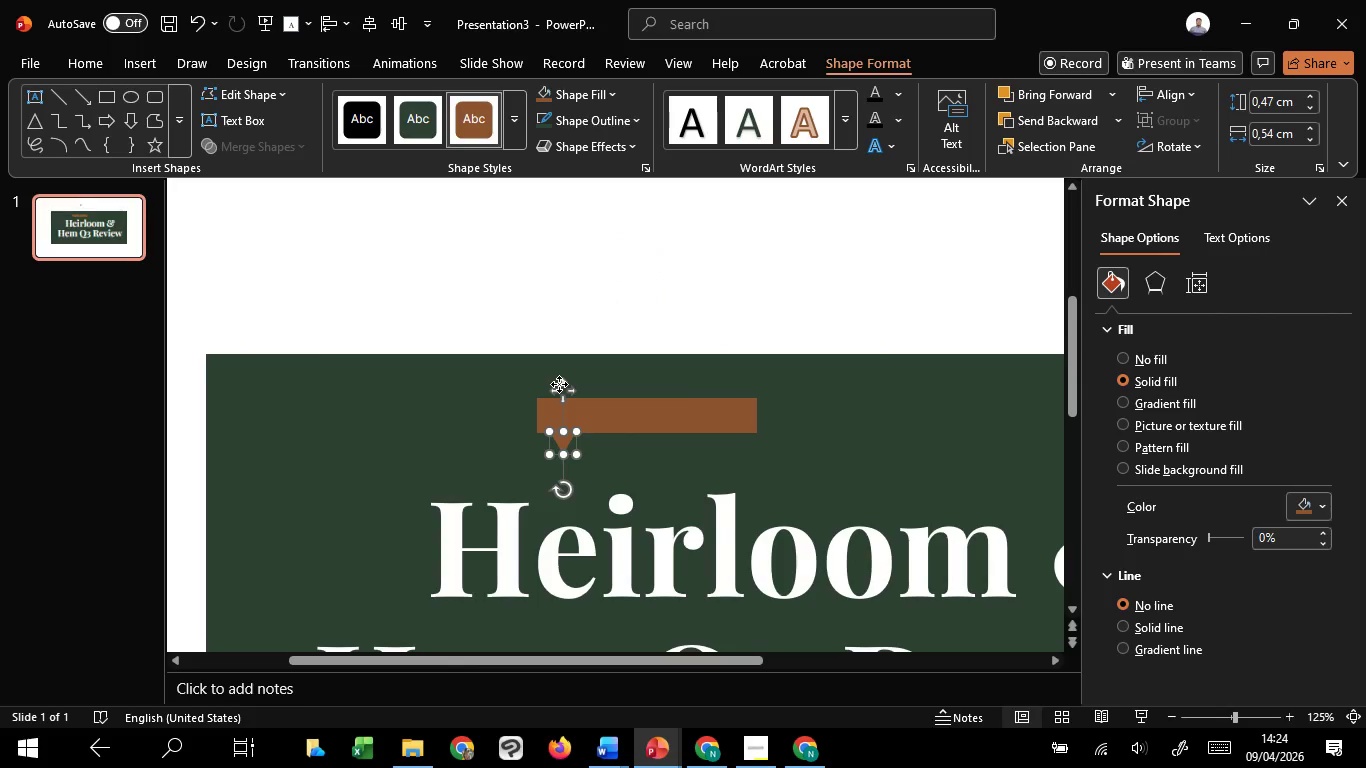 
hold_key(key=ControlLeft, duration=2.89)
scroll: coordinate [559, 384], scroll_direction: up, amount: 7.0
 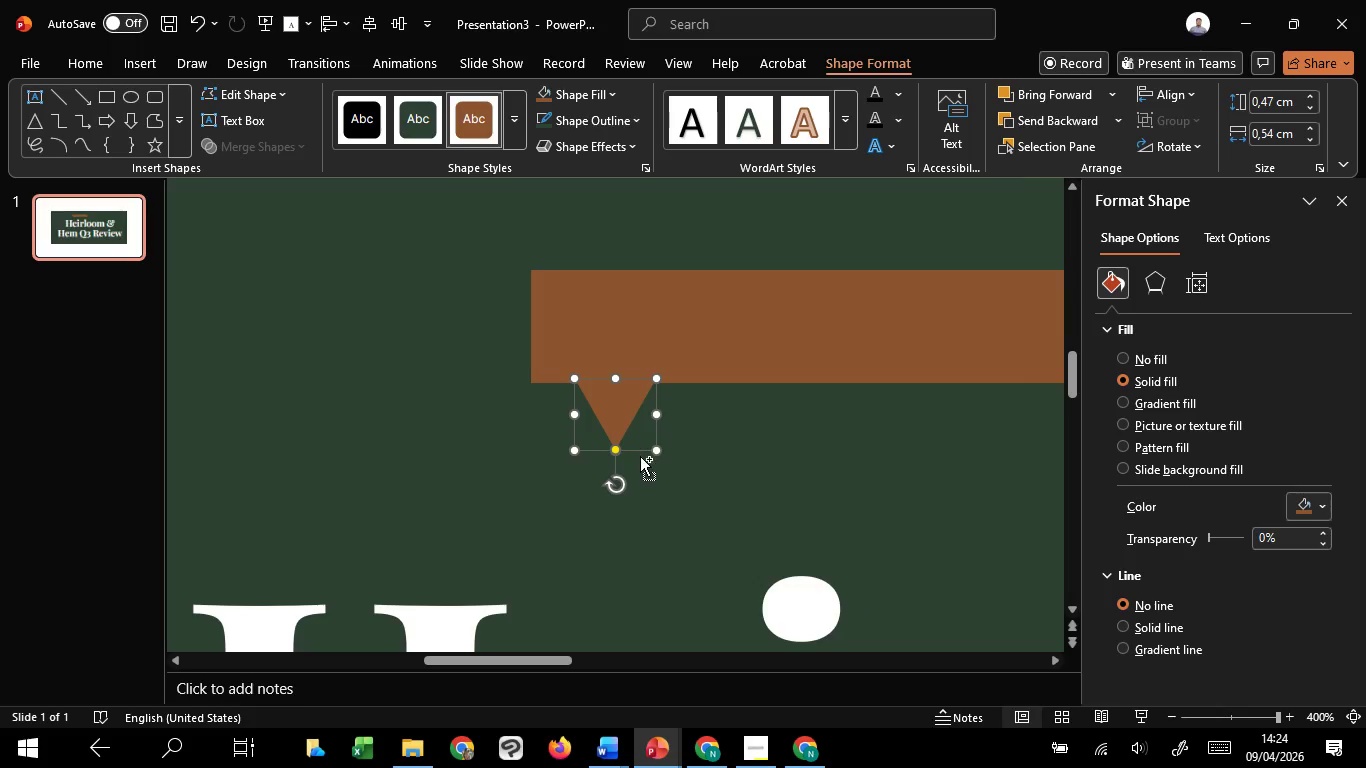 
hold_key(key=ShiftLeft, duration=1.52)
left_click_drag(start_coordinate=[653, 452], to_coordinate=[640, 429])
 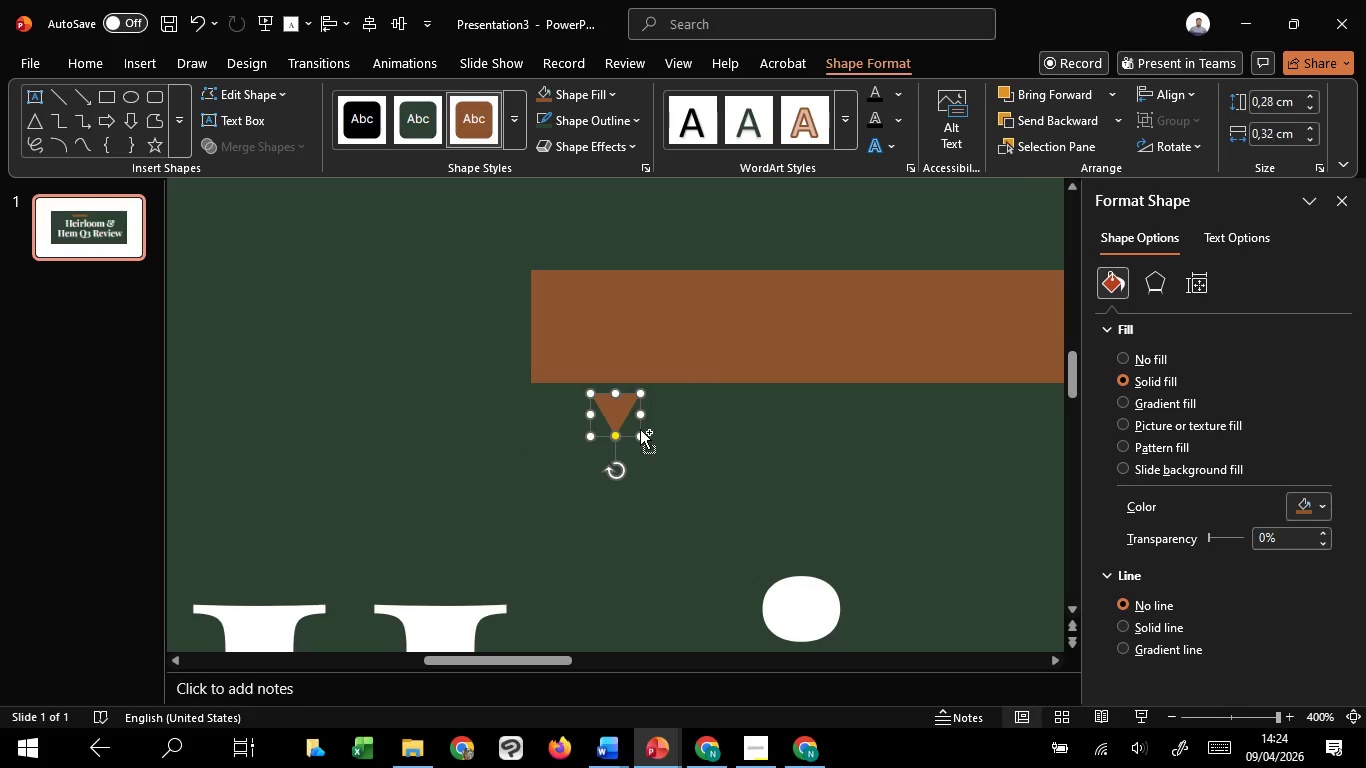 
hold_key(key=ShiftLeft, duration=0.48)
 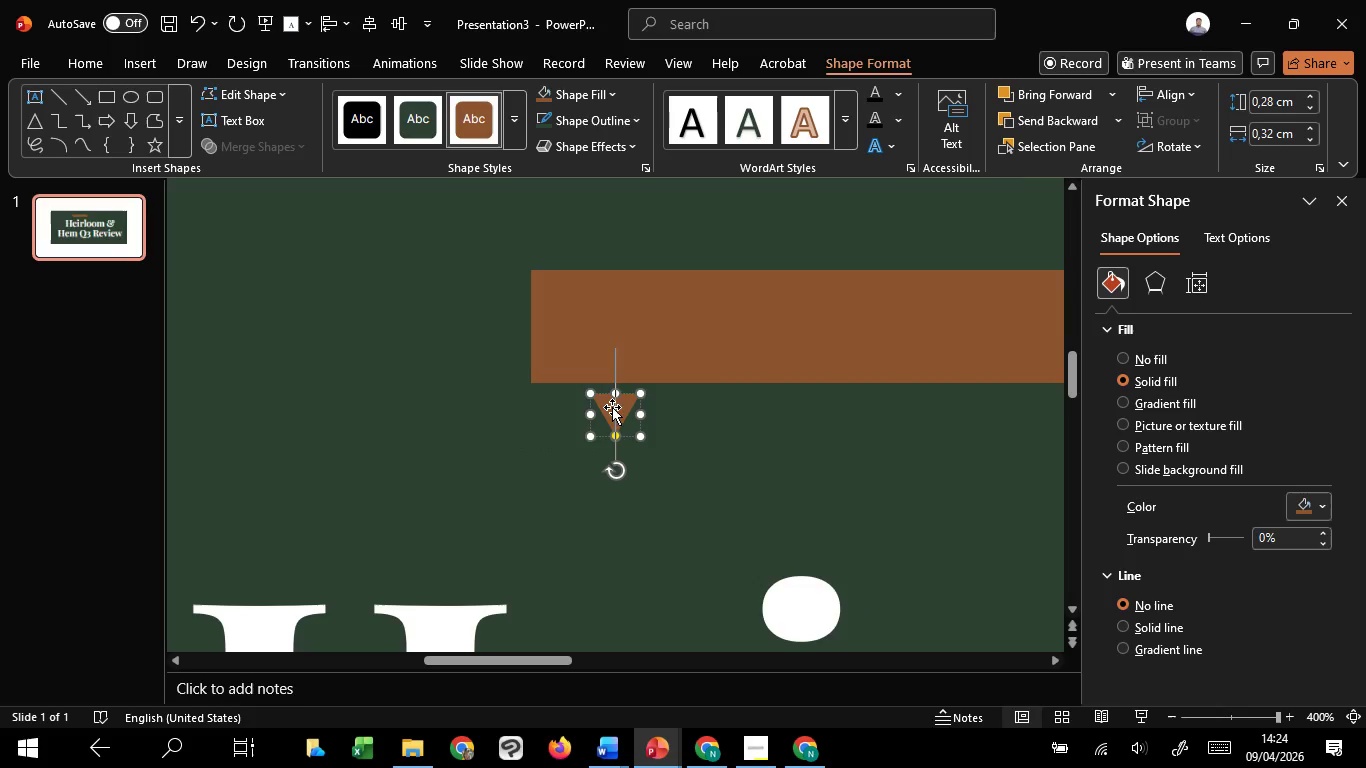 
left_click_drag(start_coordinate=[612, 407], to_coordinate=[614, 390])
 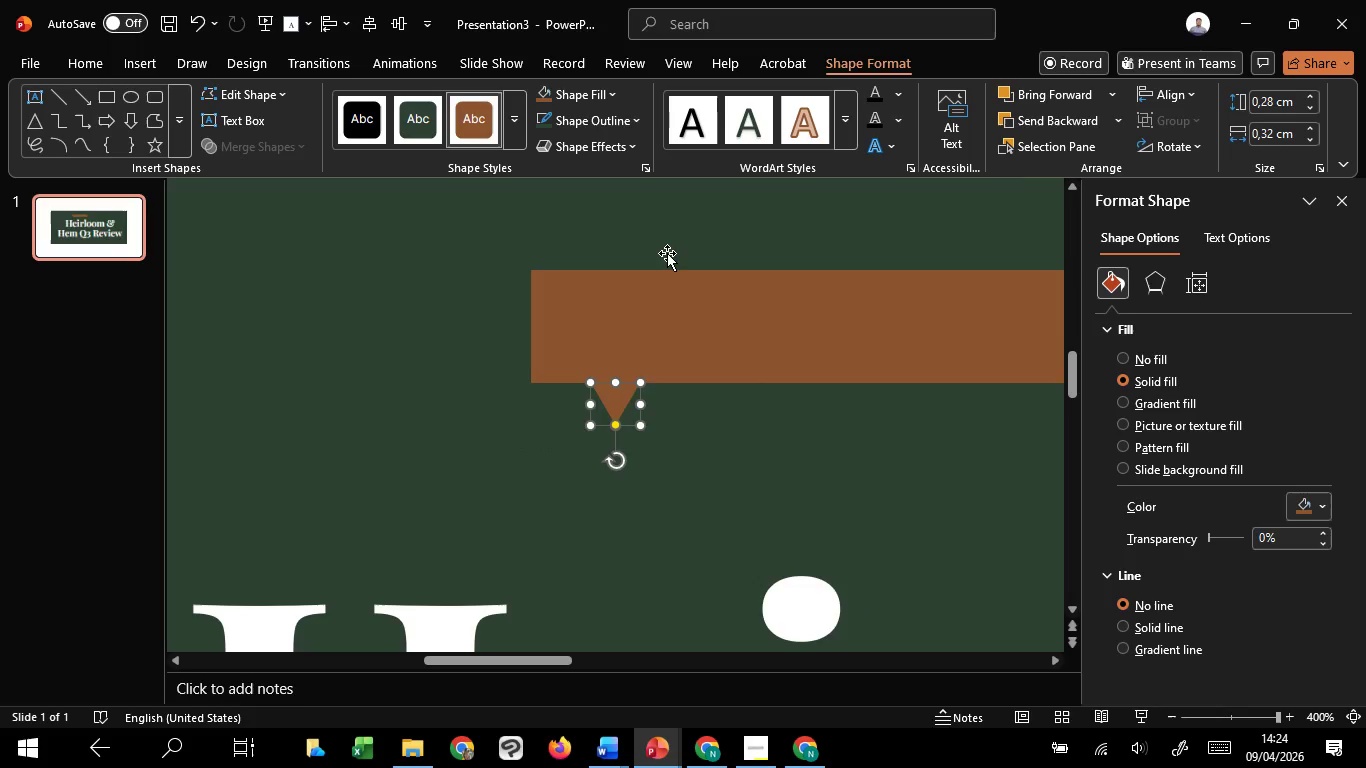 
hold_key(key=ShiftLeft, duration=1.52)
 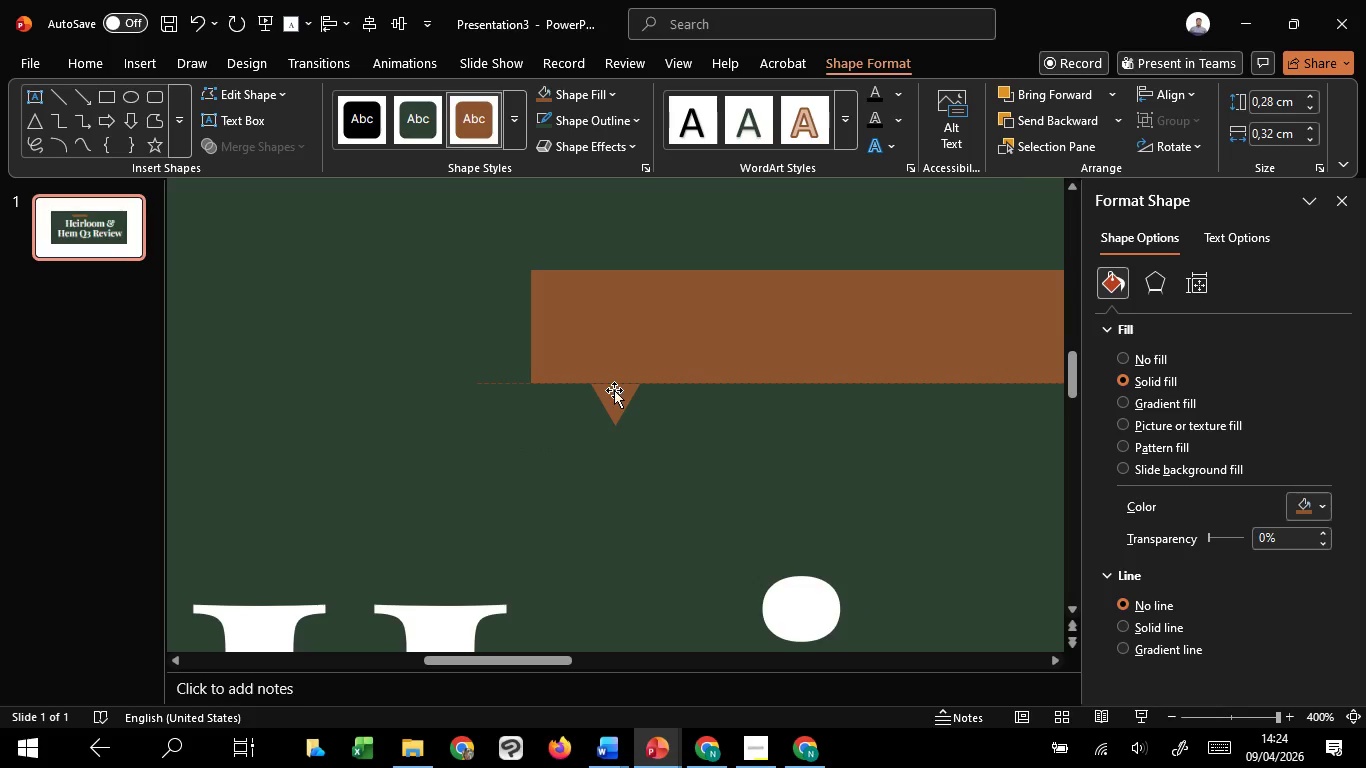 
key(Shift+ShiftLeft)
 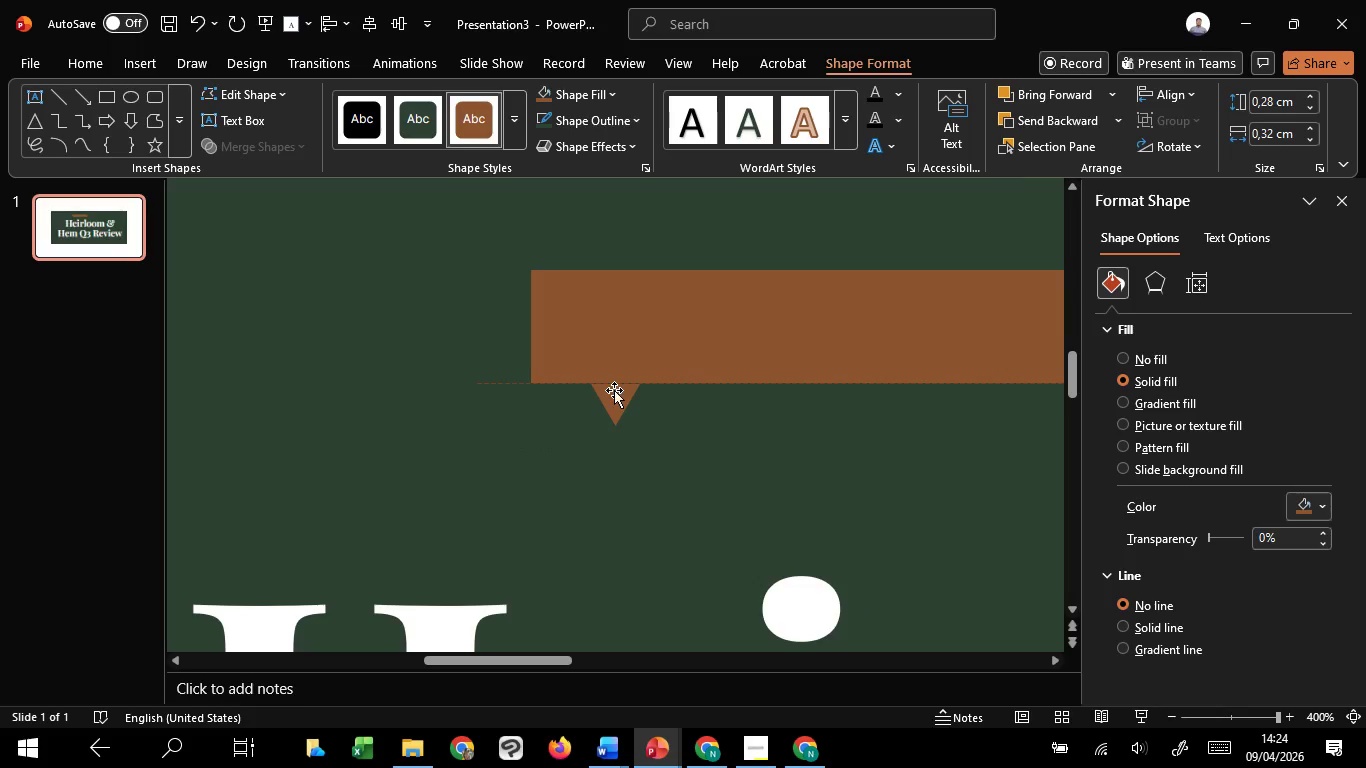 
key(Shift+ShiftLeft)
 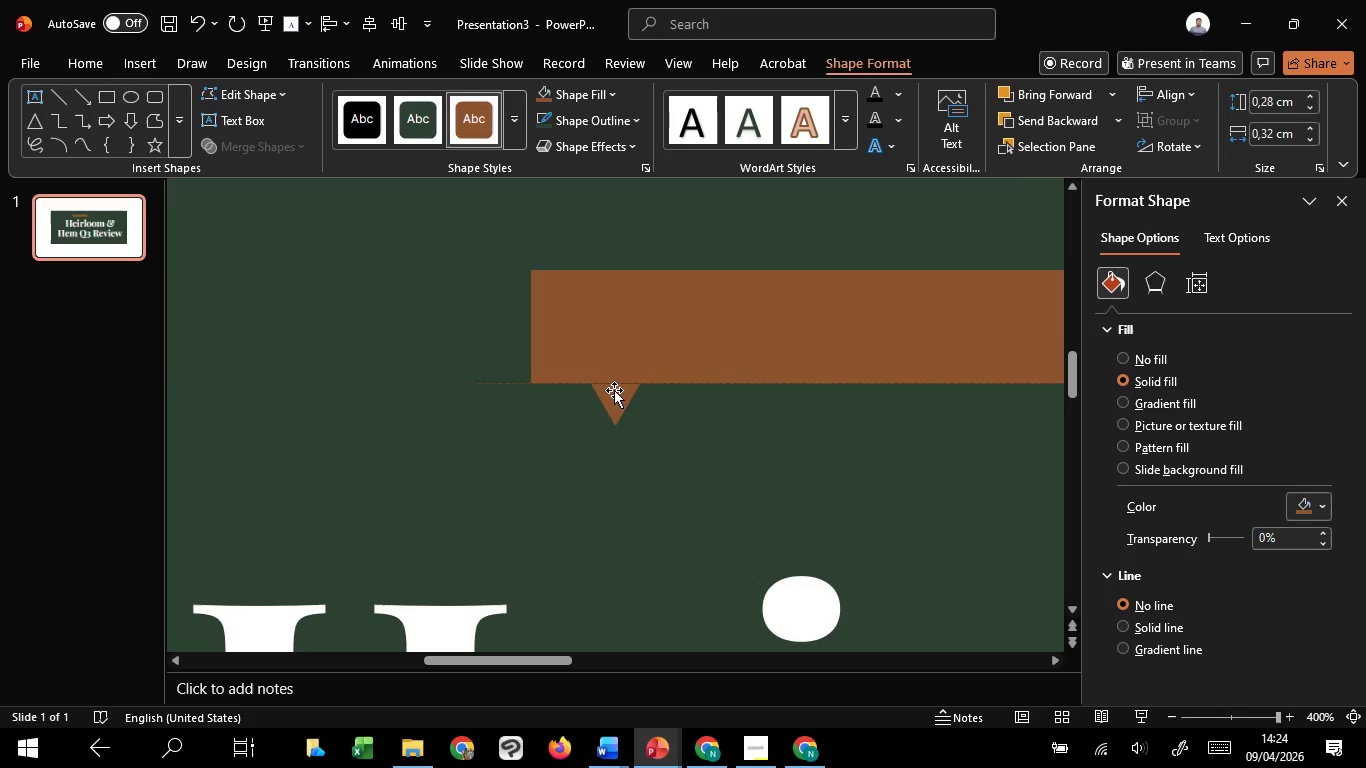 
key(Shift+ShiftLeft)
 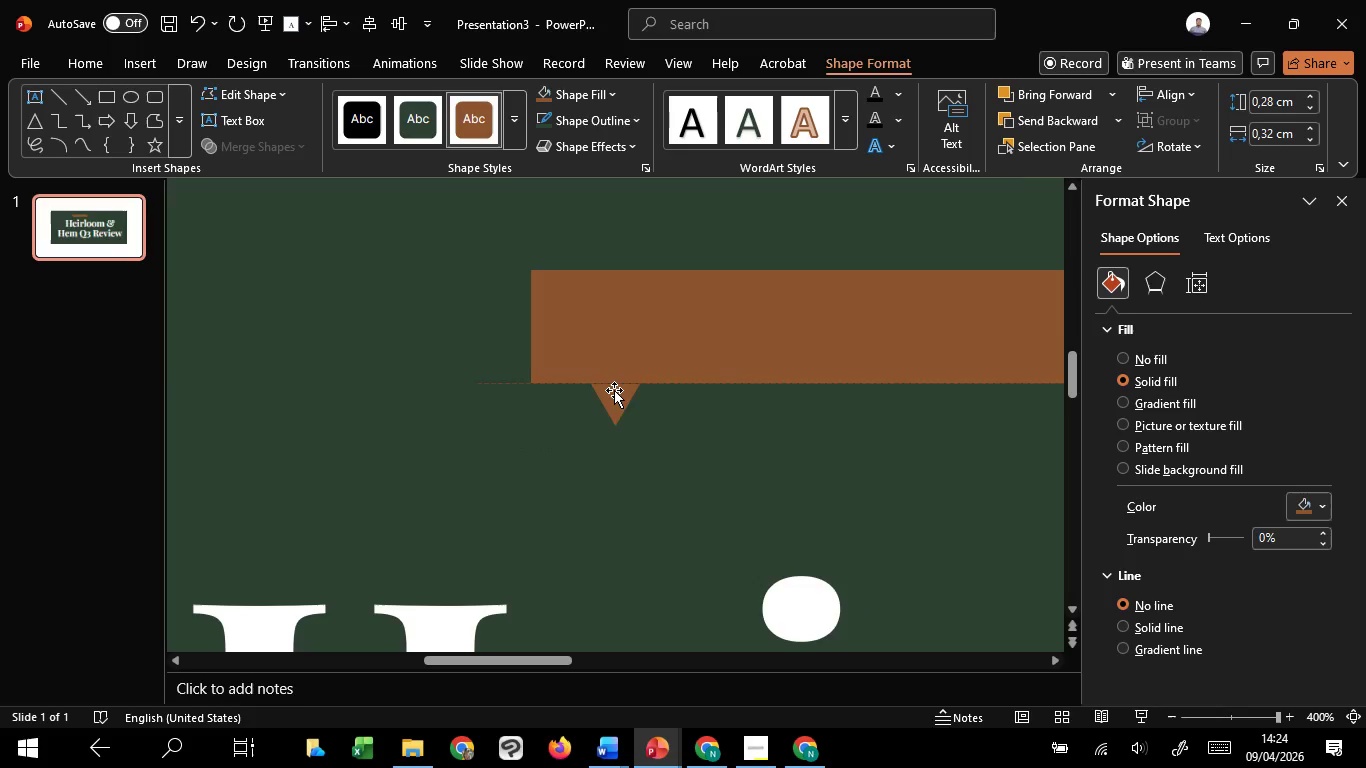 
key(Shift+ShiftLeft)
 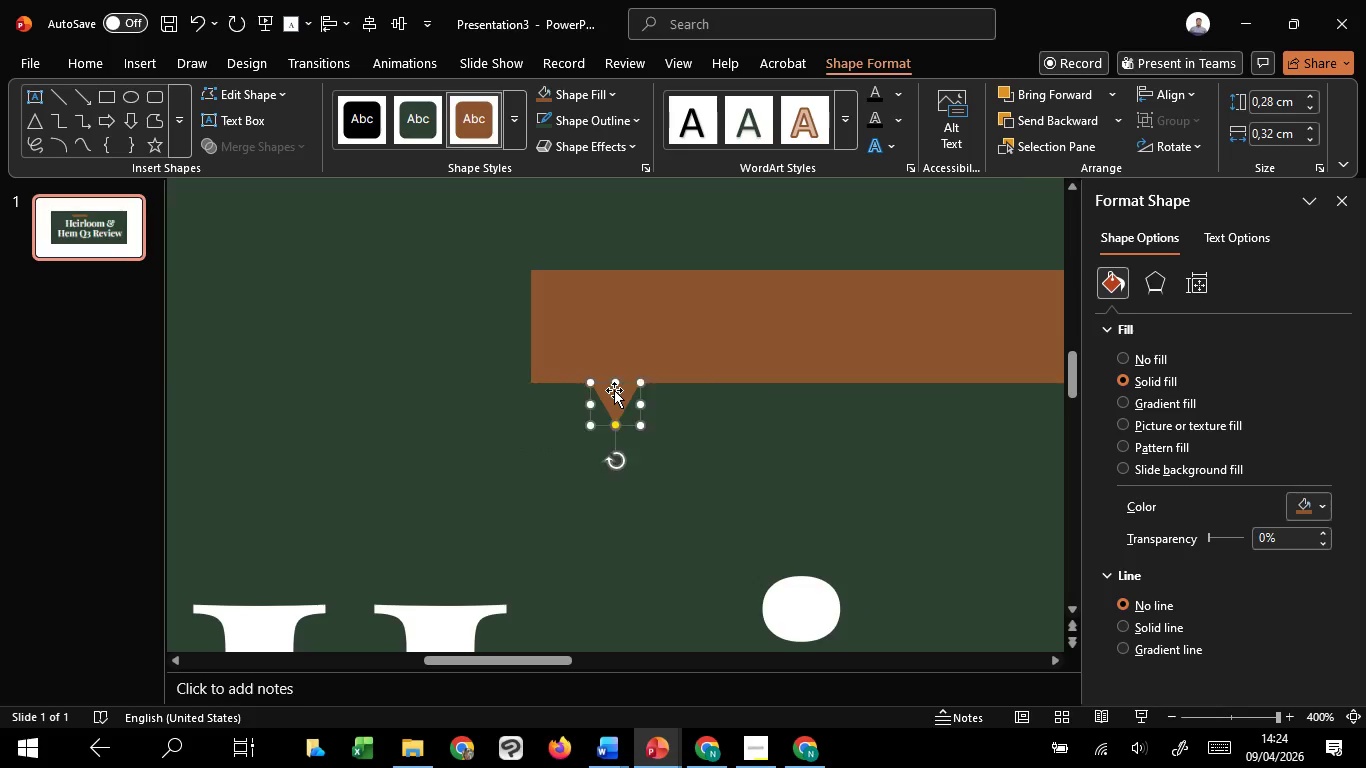 
key(Shift+ShiftLeft)
 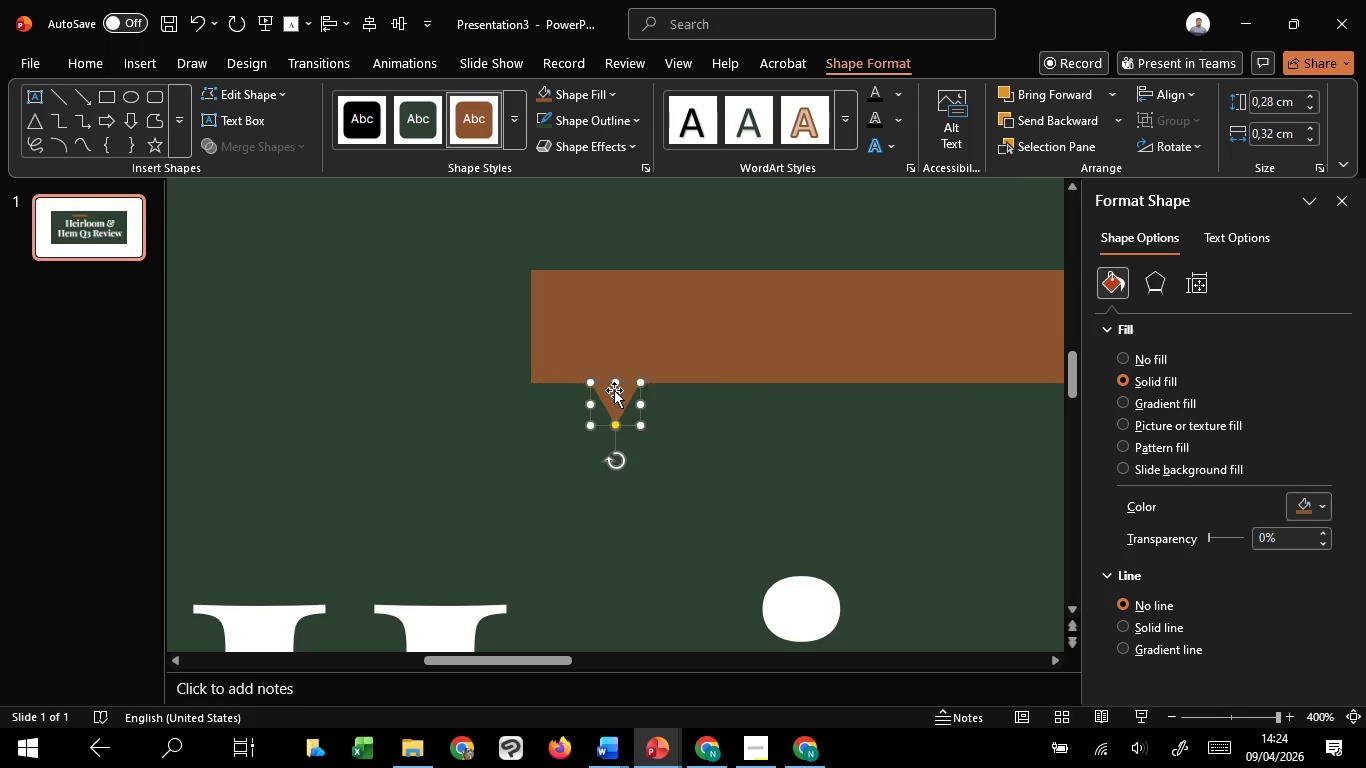 
key(Shift+ShiftLeft)
 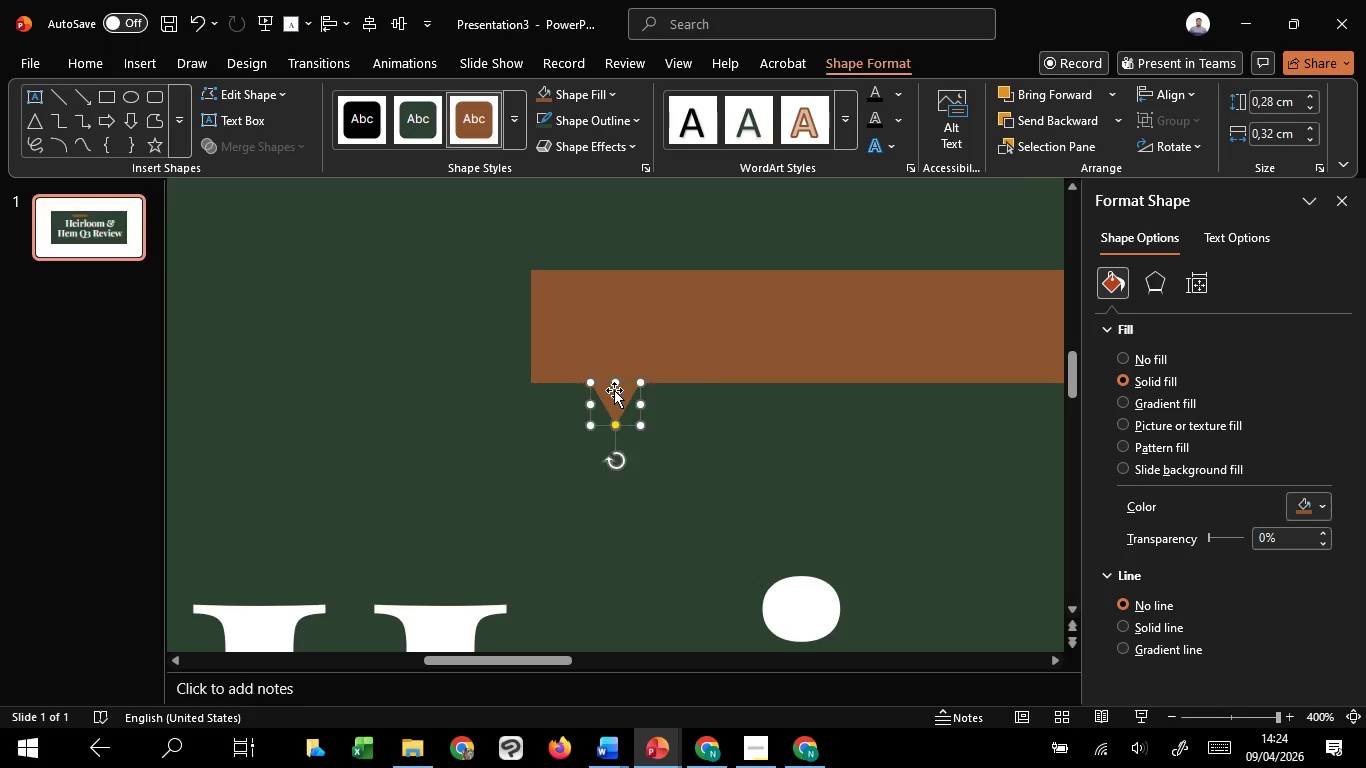 
key(Shift+ShiftLeft)
 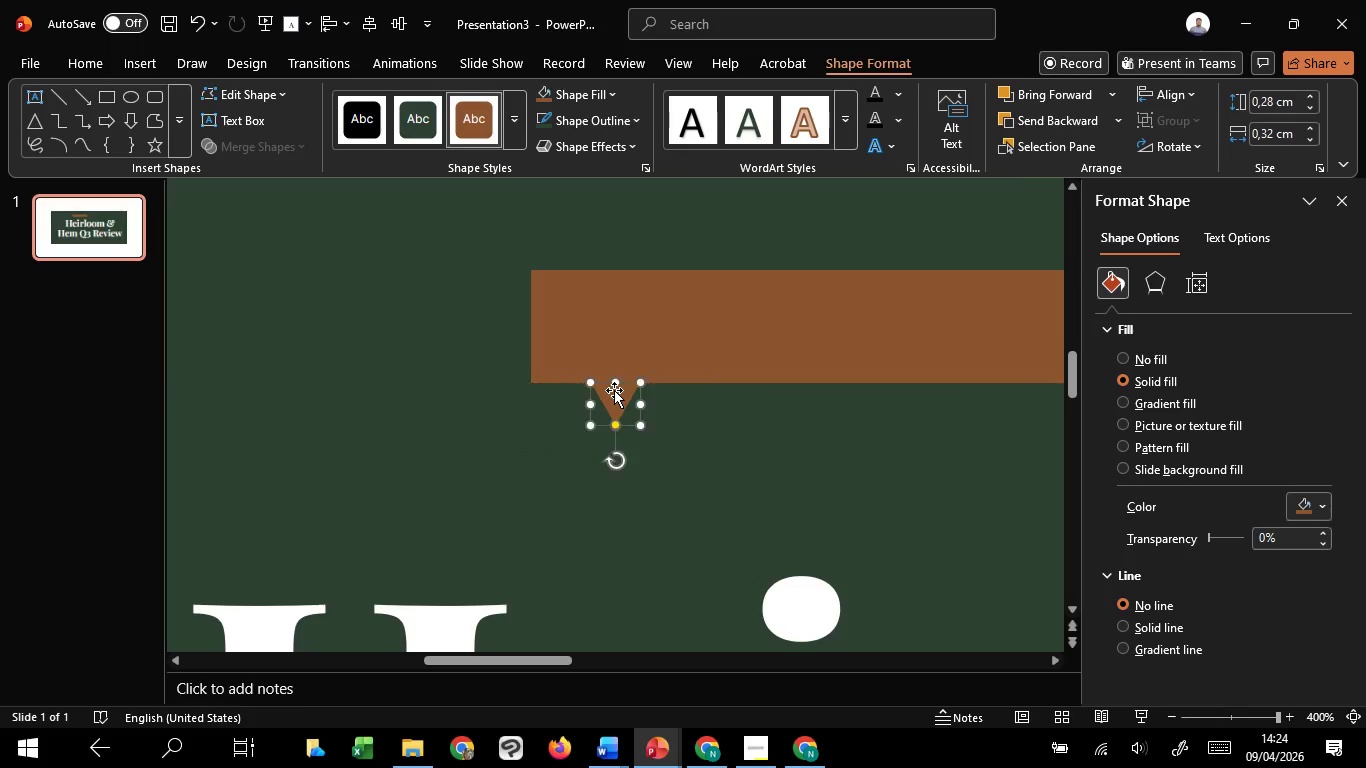 
key(Shift+ShiftLeft)
 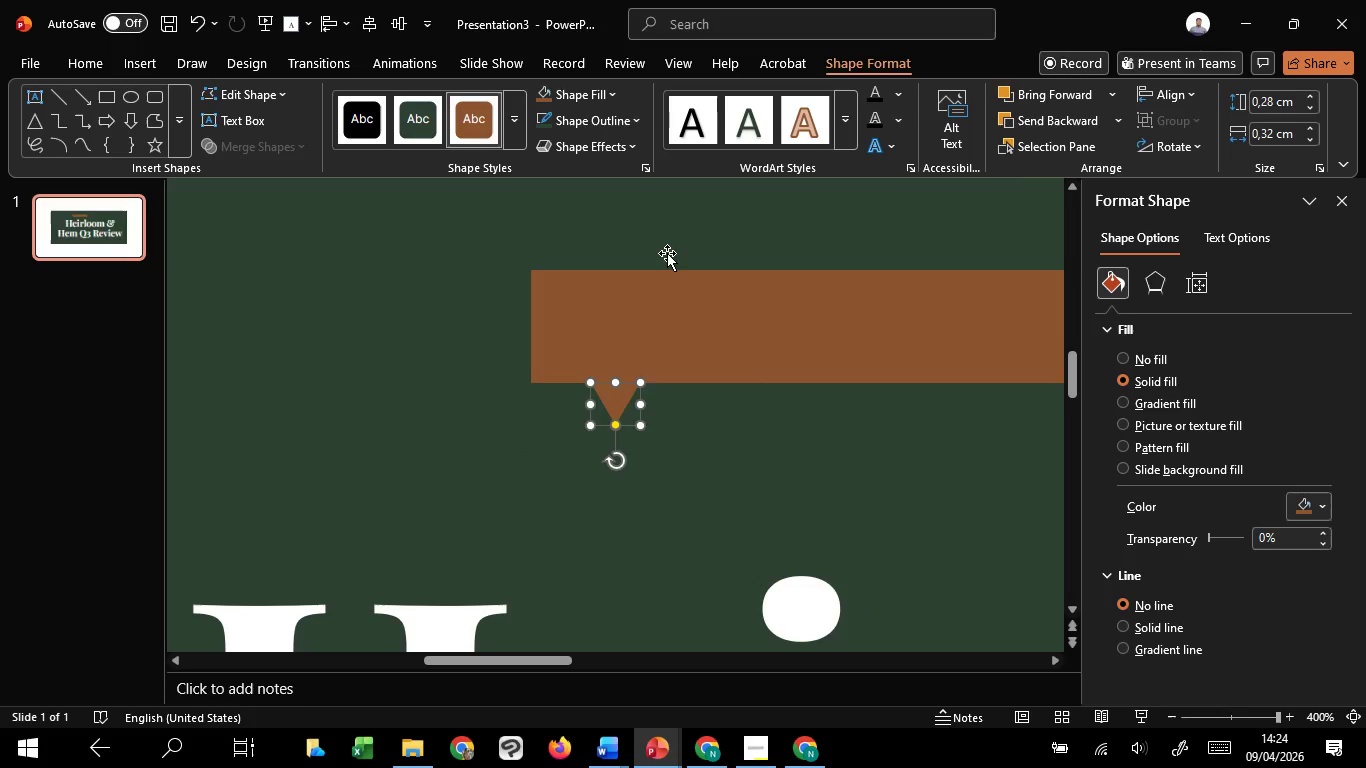 
left_click([667, 253])
 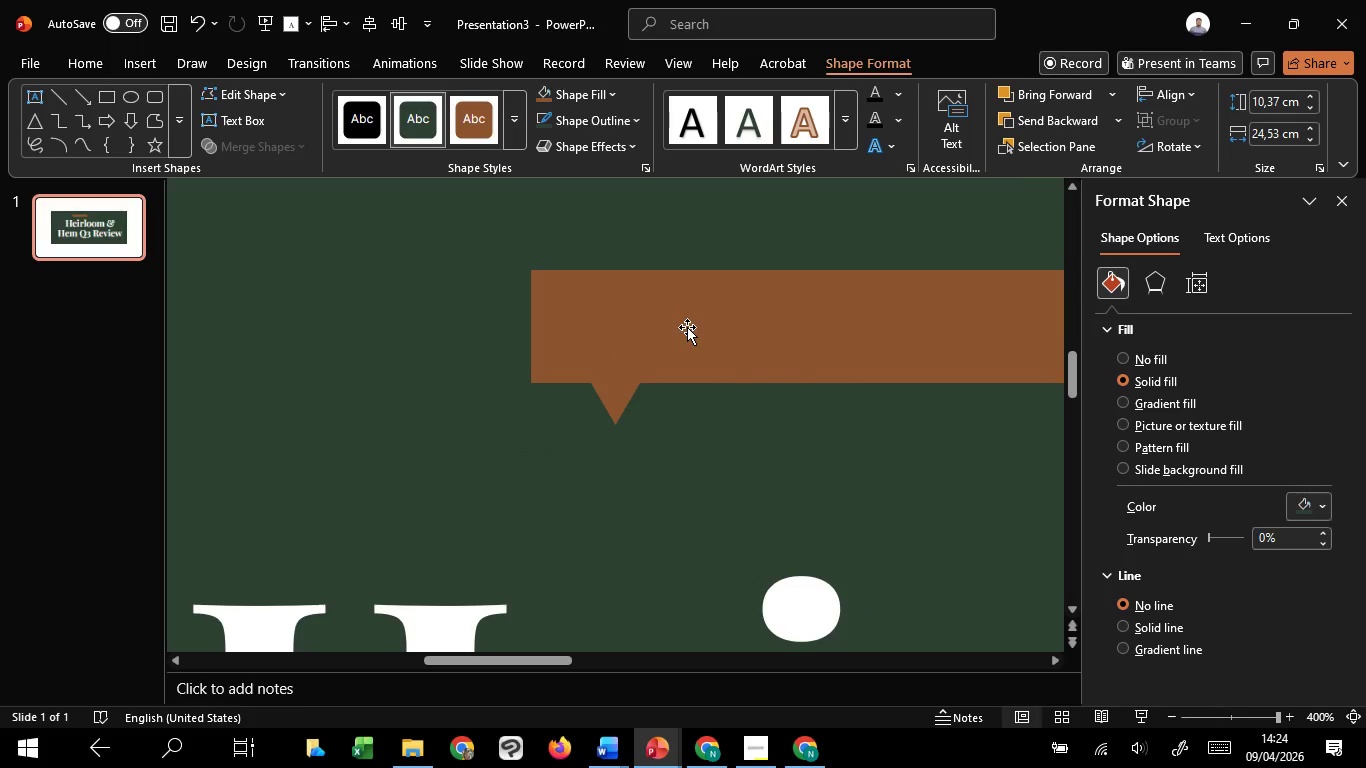 
hold_key(key=ControlLeft, duration=1.51)
scroll: coordinate [687, 328], scroll_direction: down, amount: 5.0
 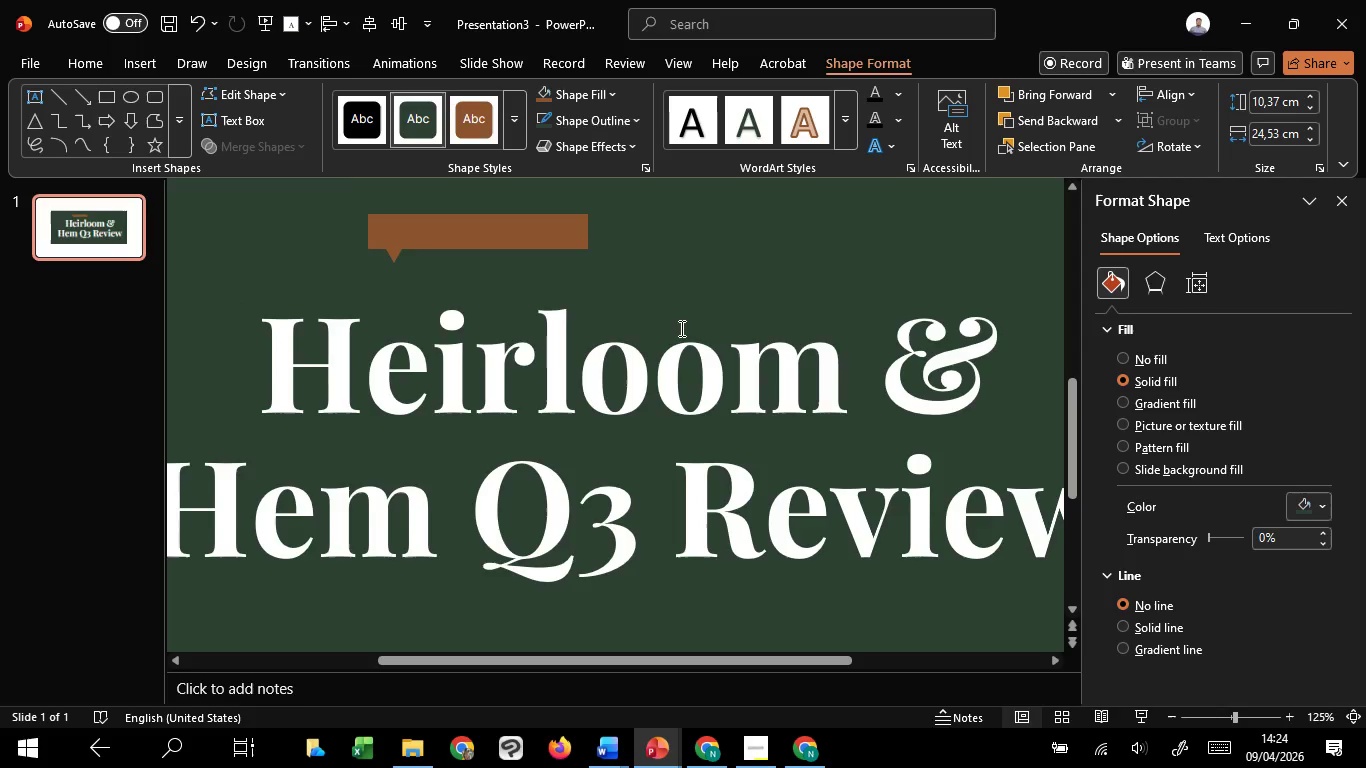 
hold_key(key=ControlLeft, duration=0.56)
 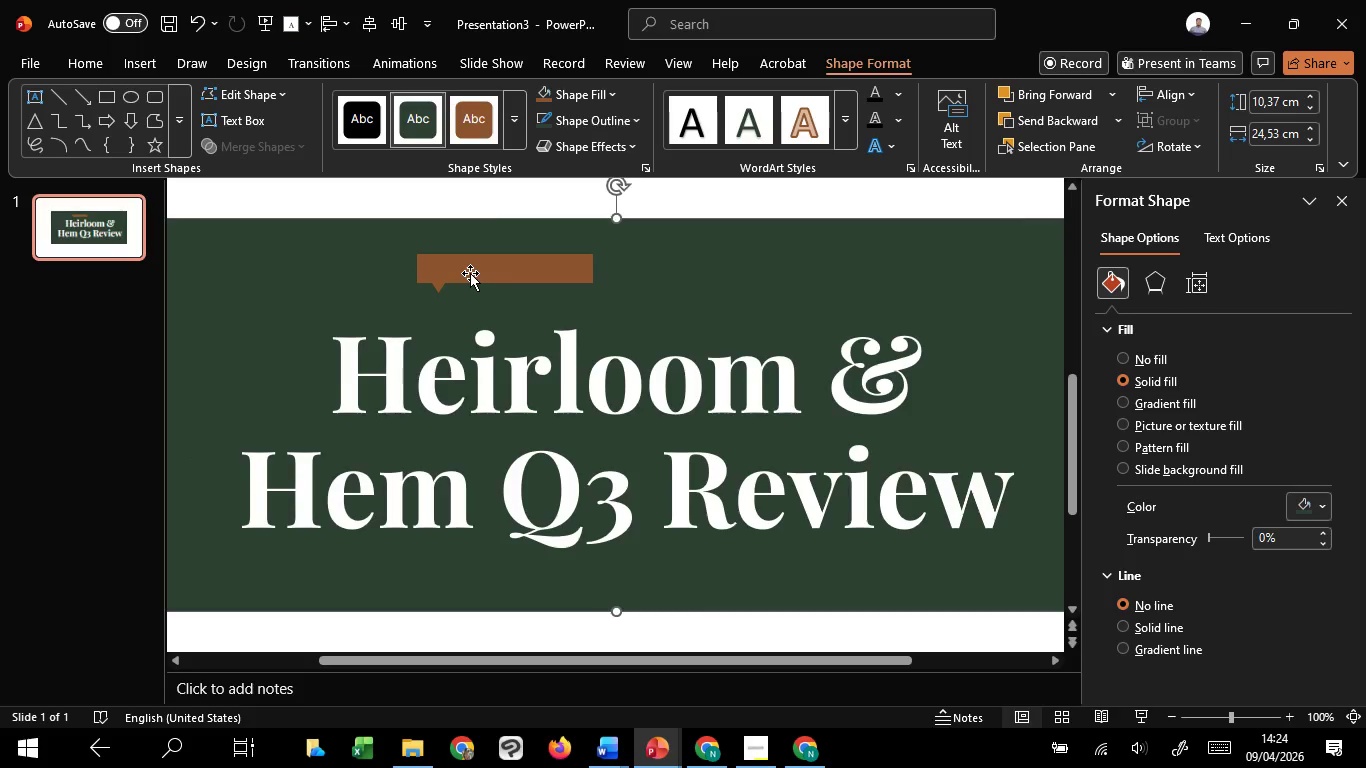 
scroll: coordinate [680, 328], scroll_direction: down, amount: 1.0
 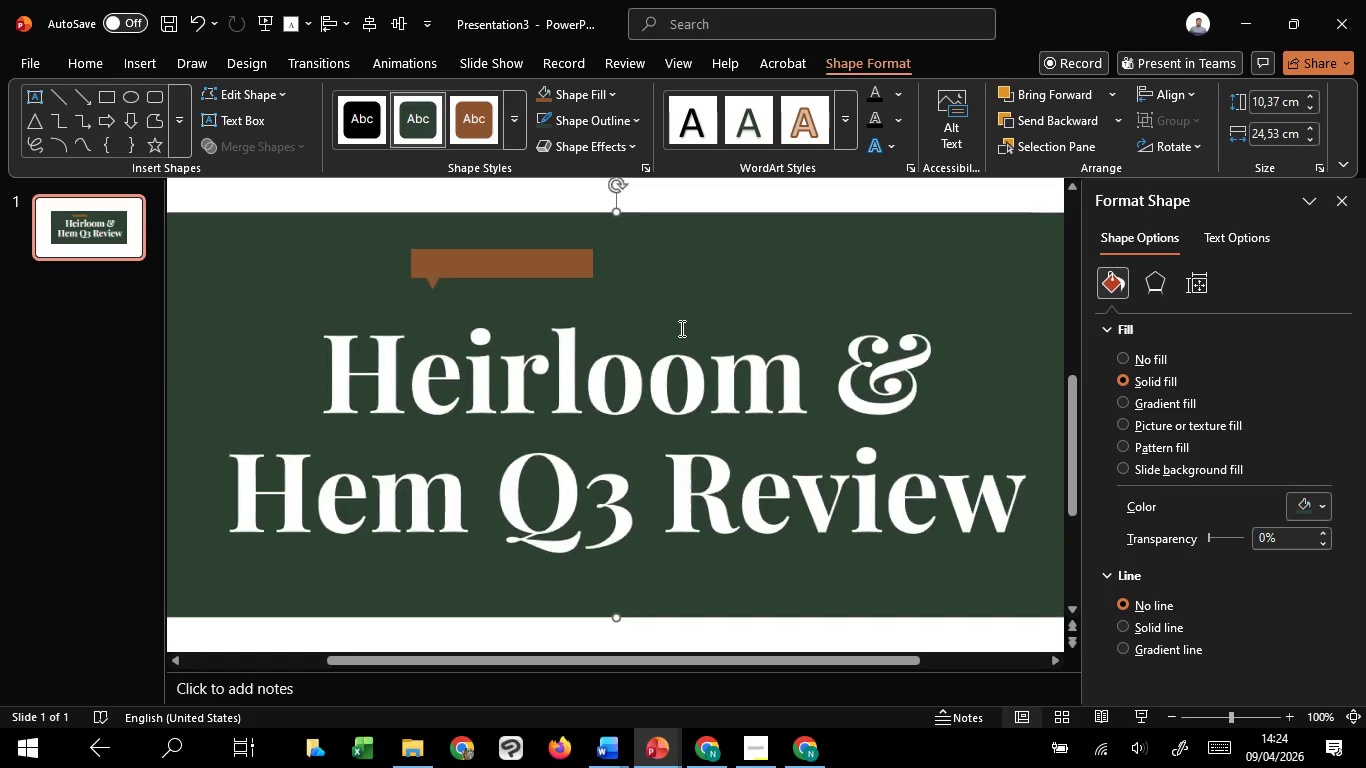 
left_click([470, 273])
 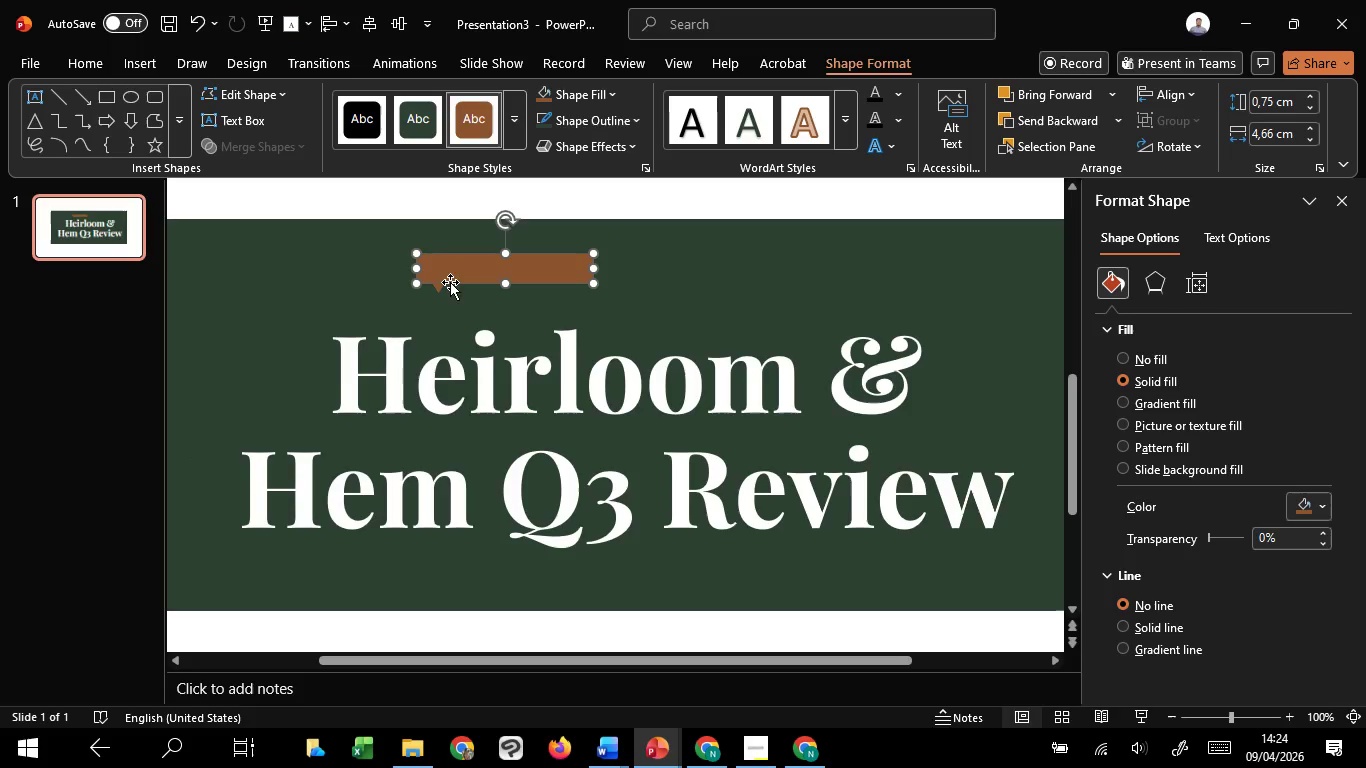 
hold_key(key=ShiftLeft, duration=1.11)
left_click([435, 286])
 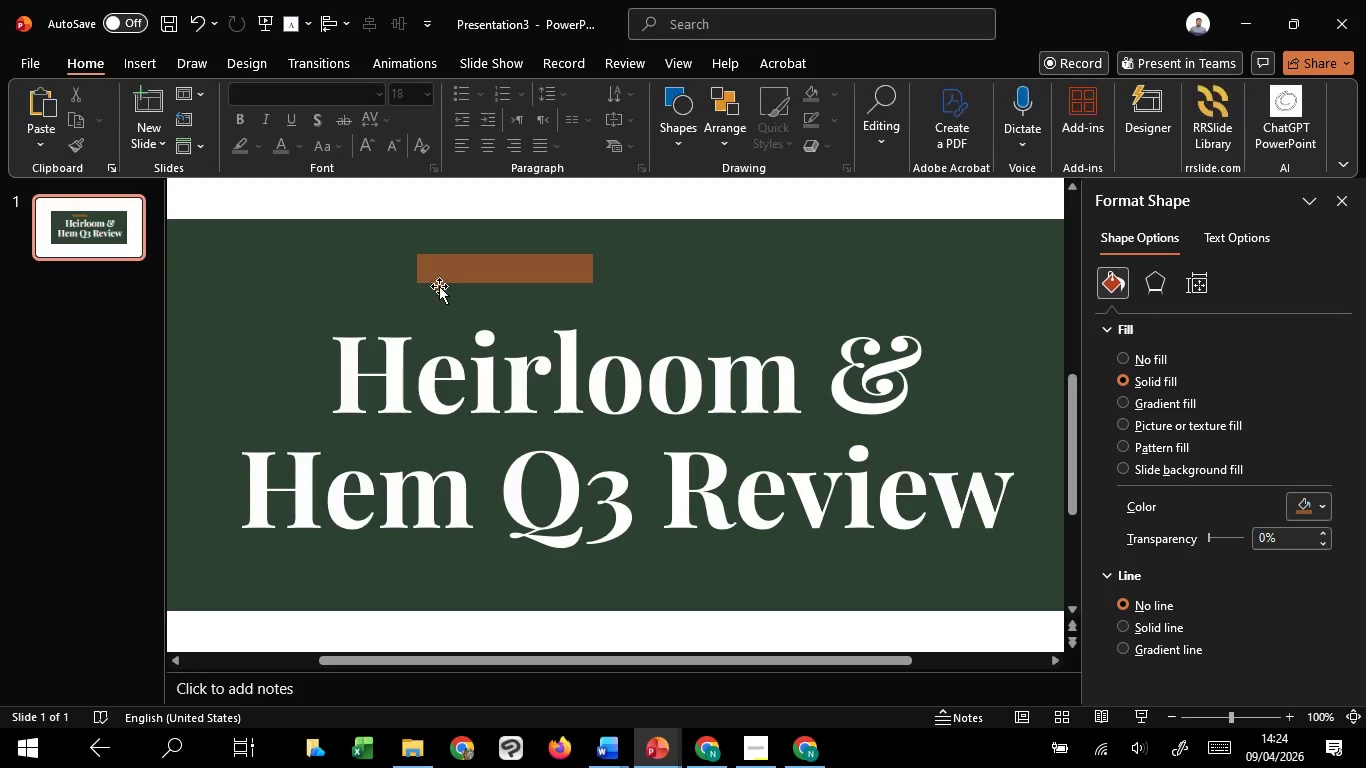 
left_click([439, 286])
 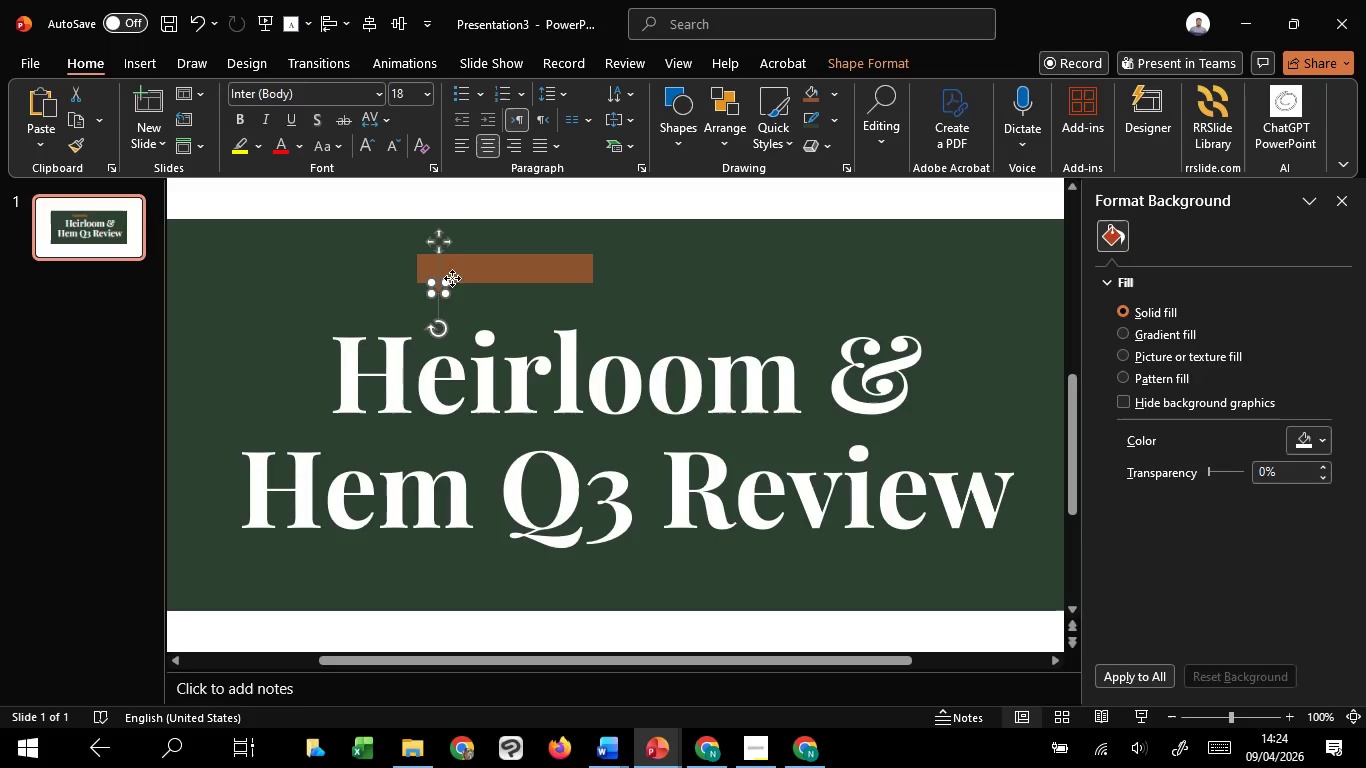 
hold_key(key=ShiftLeft, duration=0.55)
left_click([471, 268])
 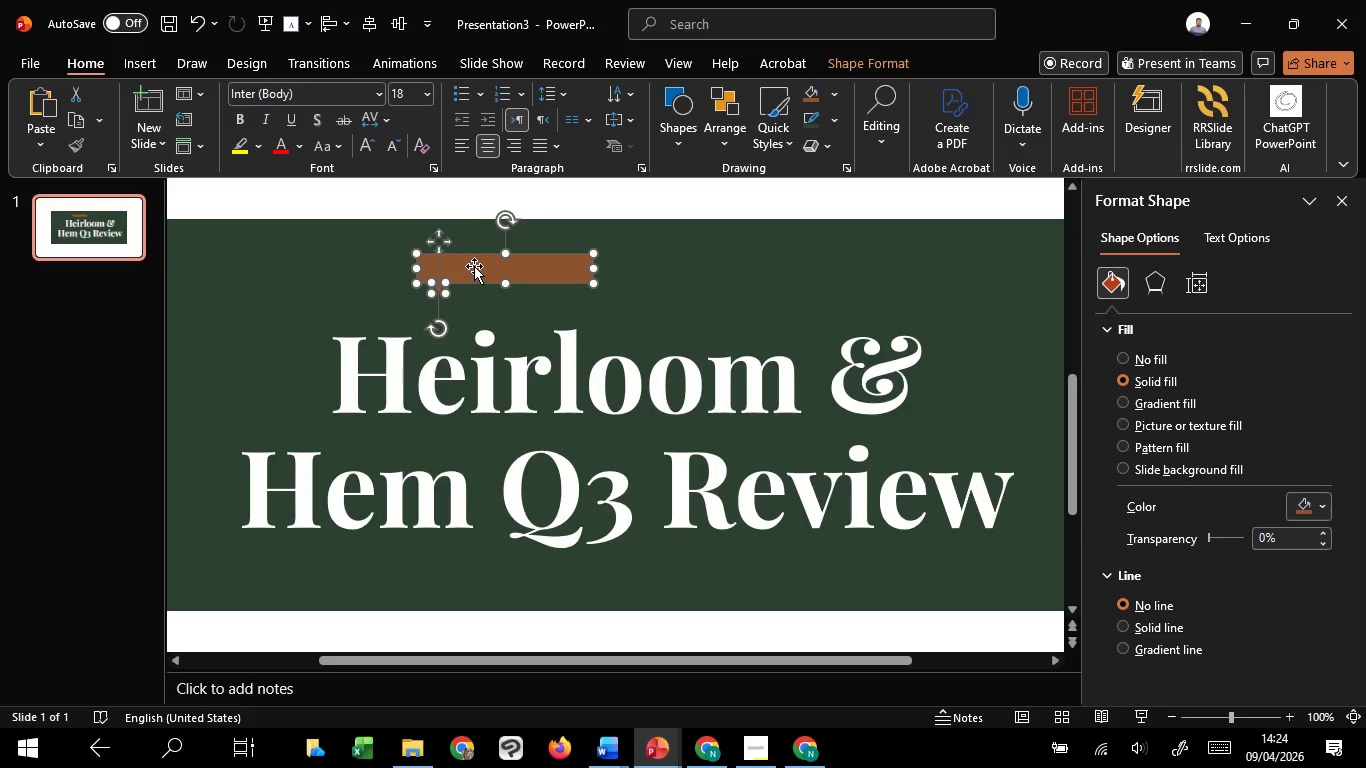 
hold_key(key=ShiftLeft, duration=1.51)
left_click_drag(start_coordinate=[475, 266], to_coordinate=[480, 280])
 